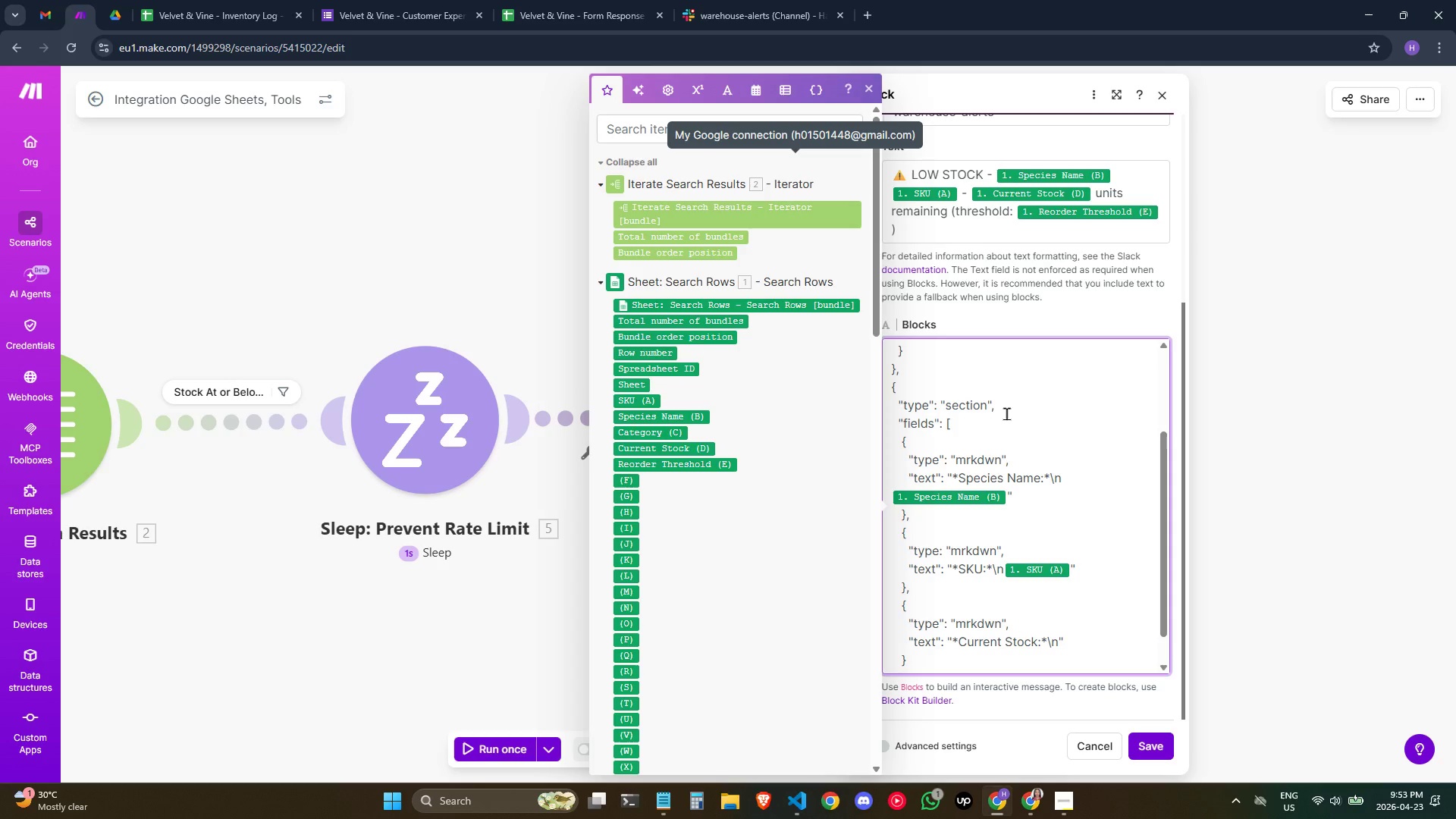 
key(Meta+MetaLeft)
 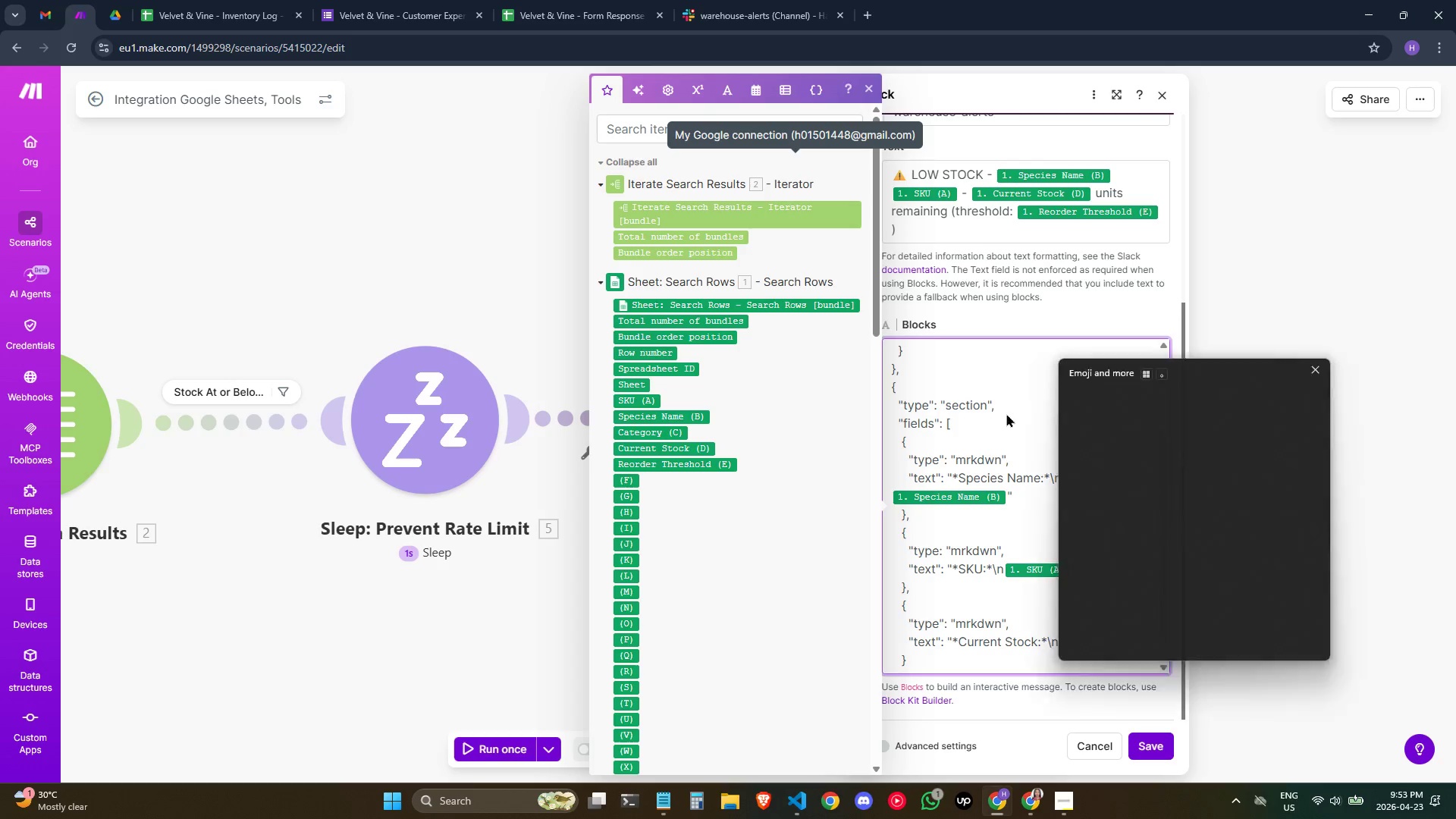 
key(Meta+Period)
 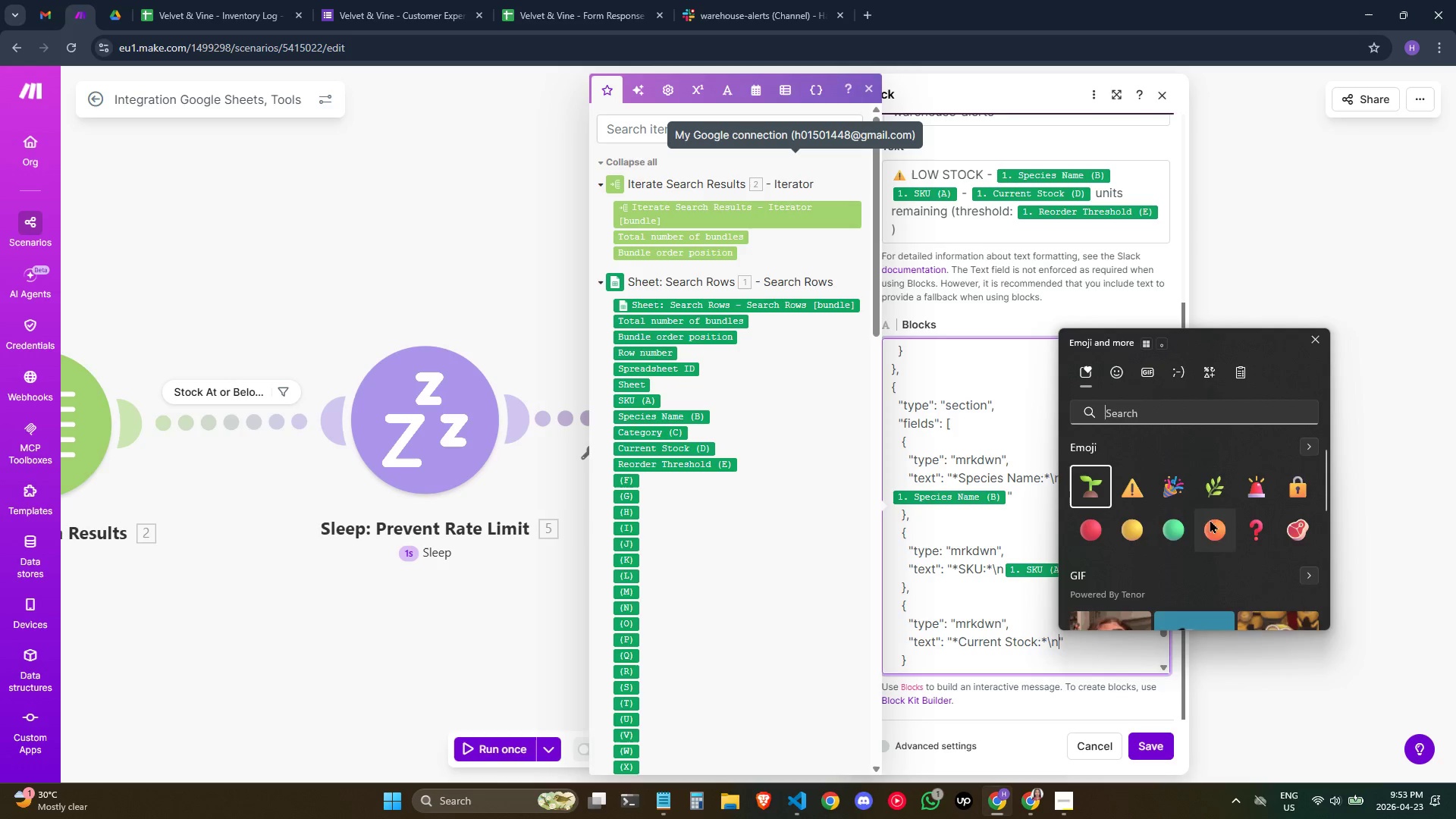 
left_click([1137, 480])
 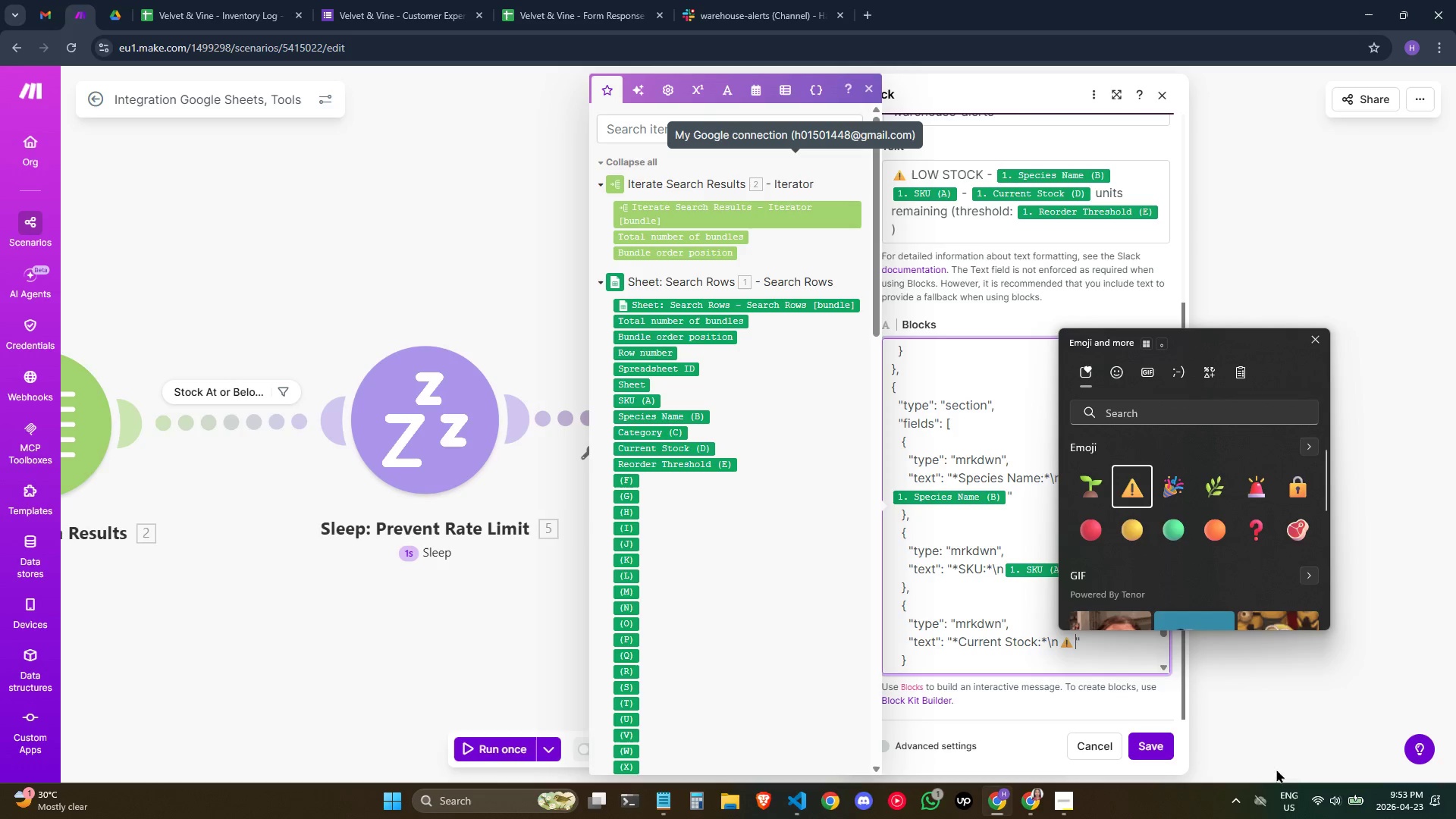 
key(Space)
 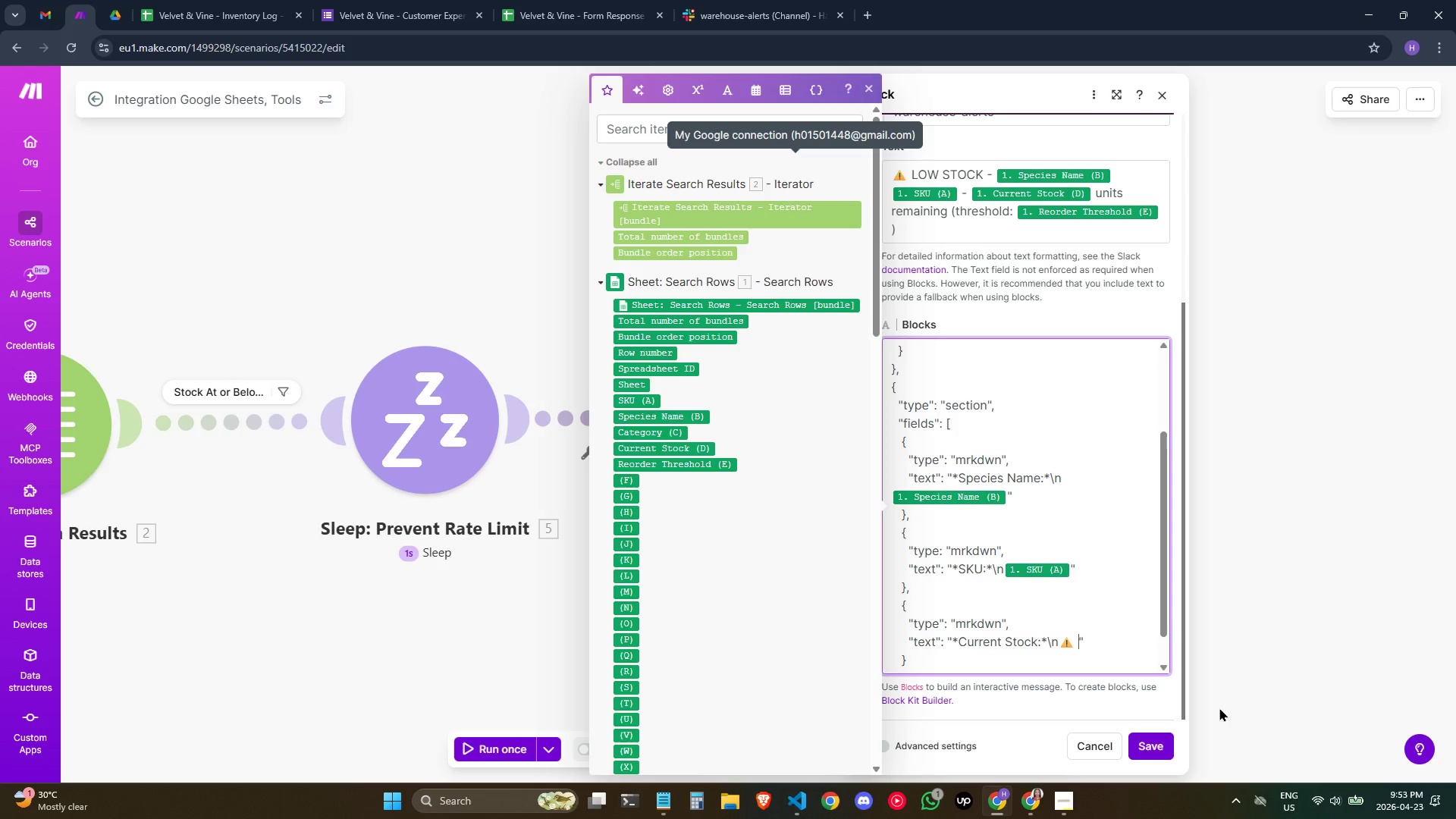 
key(Backspace)
 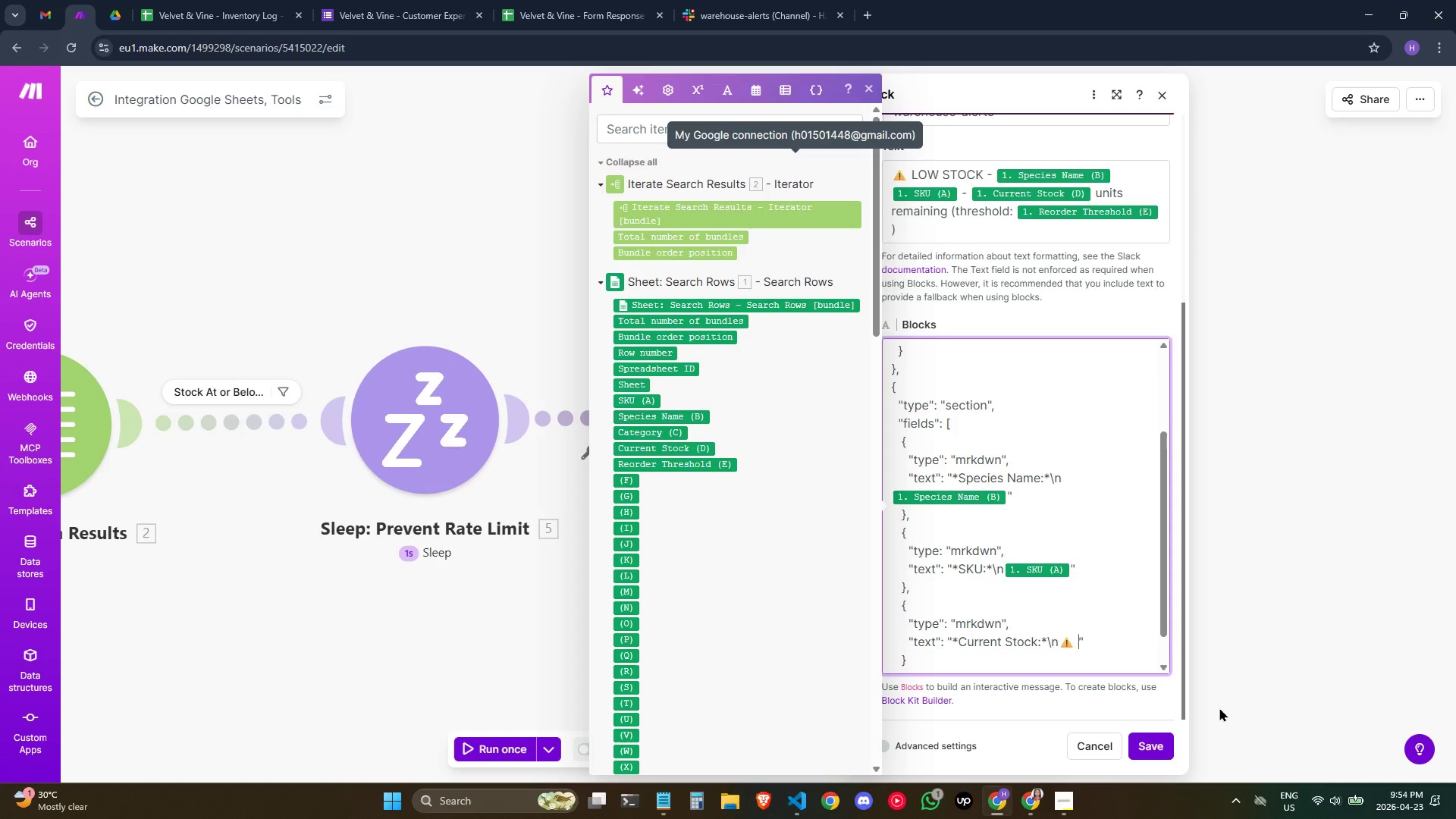 
key(Space)
 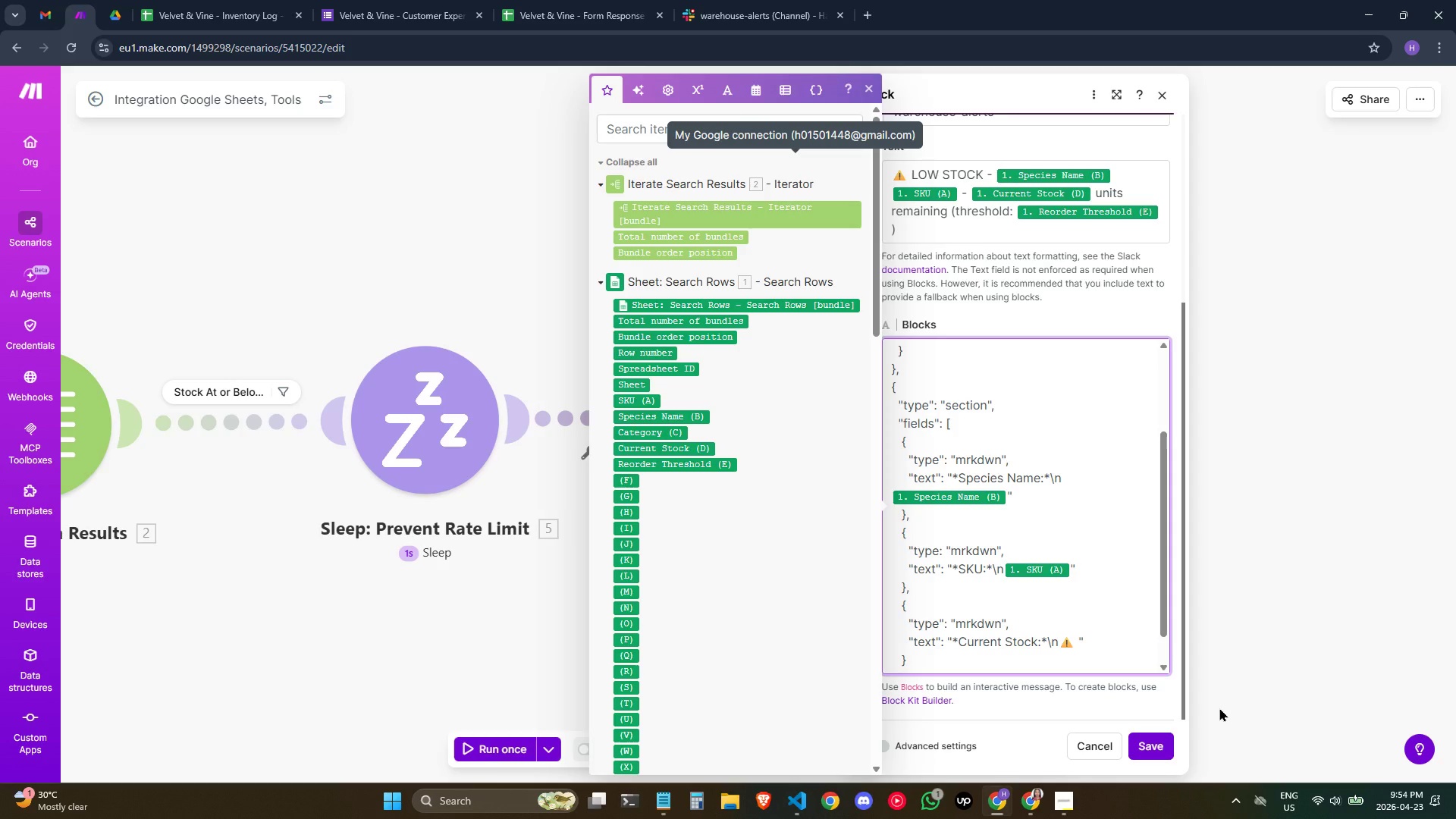 
key(Backspace)
 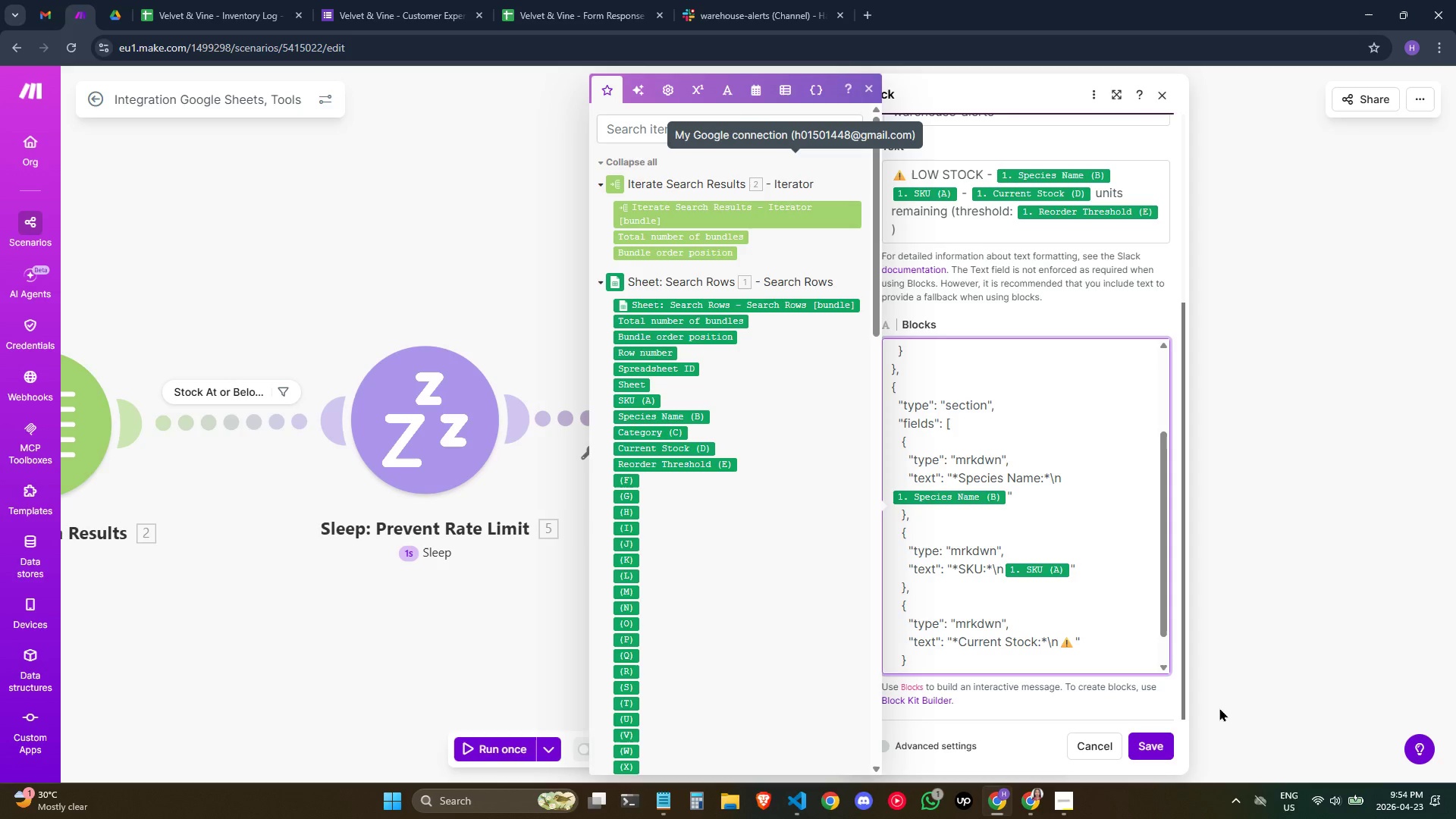 
key(Space)
 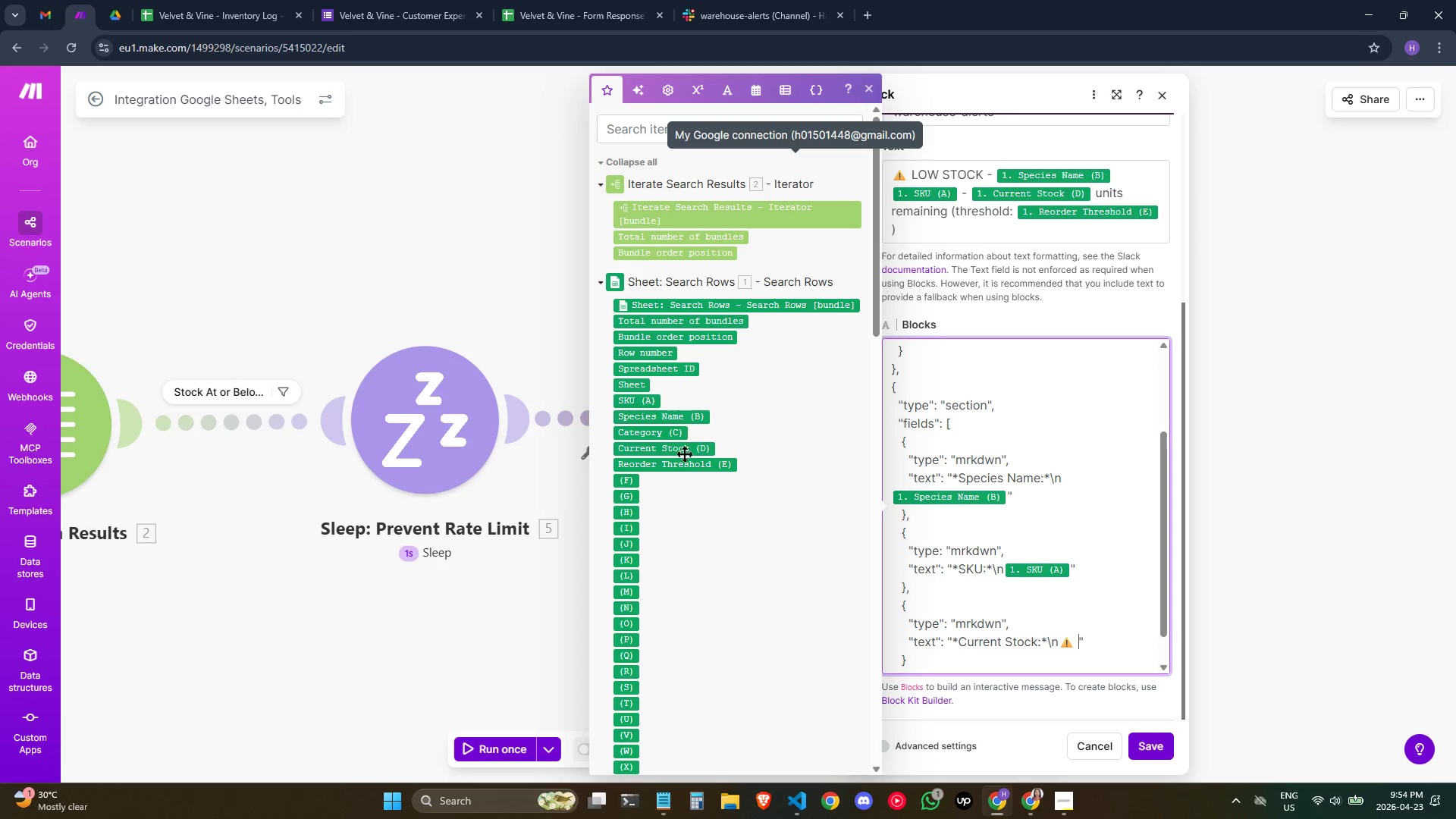 
wait(7.69)
 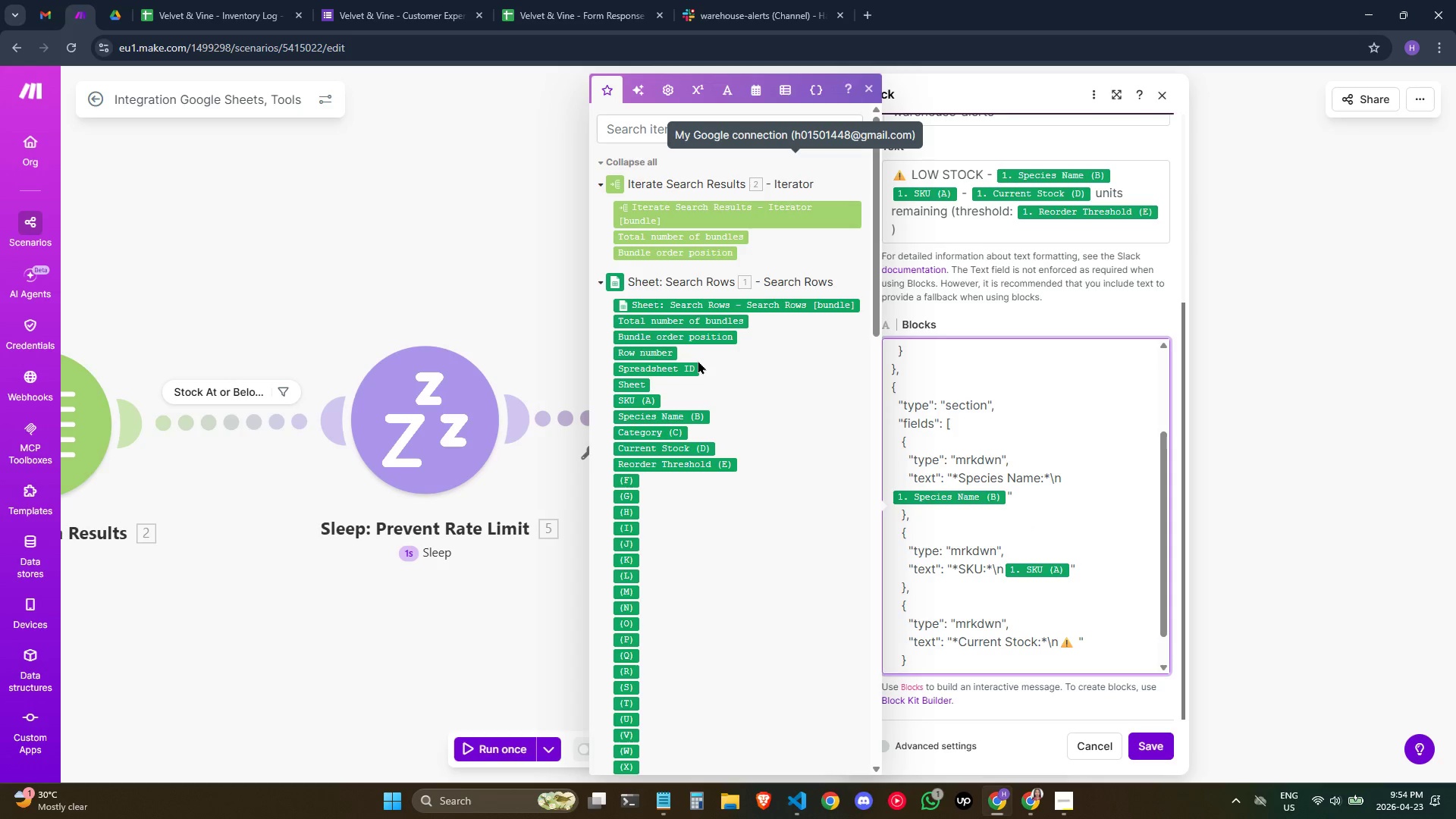 
left_click([683, 448])
 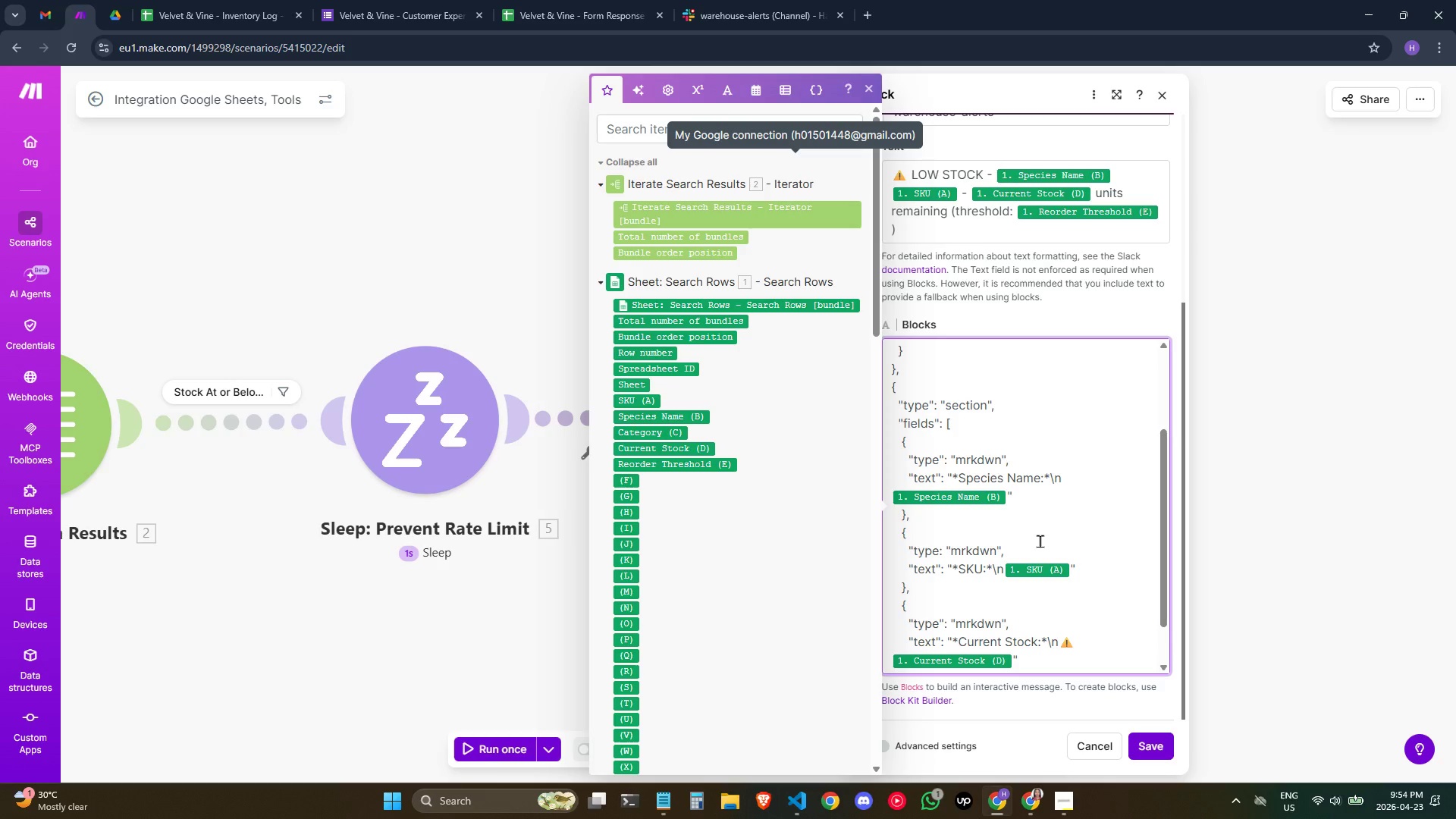 
type( units*)
 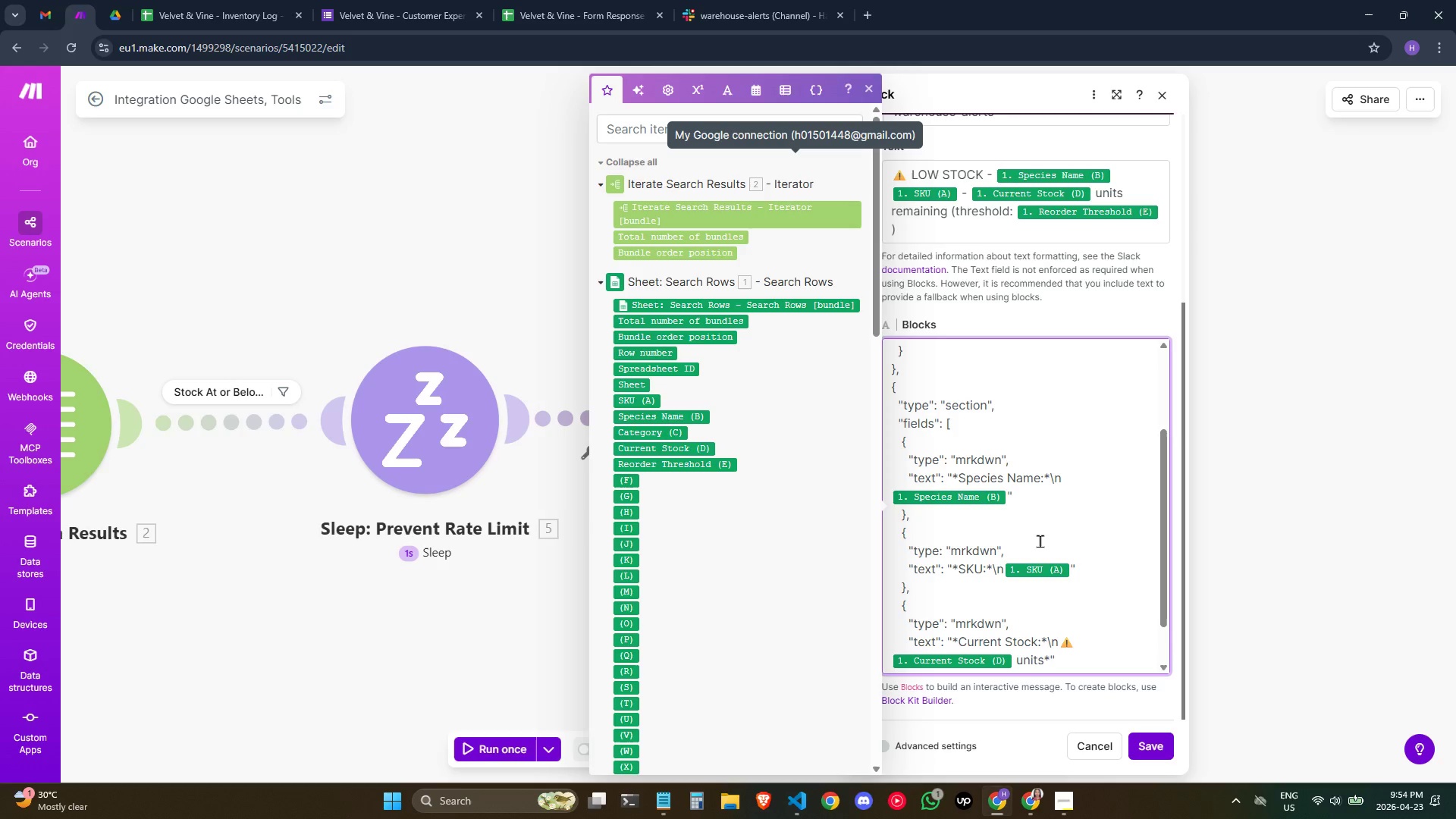 
key(ArrowRight)
 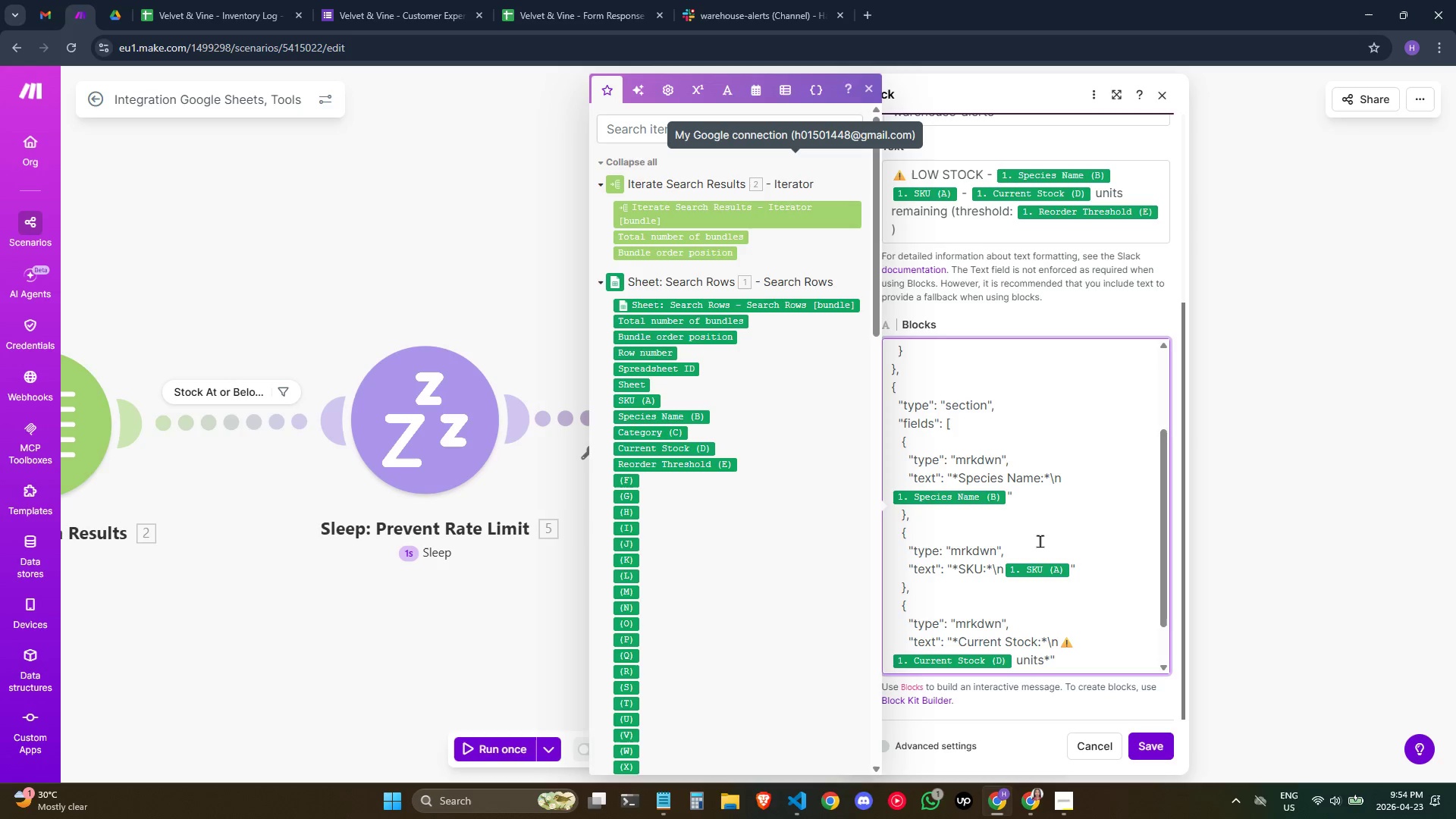 
key(ArrowRight)
 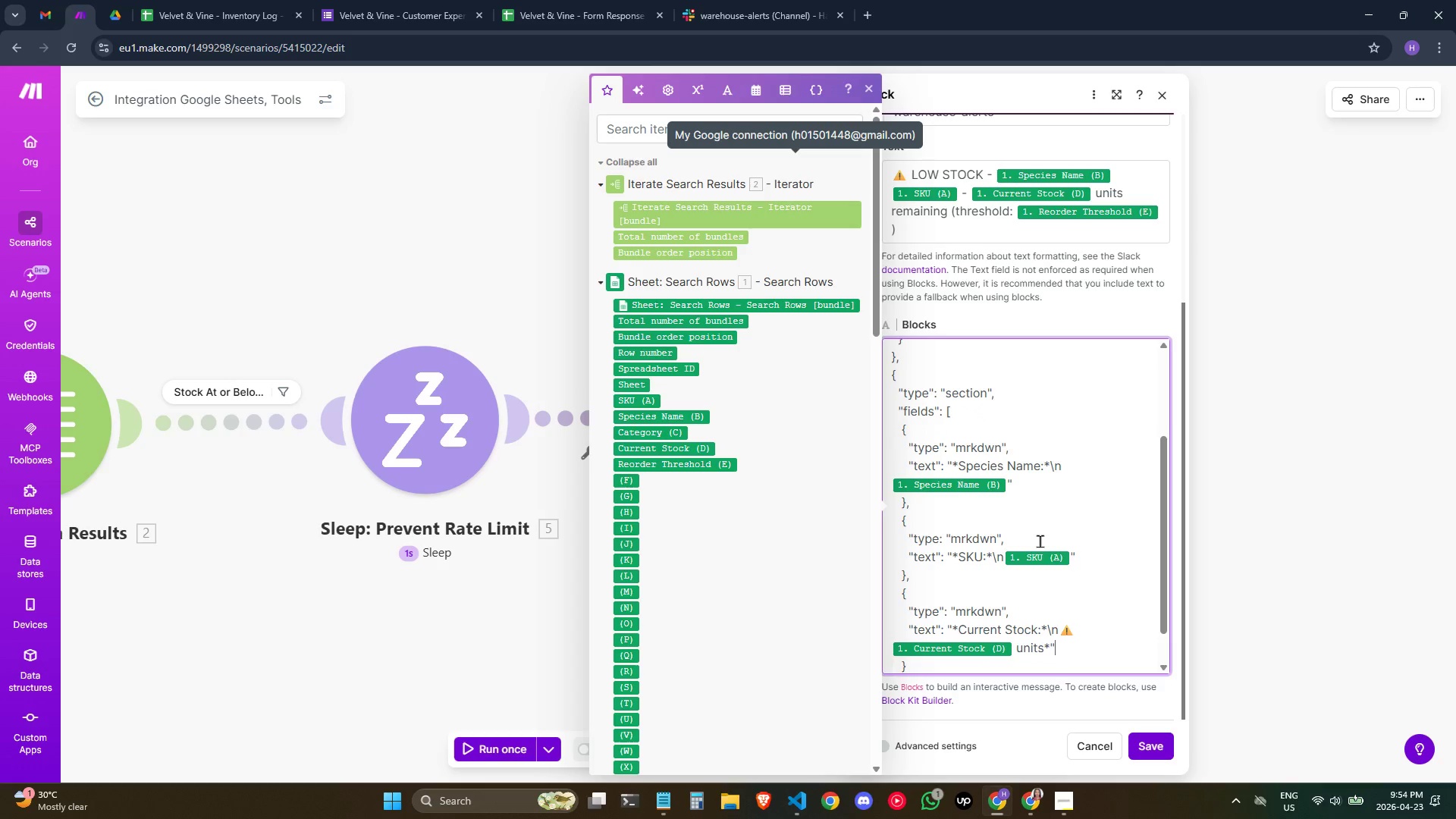 
key(ArrowLeft)
 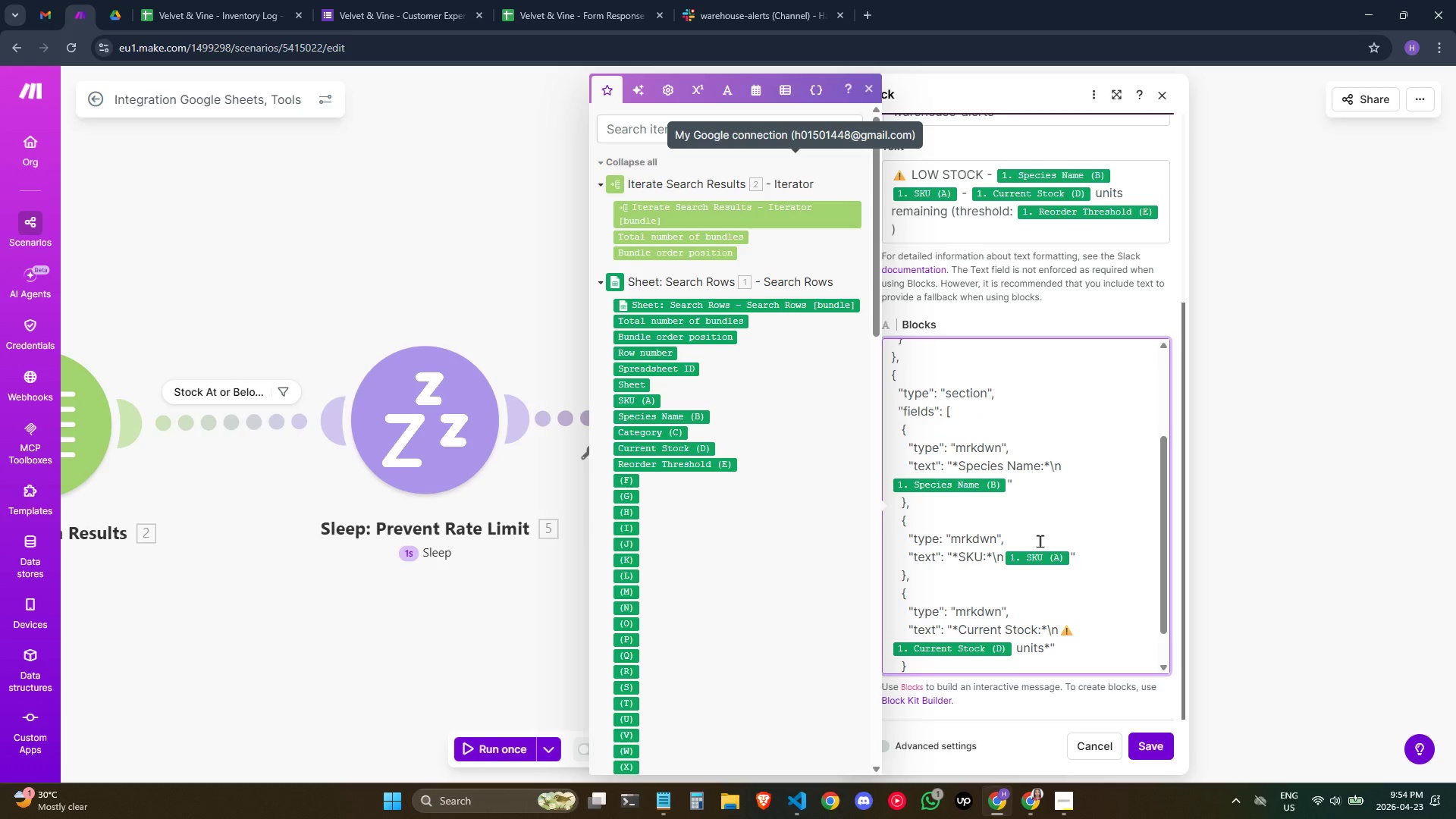 
key(ArrowRight)
 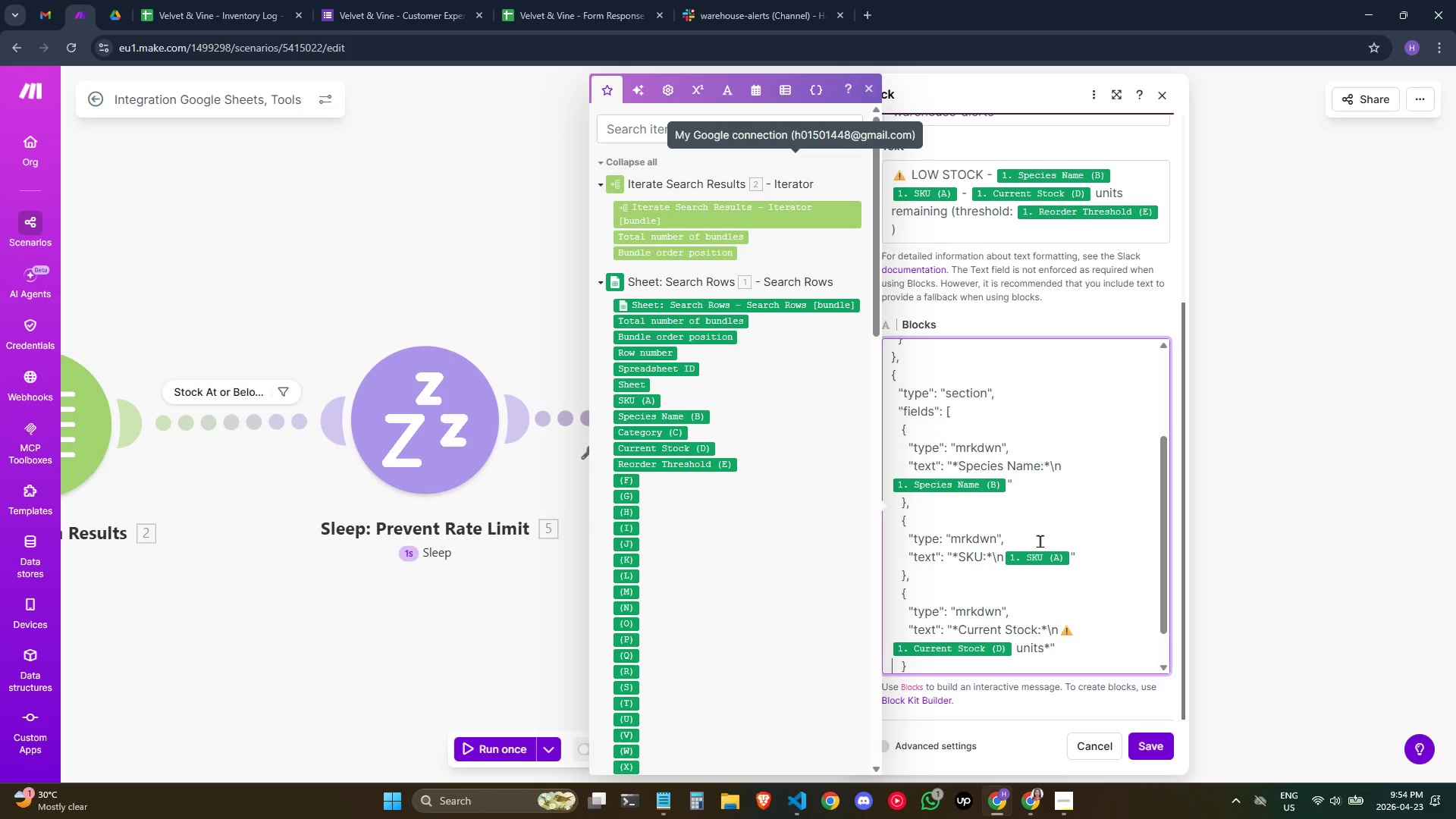 
key(ArrowRight)
 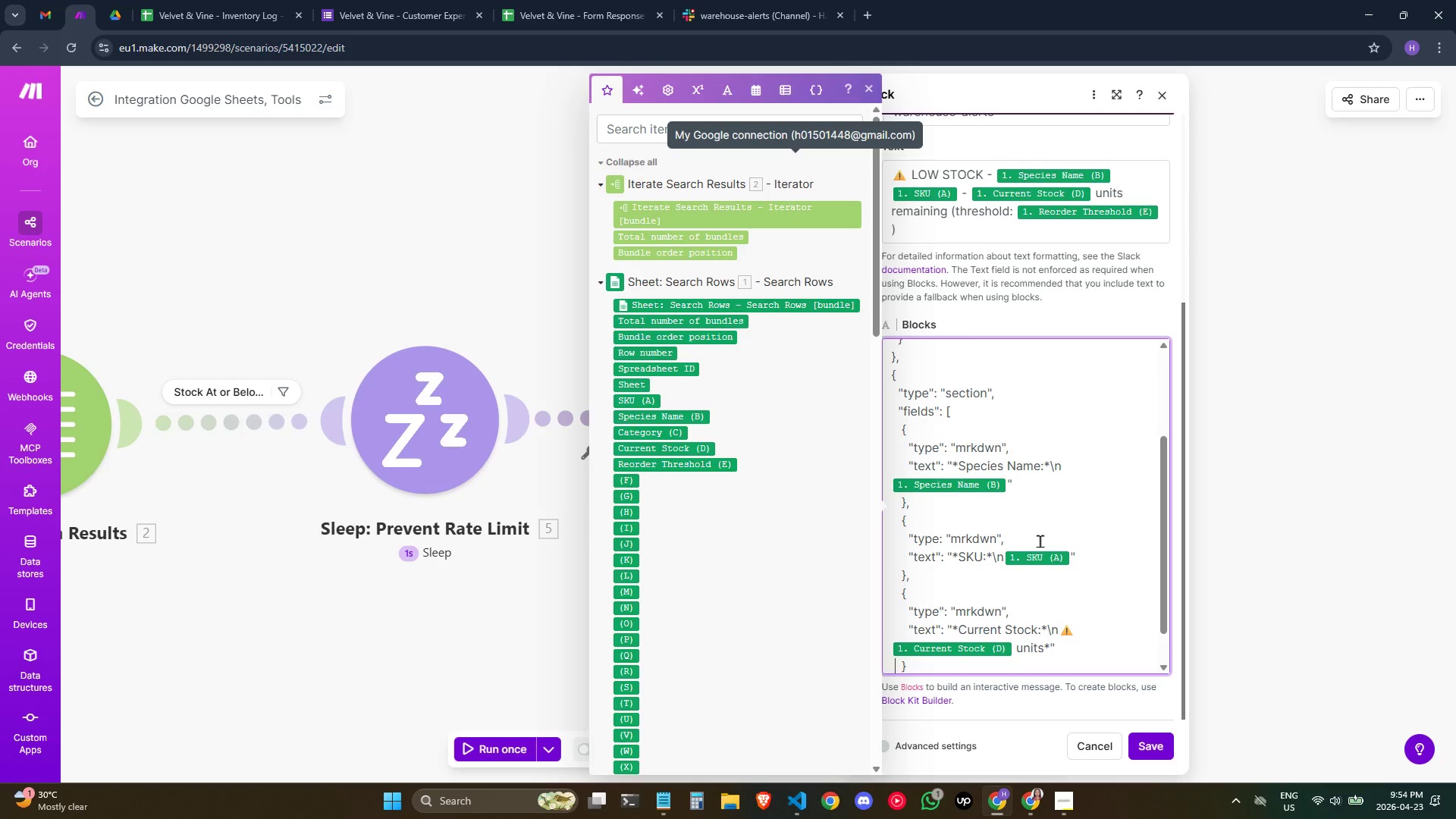 
key(ArrowRight)
 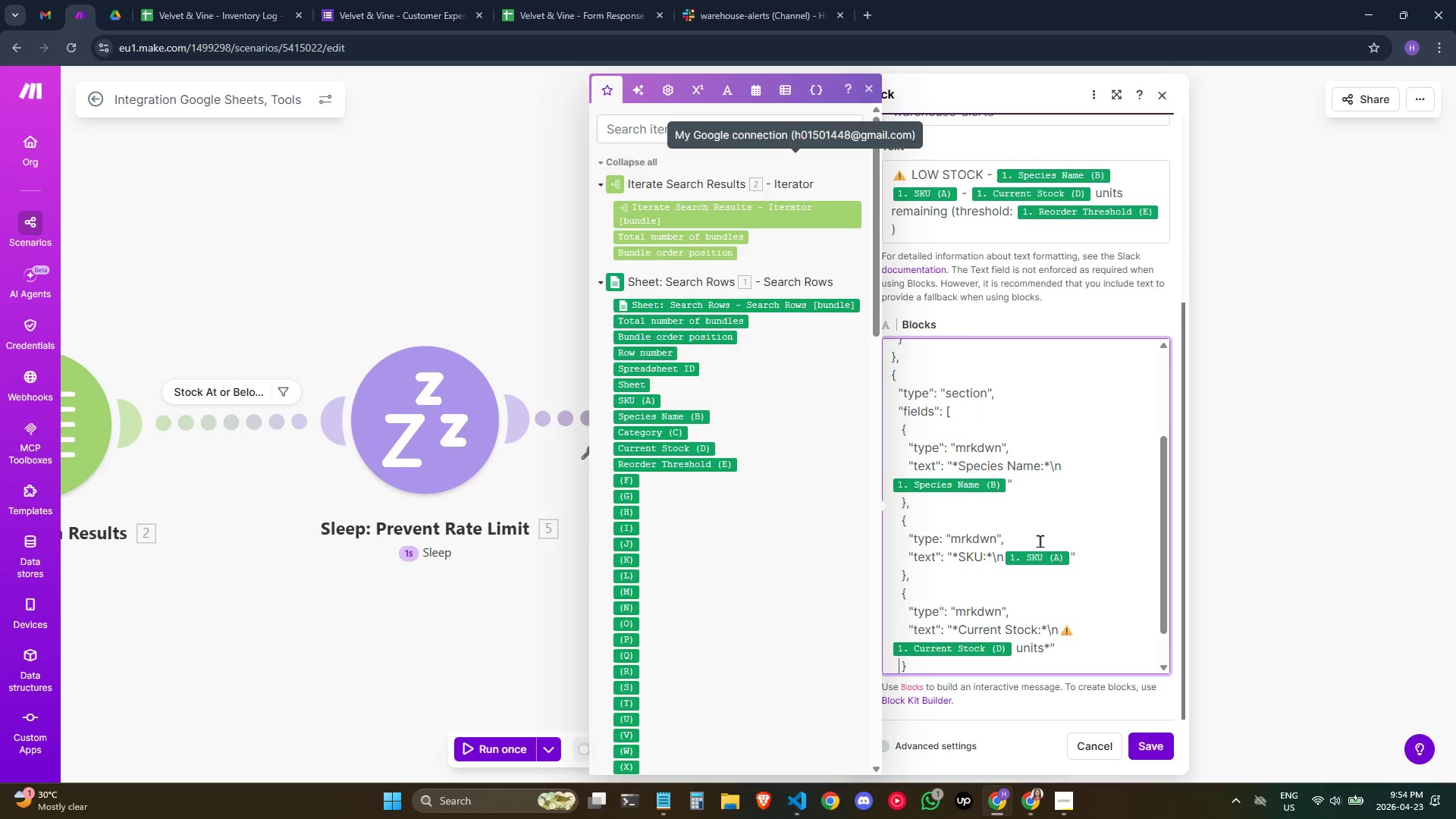 
key(ArrowRight)
 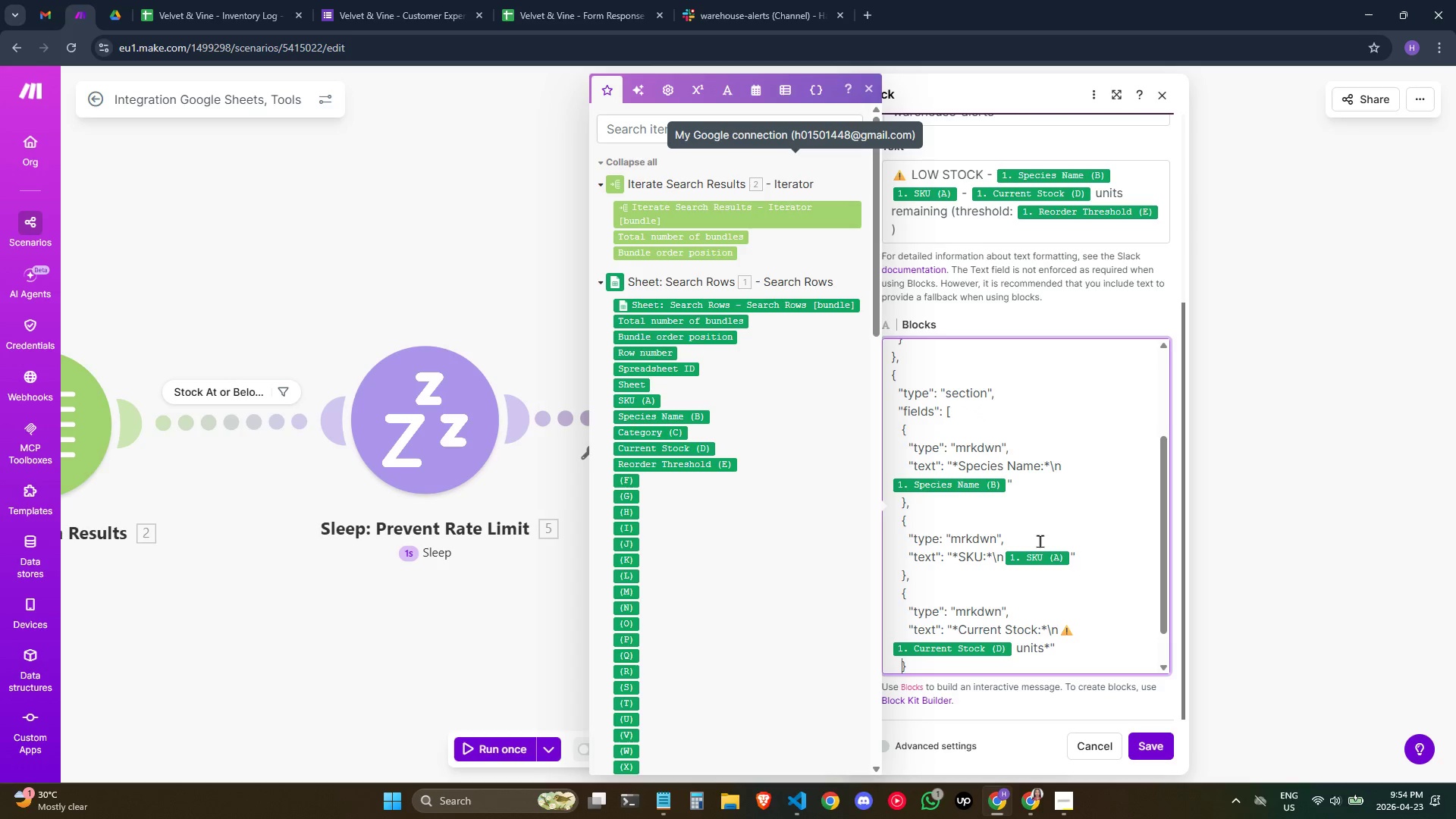 
key(ArrowRight)
 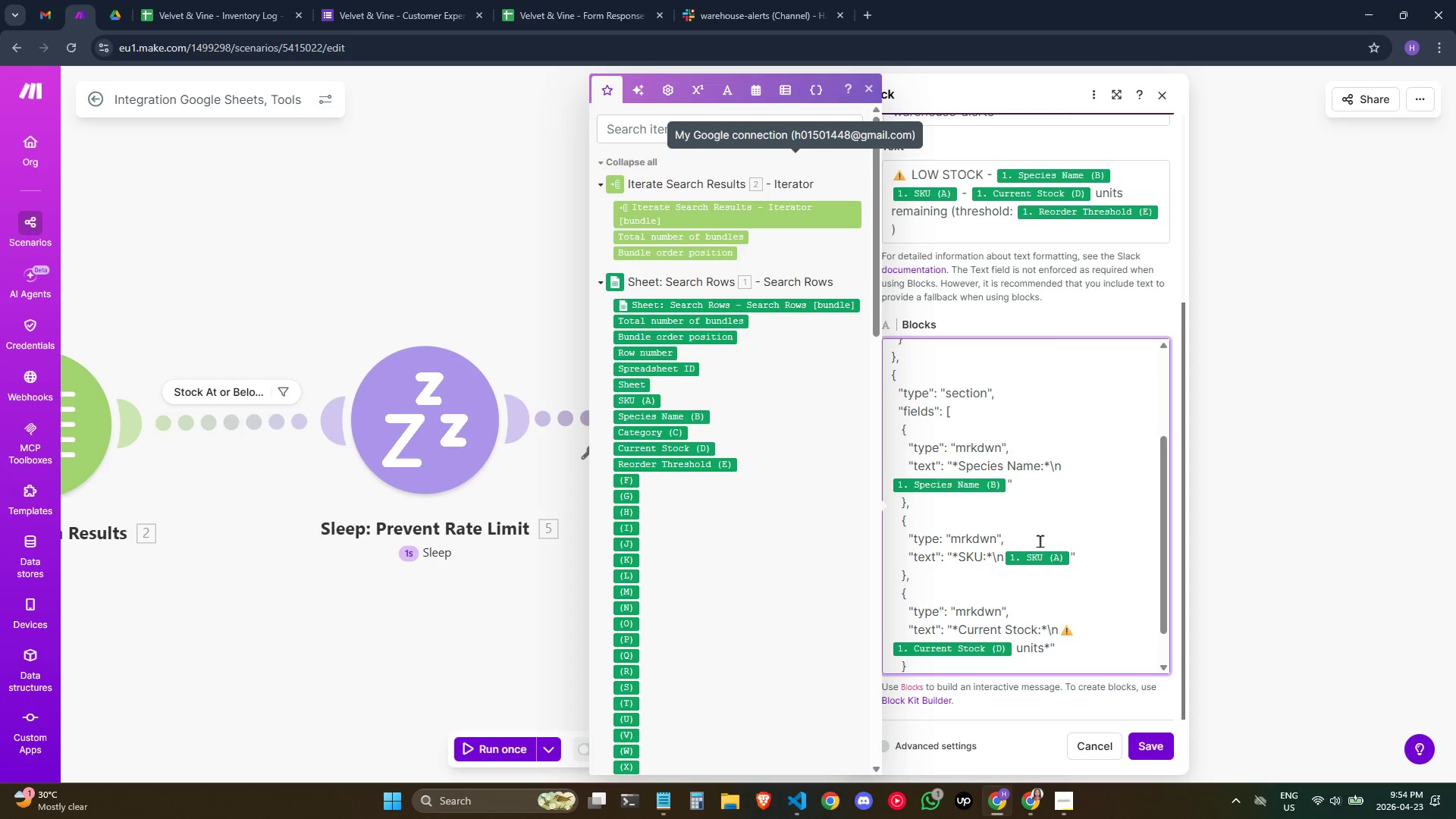 
key(Comma)
 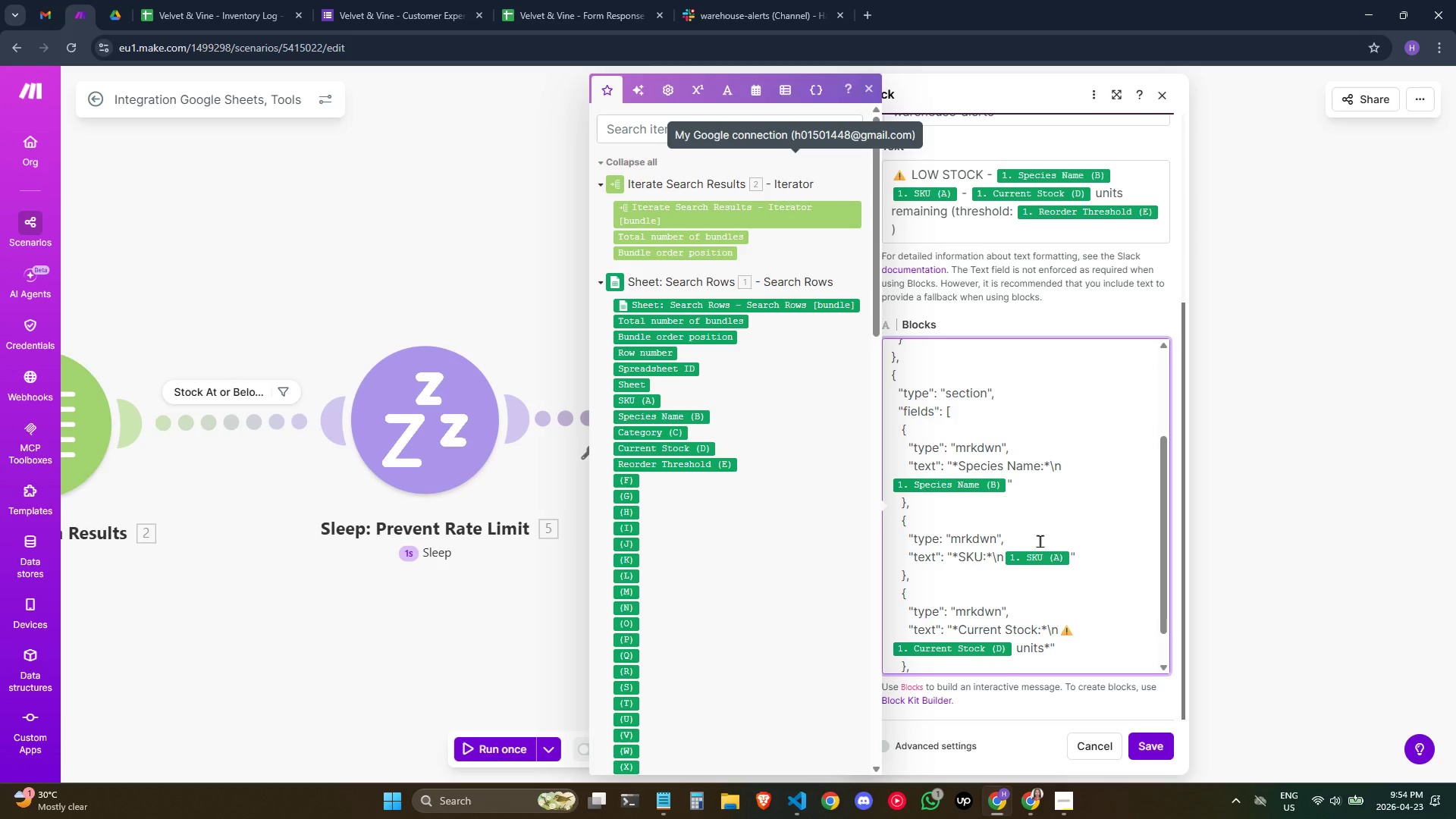 
scroll: coordinate [1040, 541], scroll_direction: down, amount: 4.0
 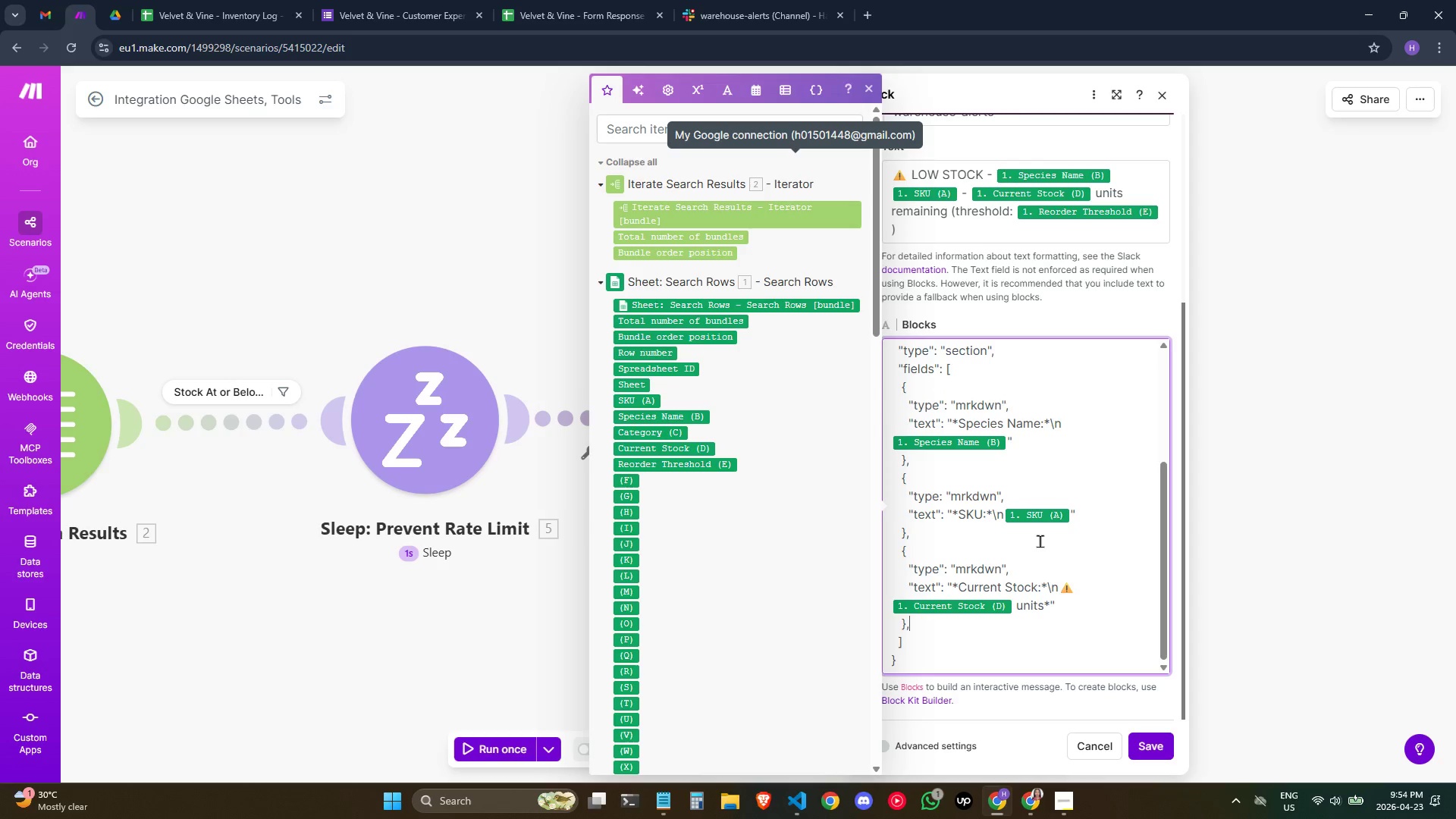 
key(Backslash)
 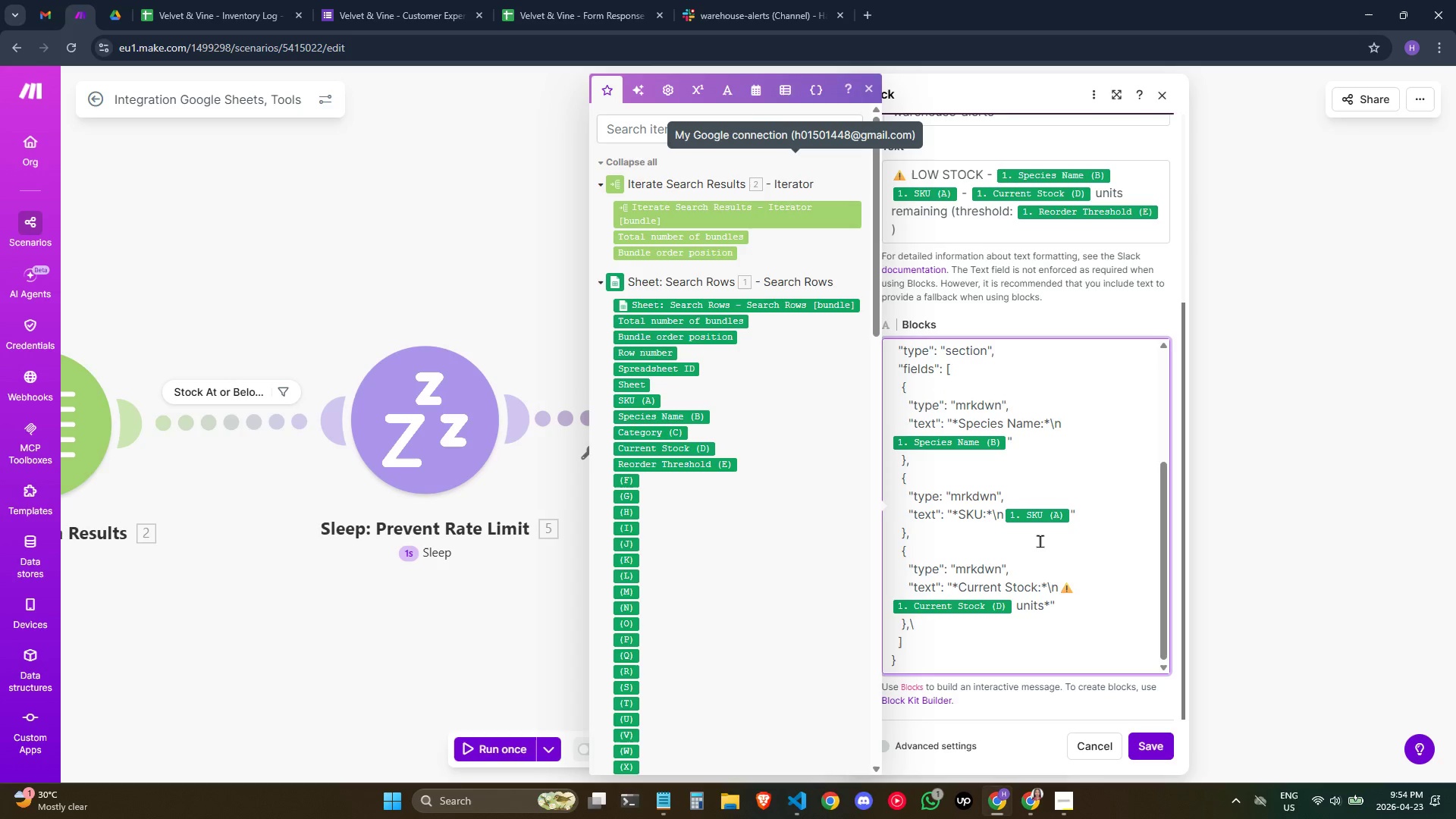 
key(Backspace)
 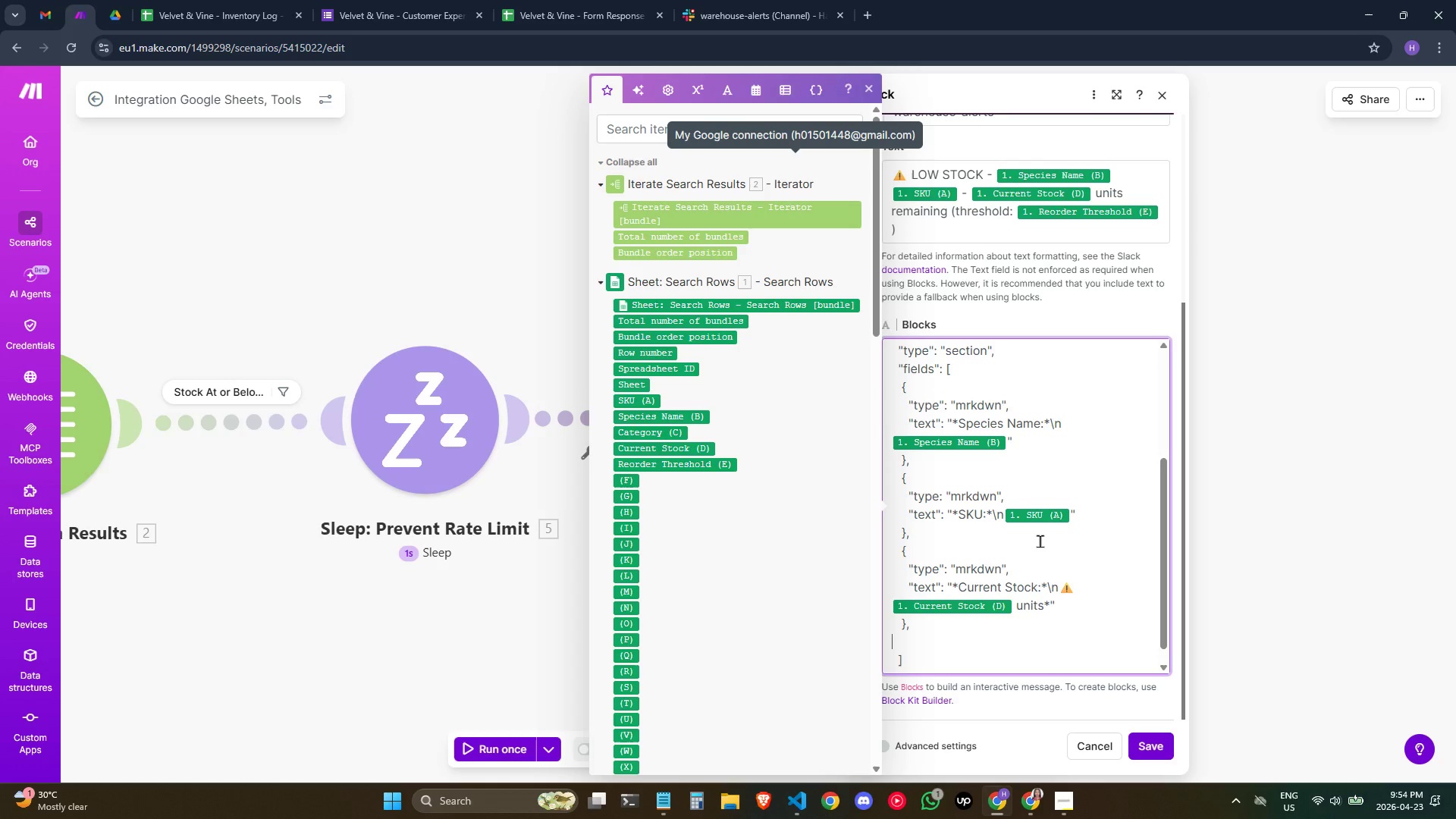 
key(Enter)
 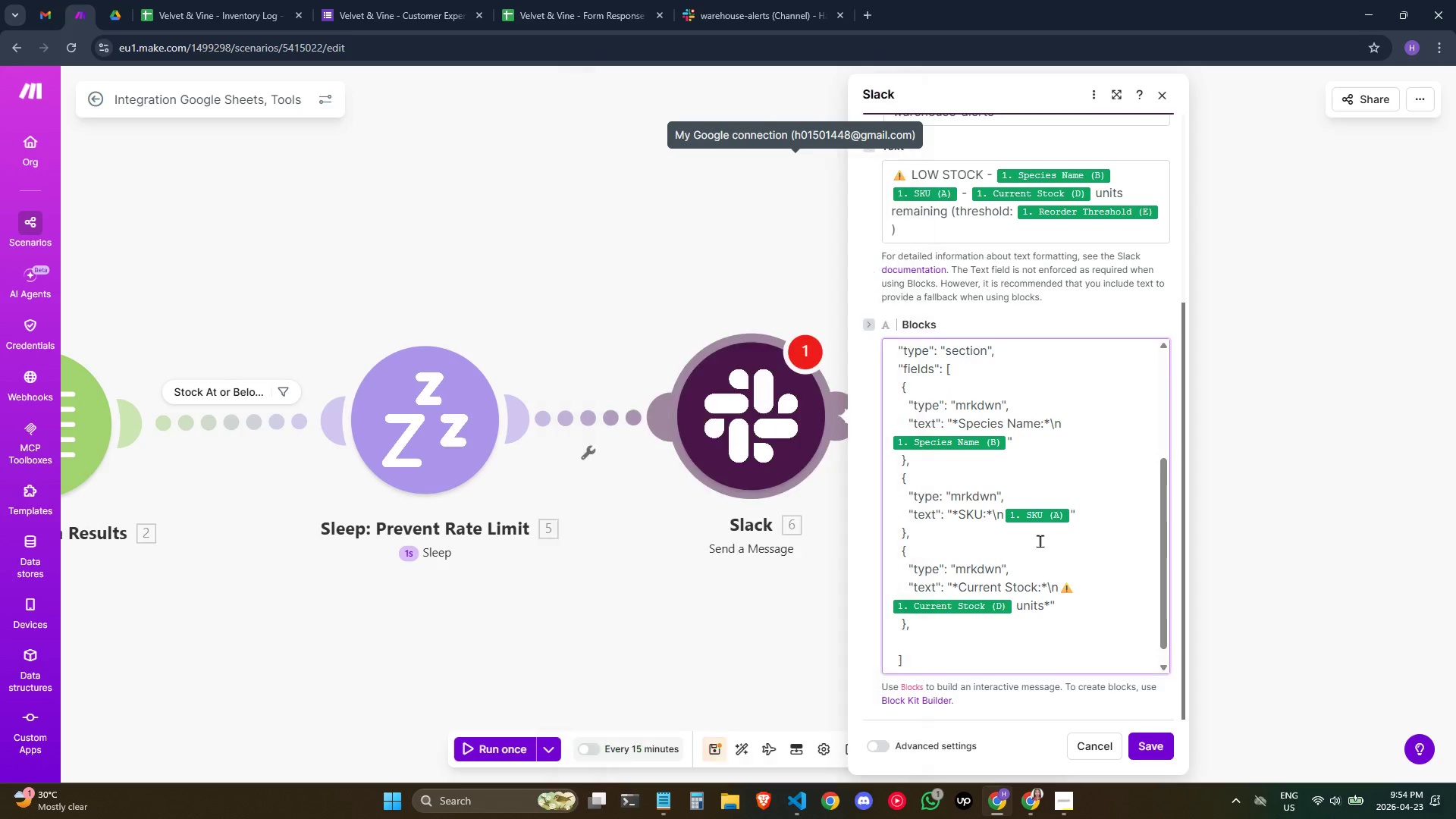 
key(Tab)
 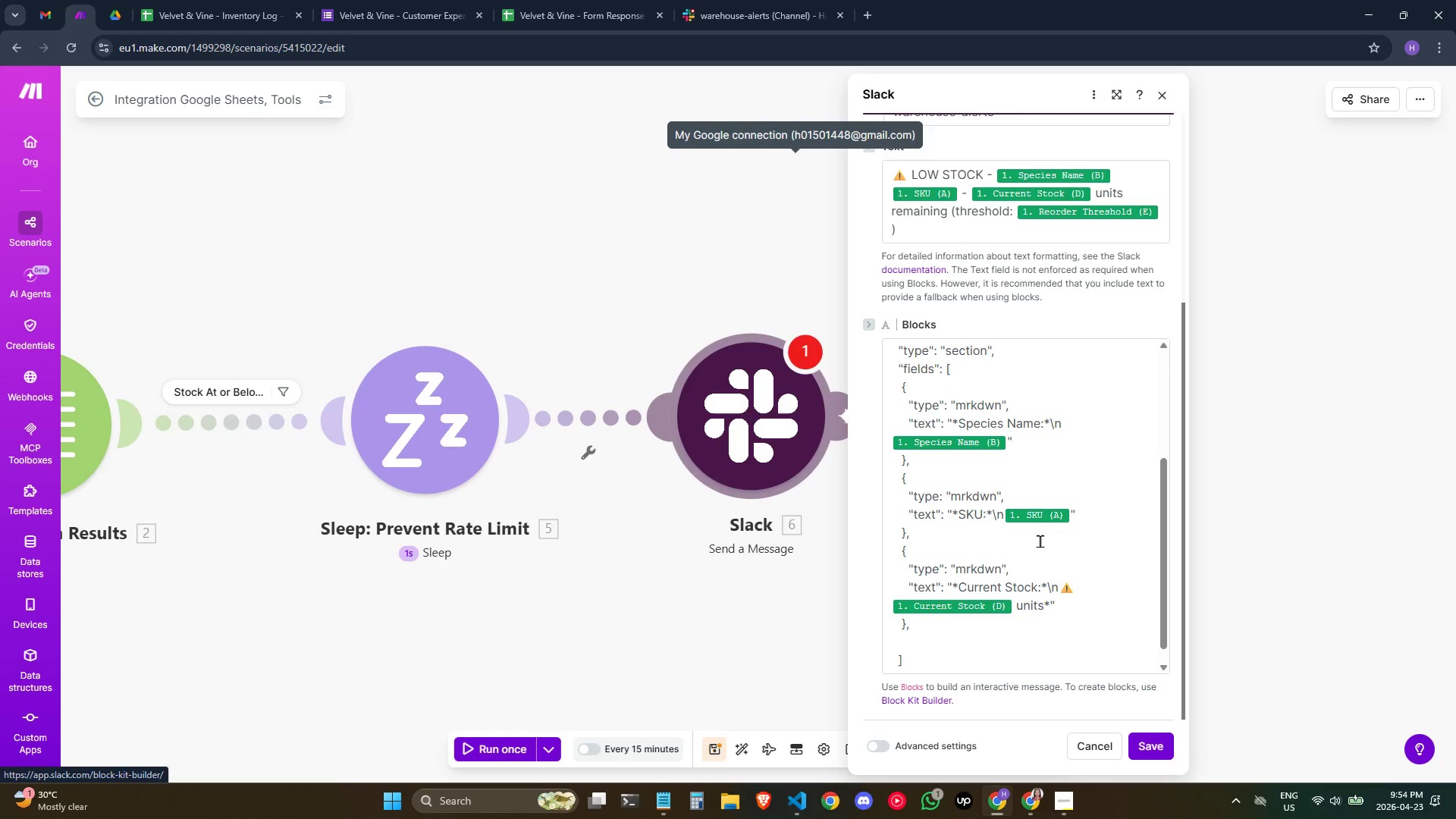 
scroll: coordinate [1029, 541], scroll_direction: down, amount: 2.0
 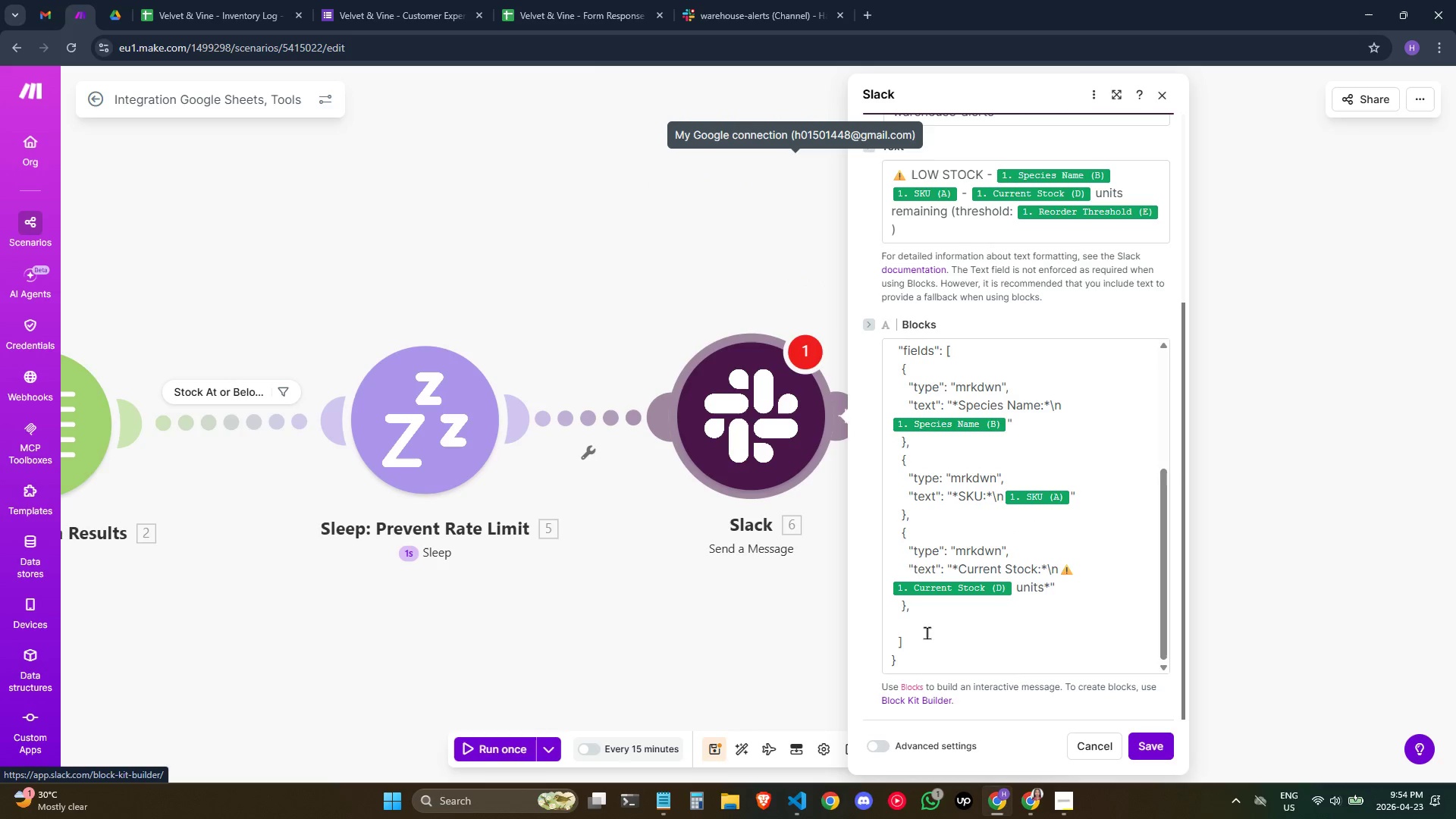 
left_click([927, 632])
 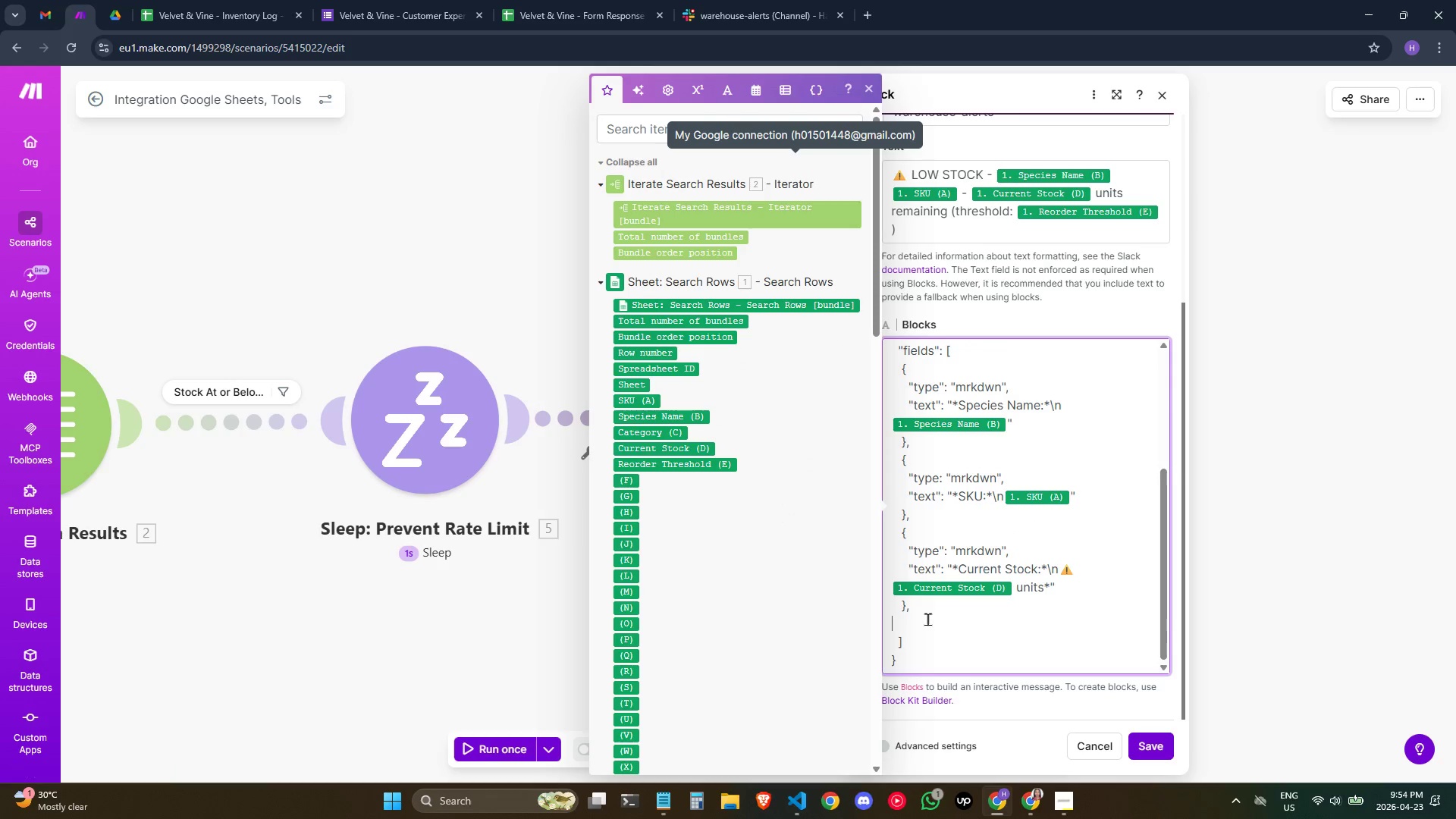 
key(Space)
 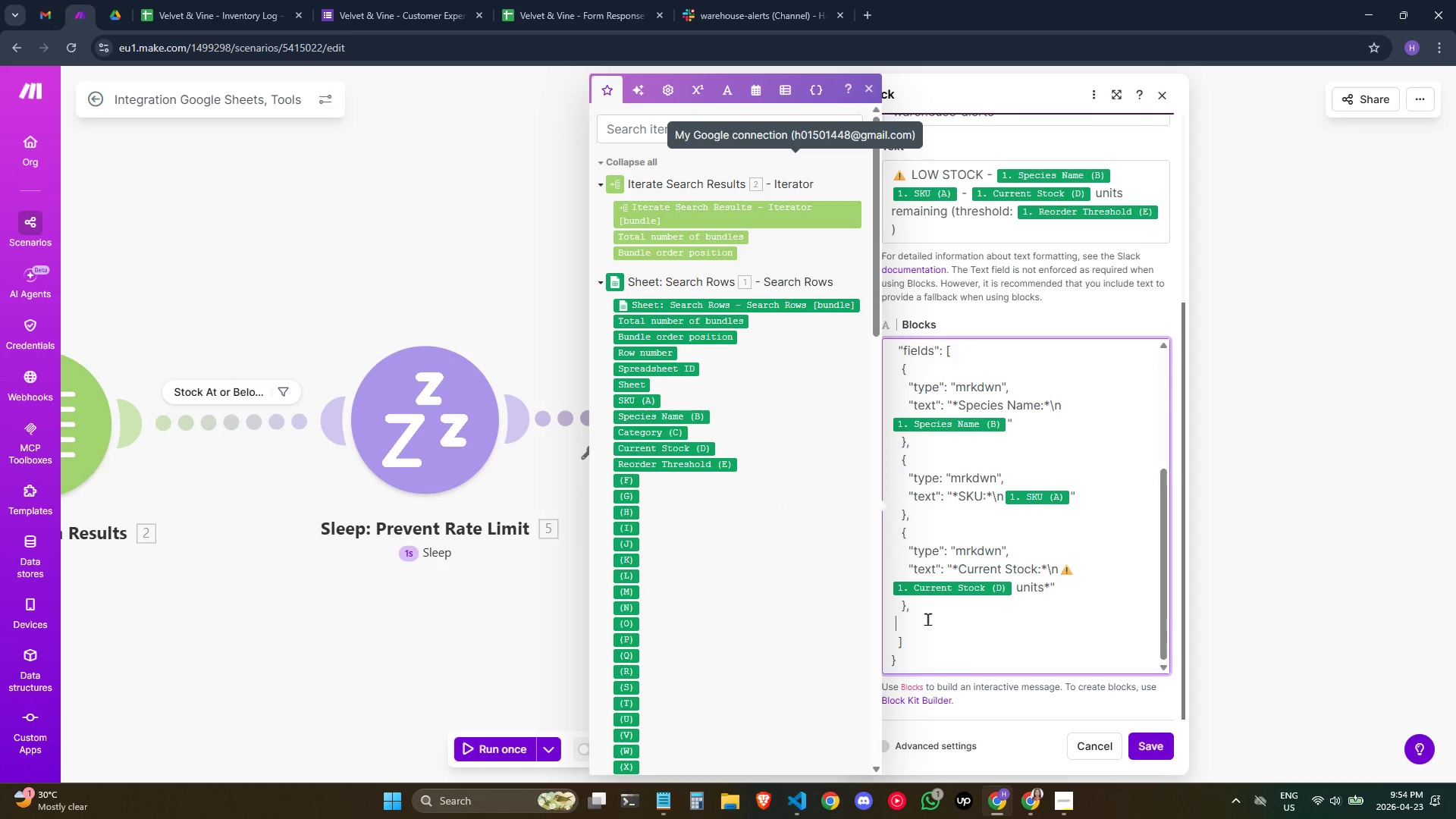 
key(Space)
 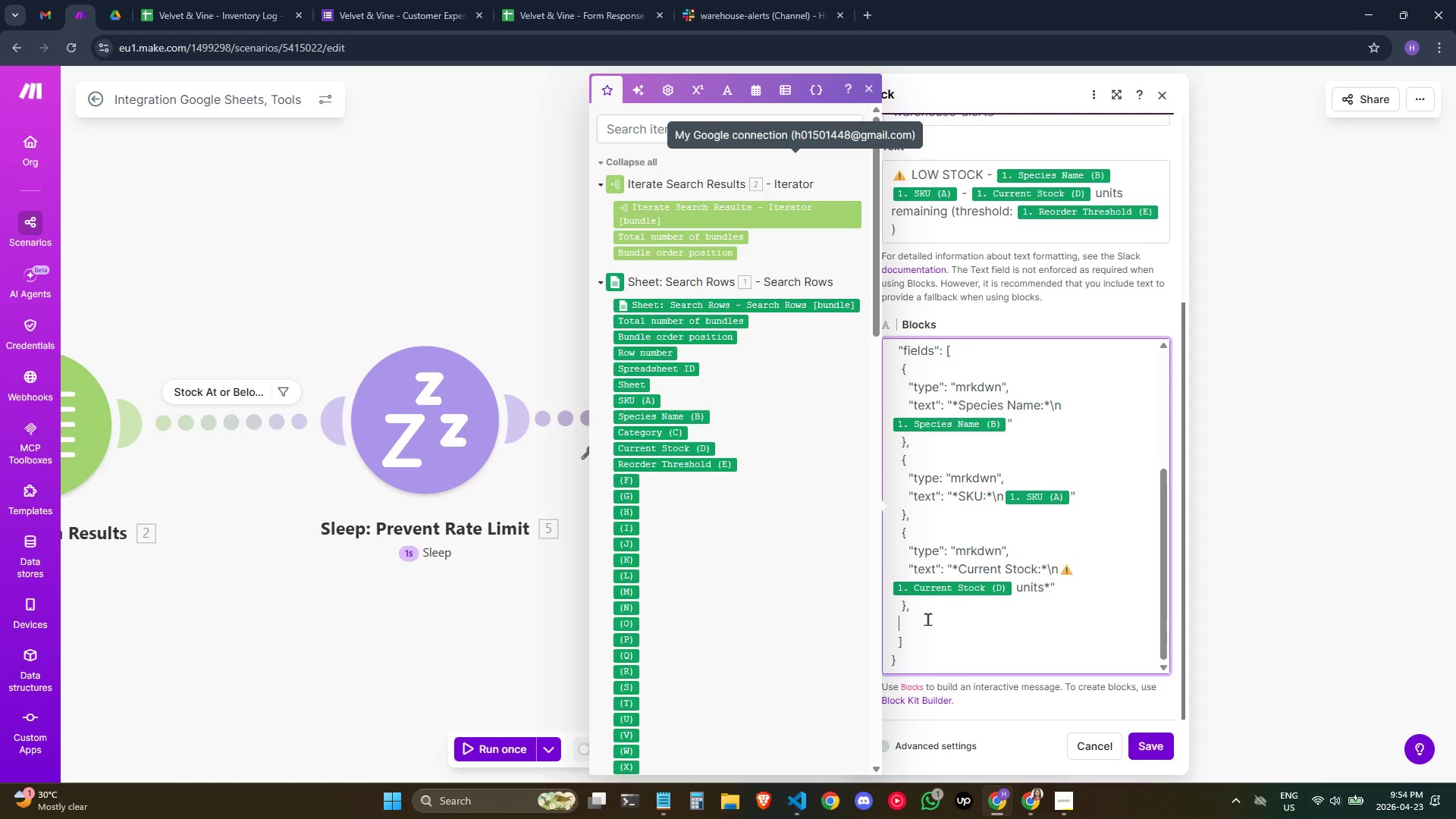 
key(Space)
 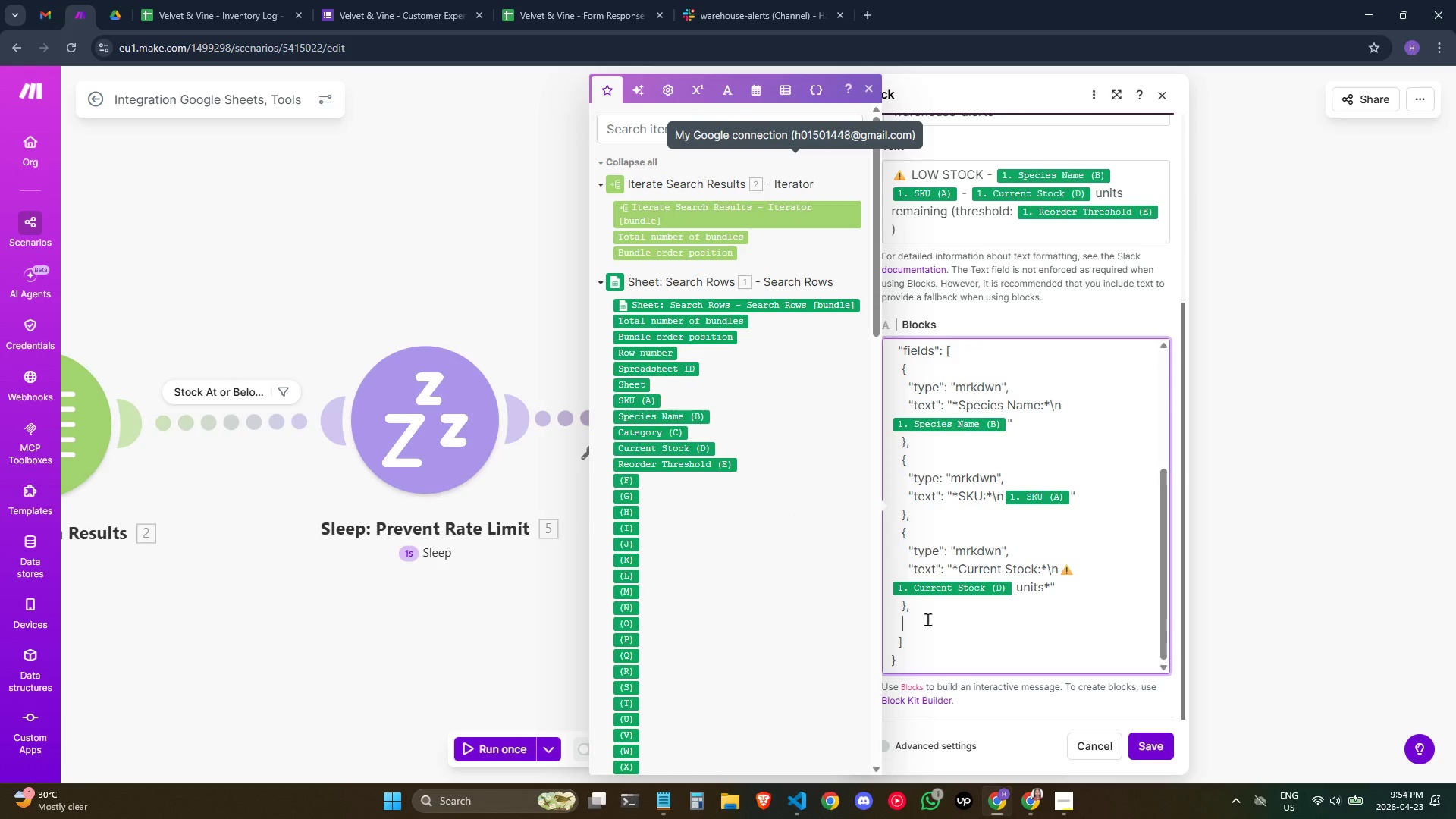 
key(Shift+BracketLeft)
 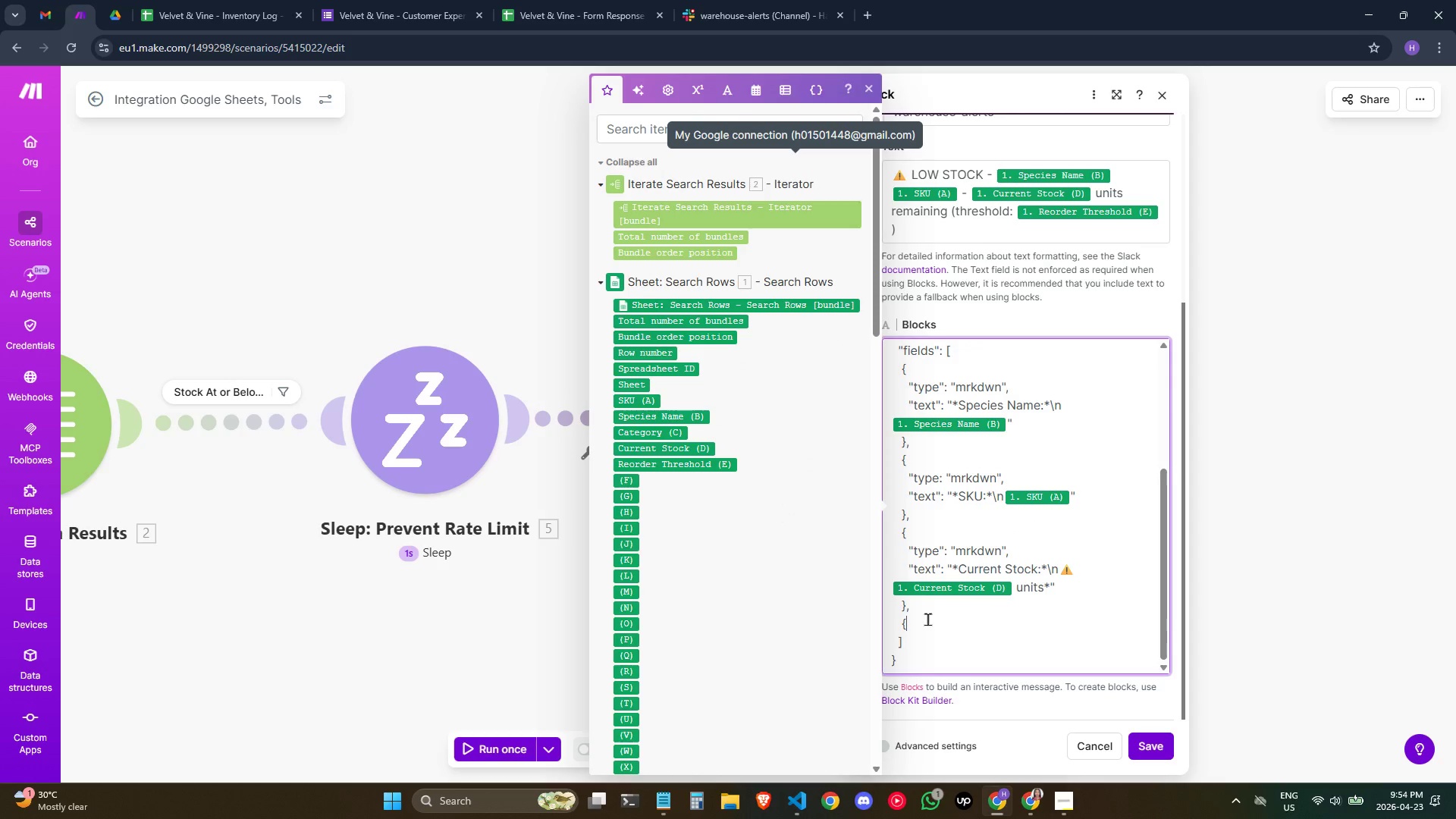 
key(Shift+BracketRight)
 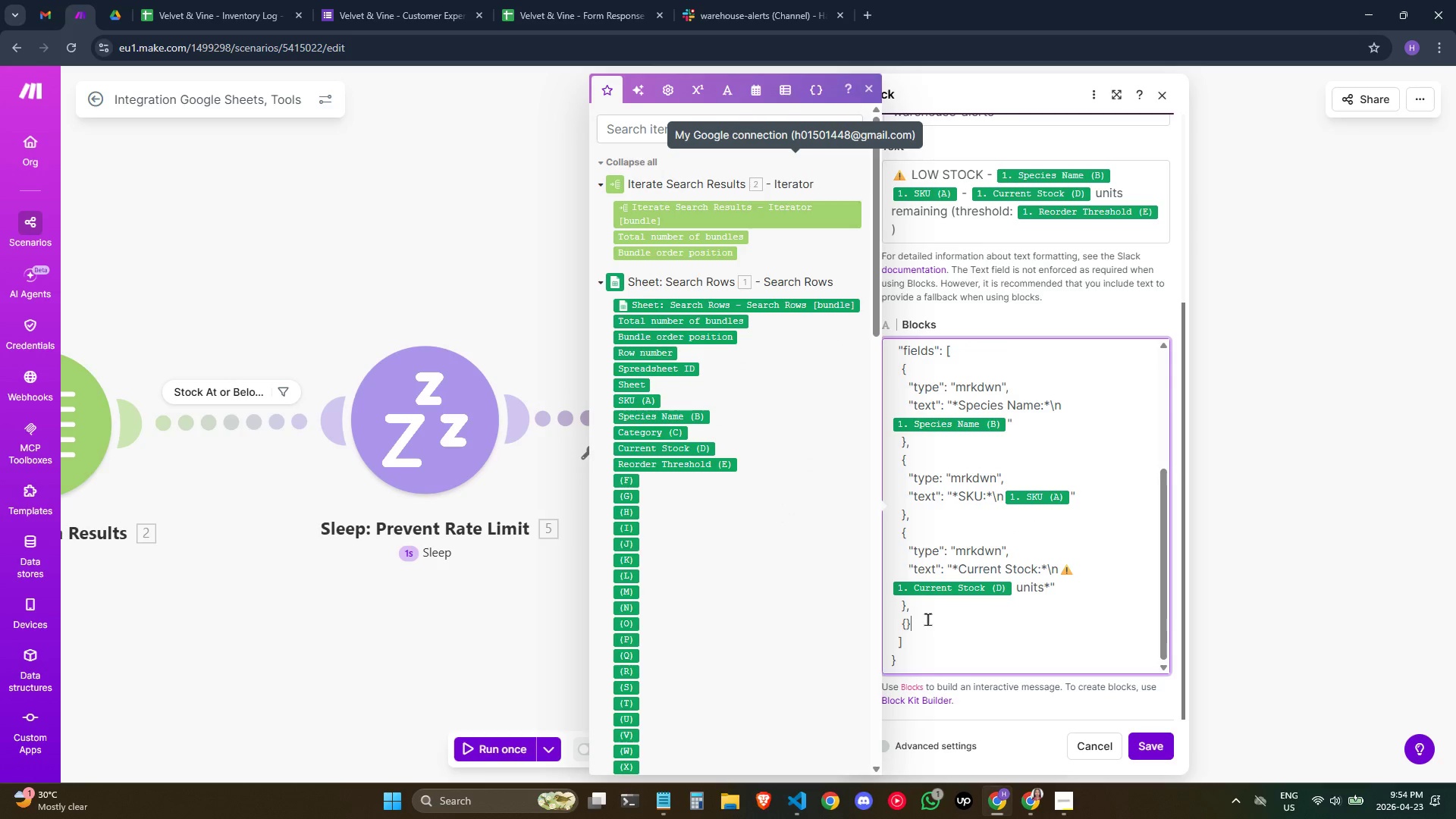 
key(ArrowLeft)
 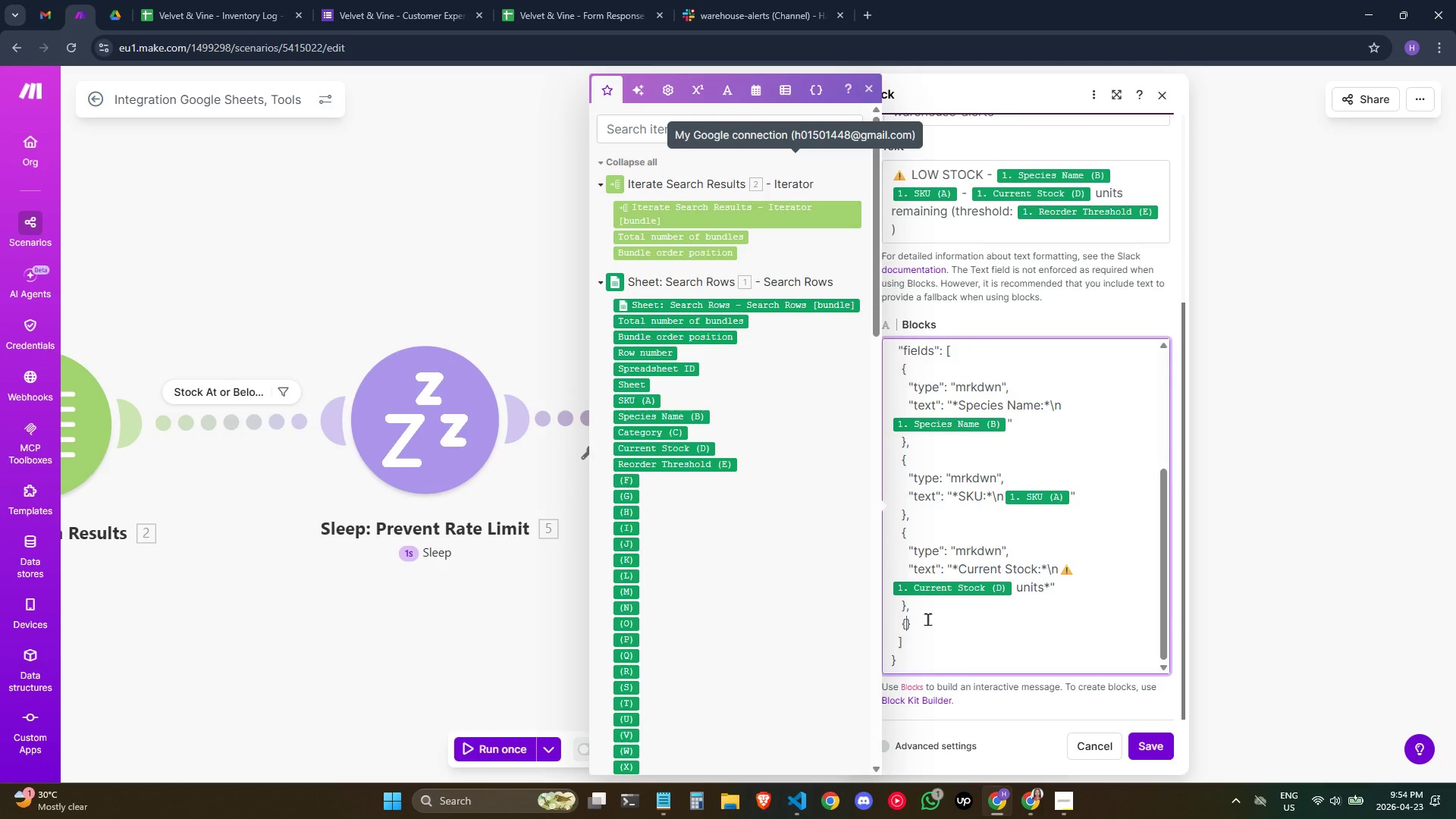 
key(Enter)
 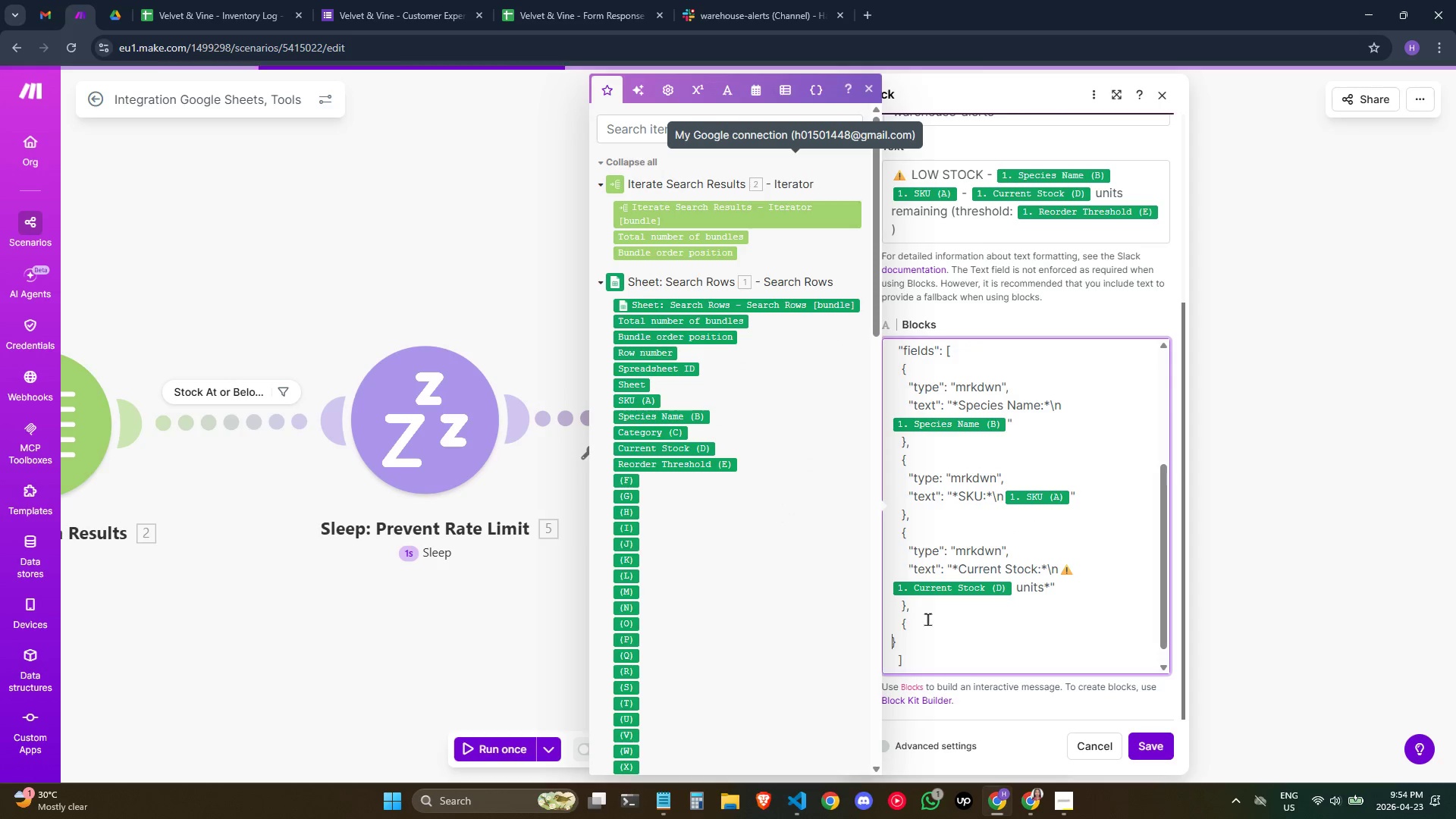 
key(Space)
 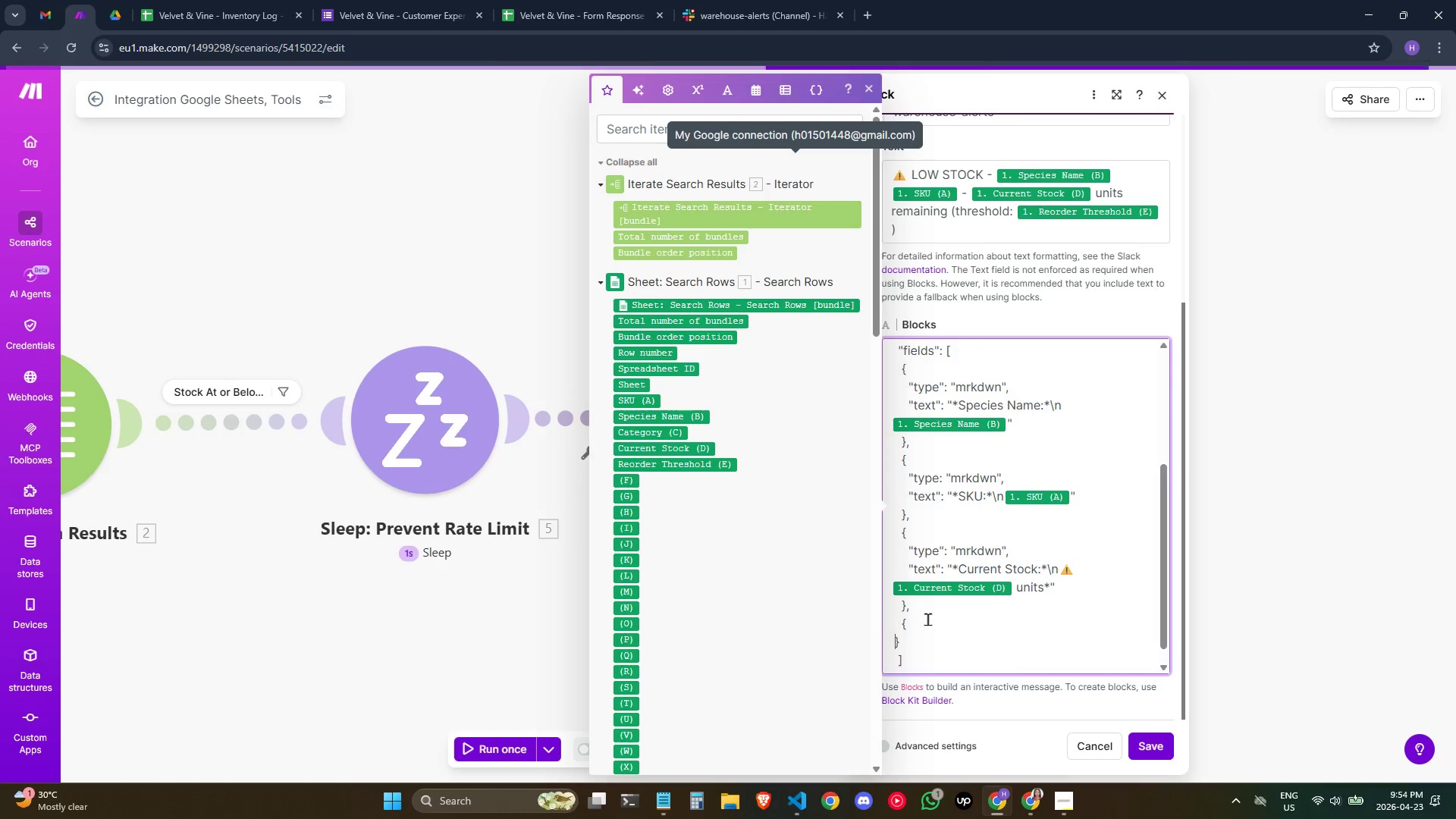 
key(Space)
 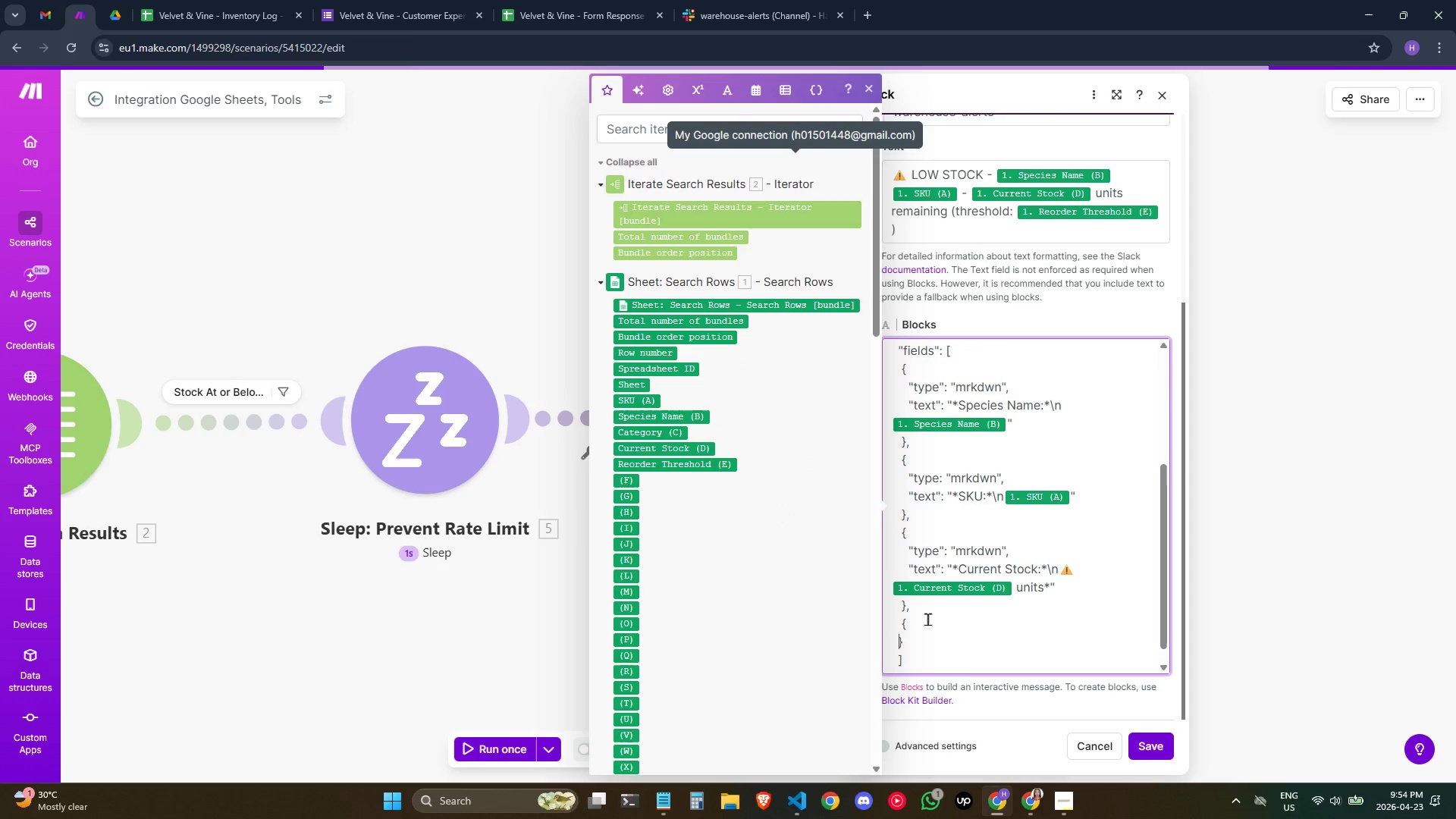 
key(Space)
 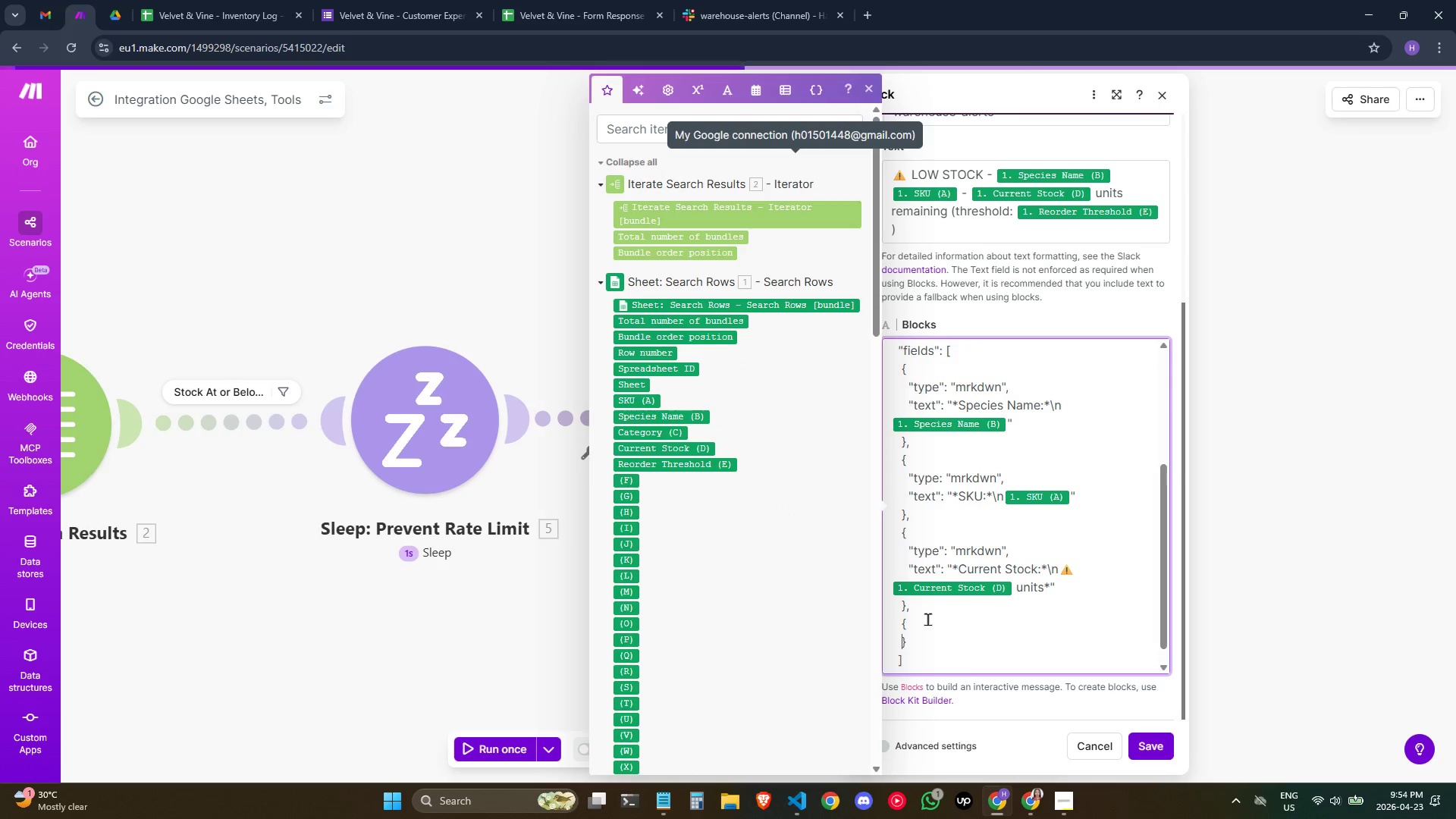 
key(Space)
 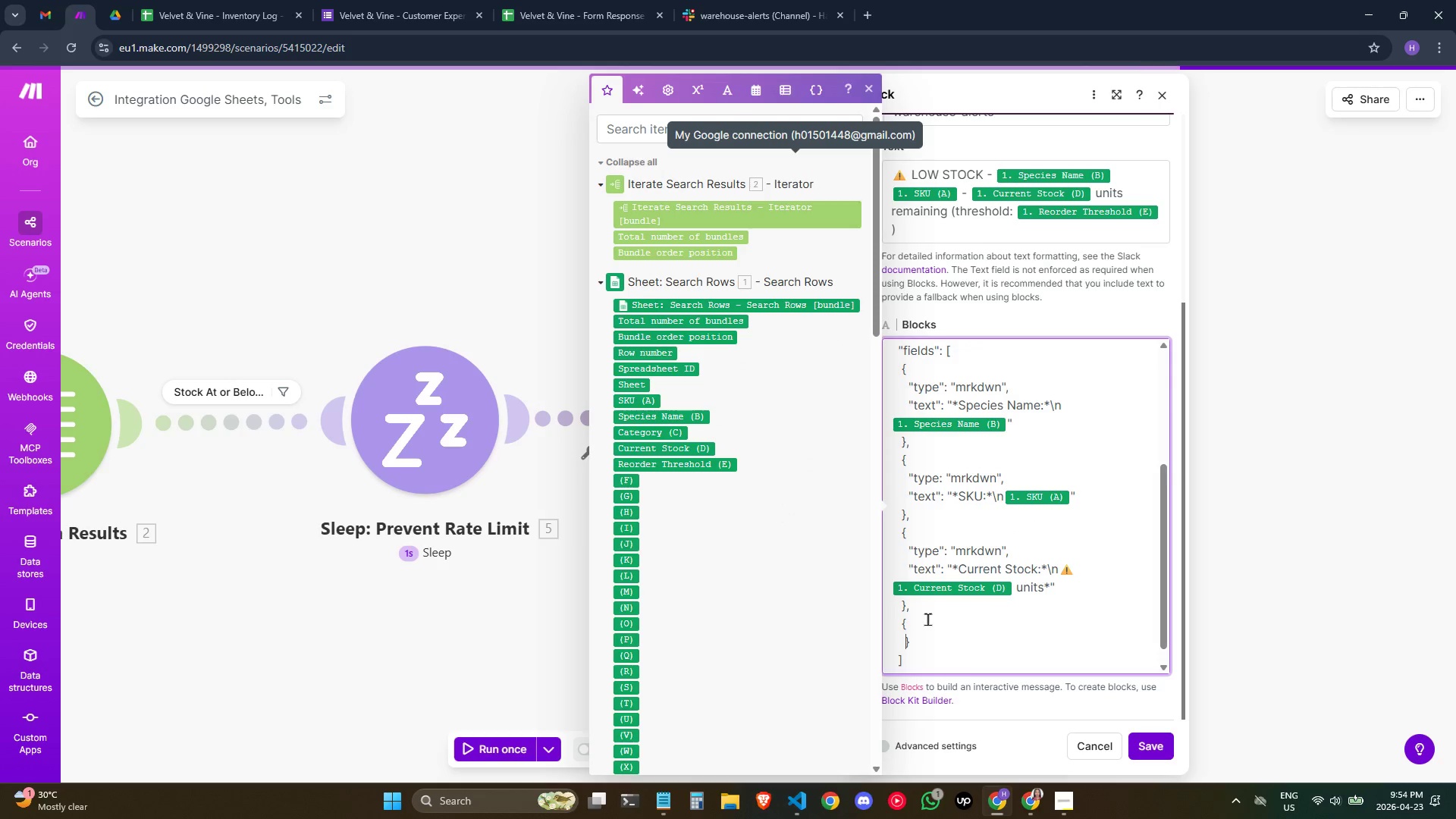 
key(Backspace)
 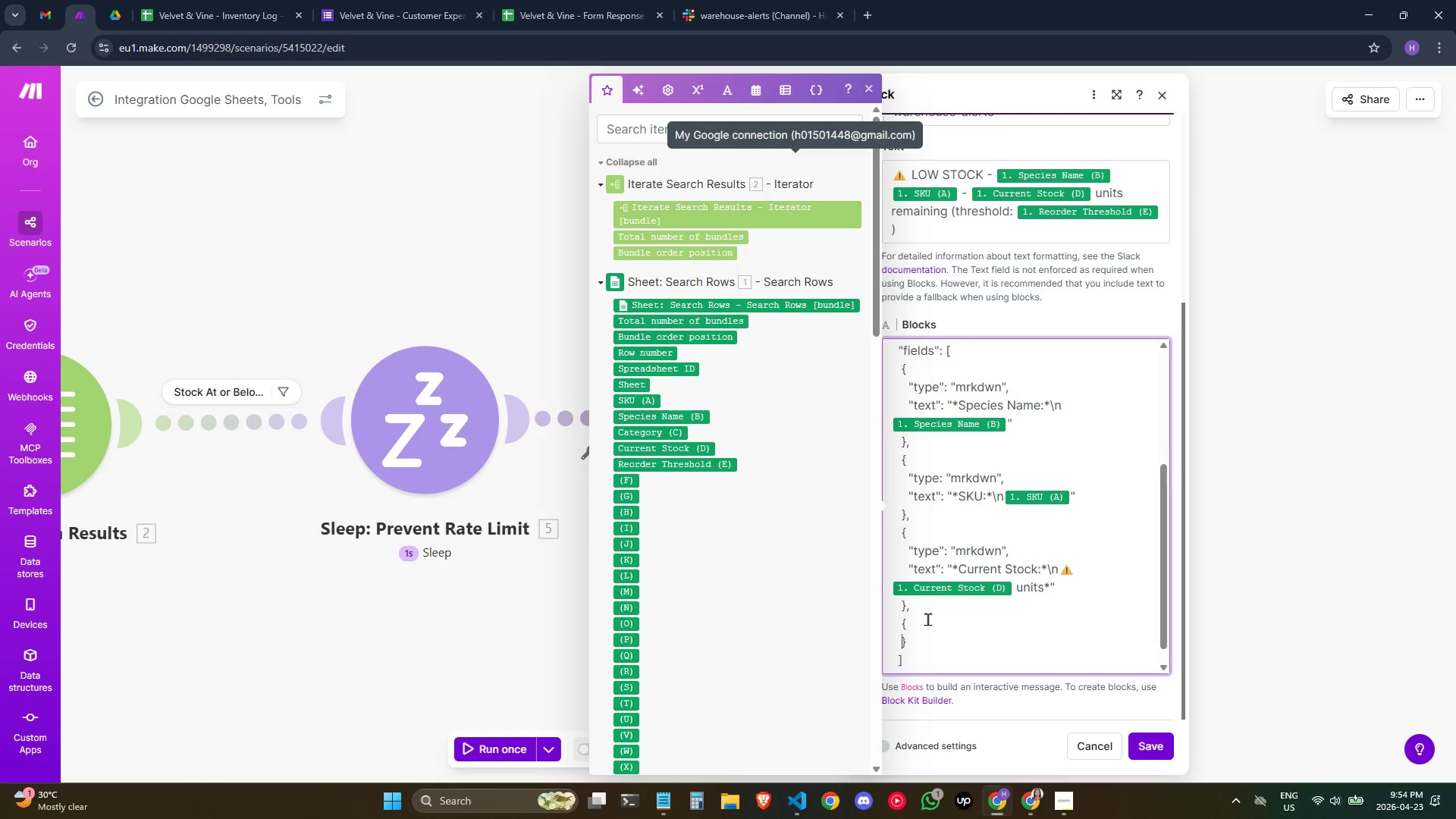 
key(ArrowLeft)
 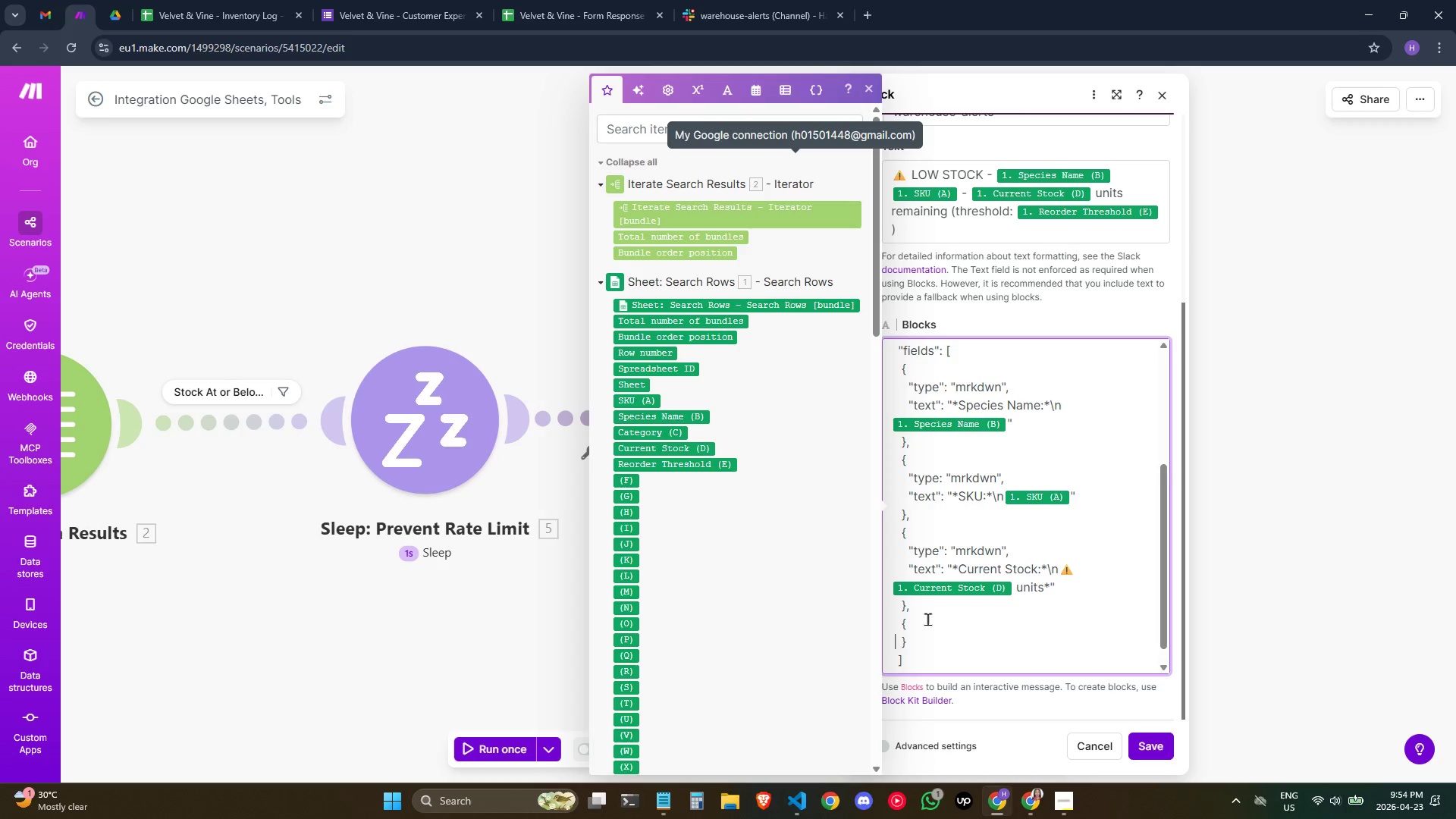 
key(ArrowLeft)
 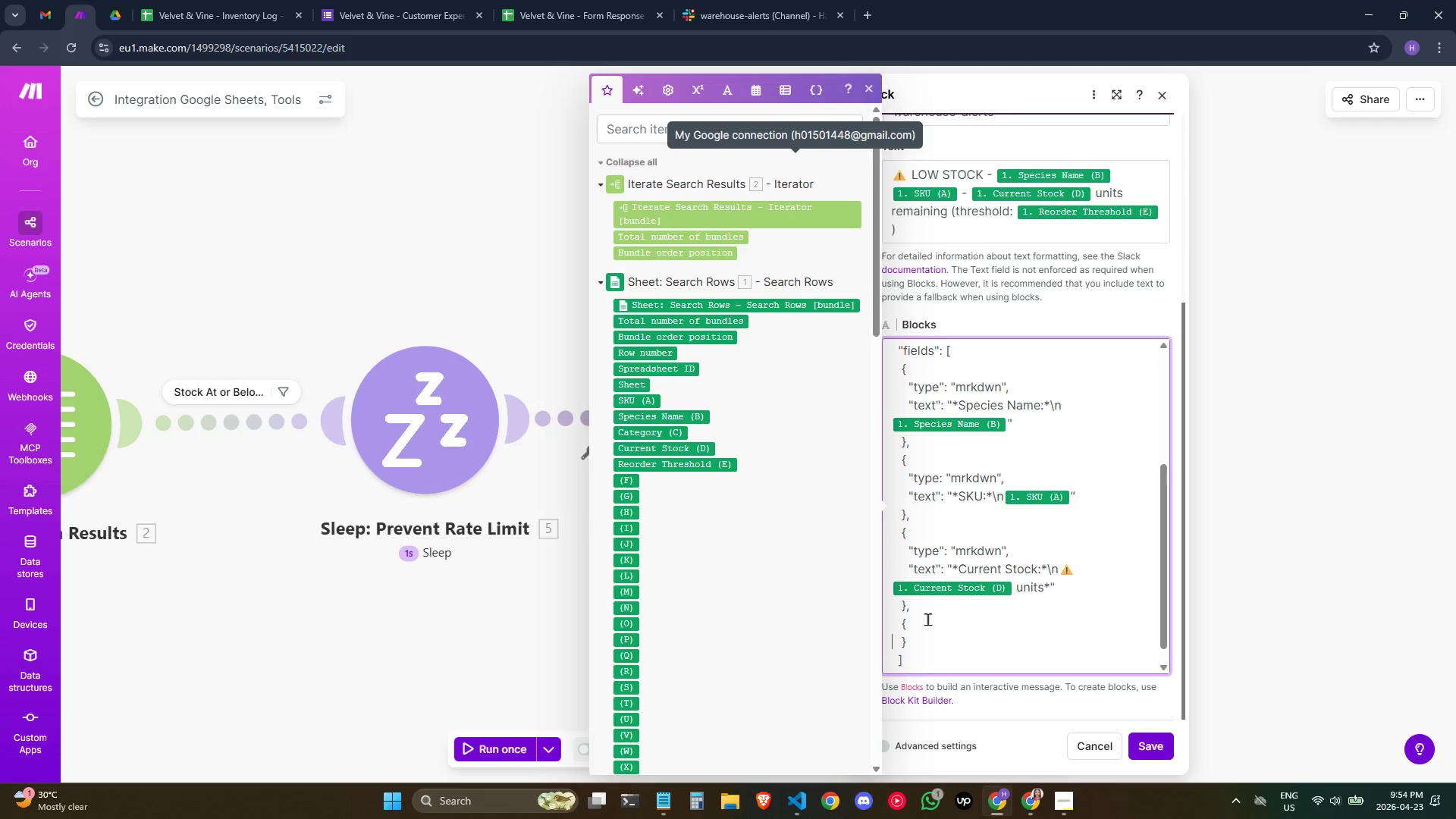 
key(ArrowLeft)
 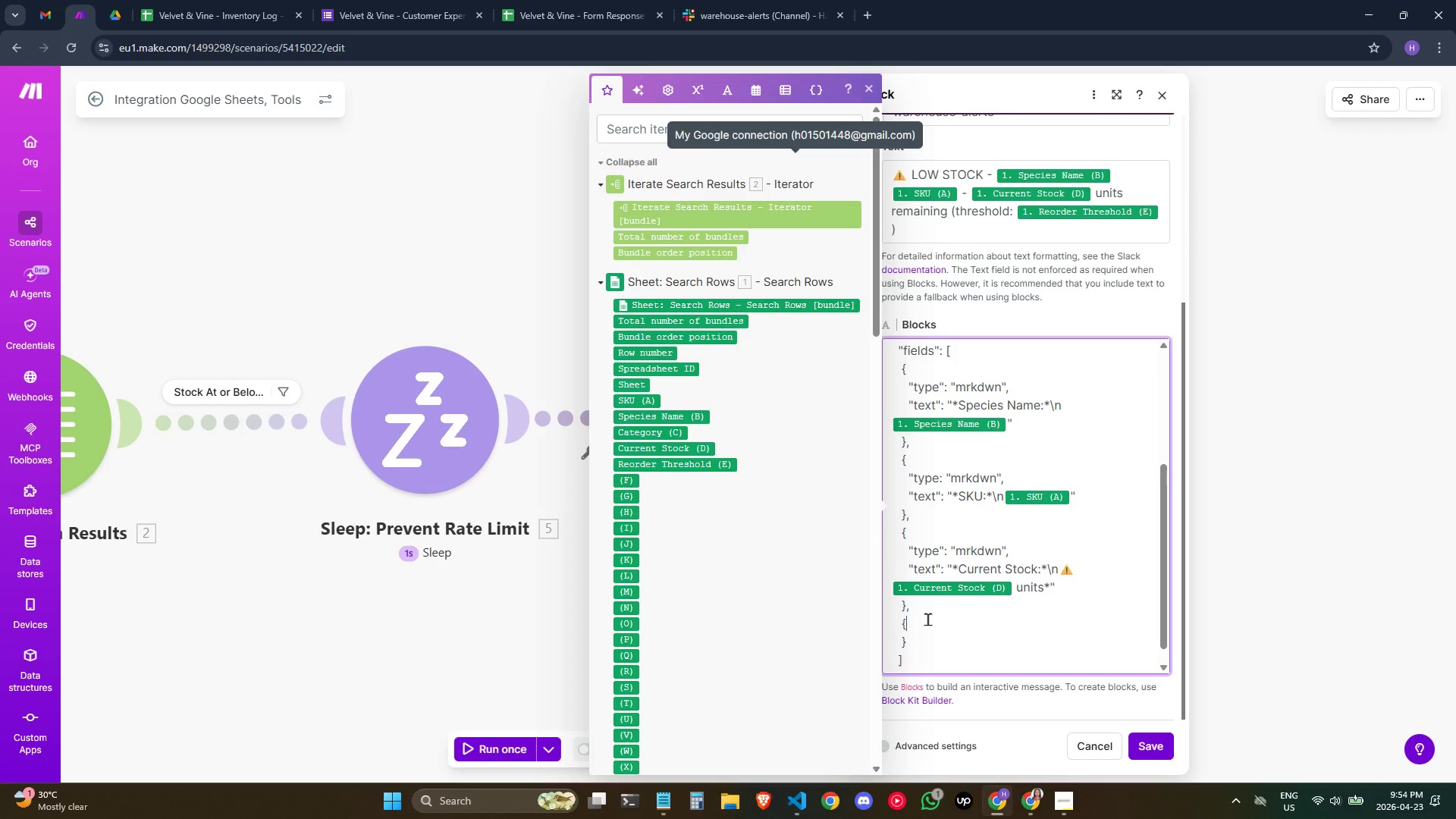 
key(ArrowLeft)
 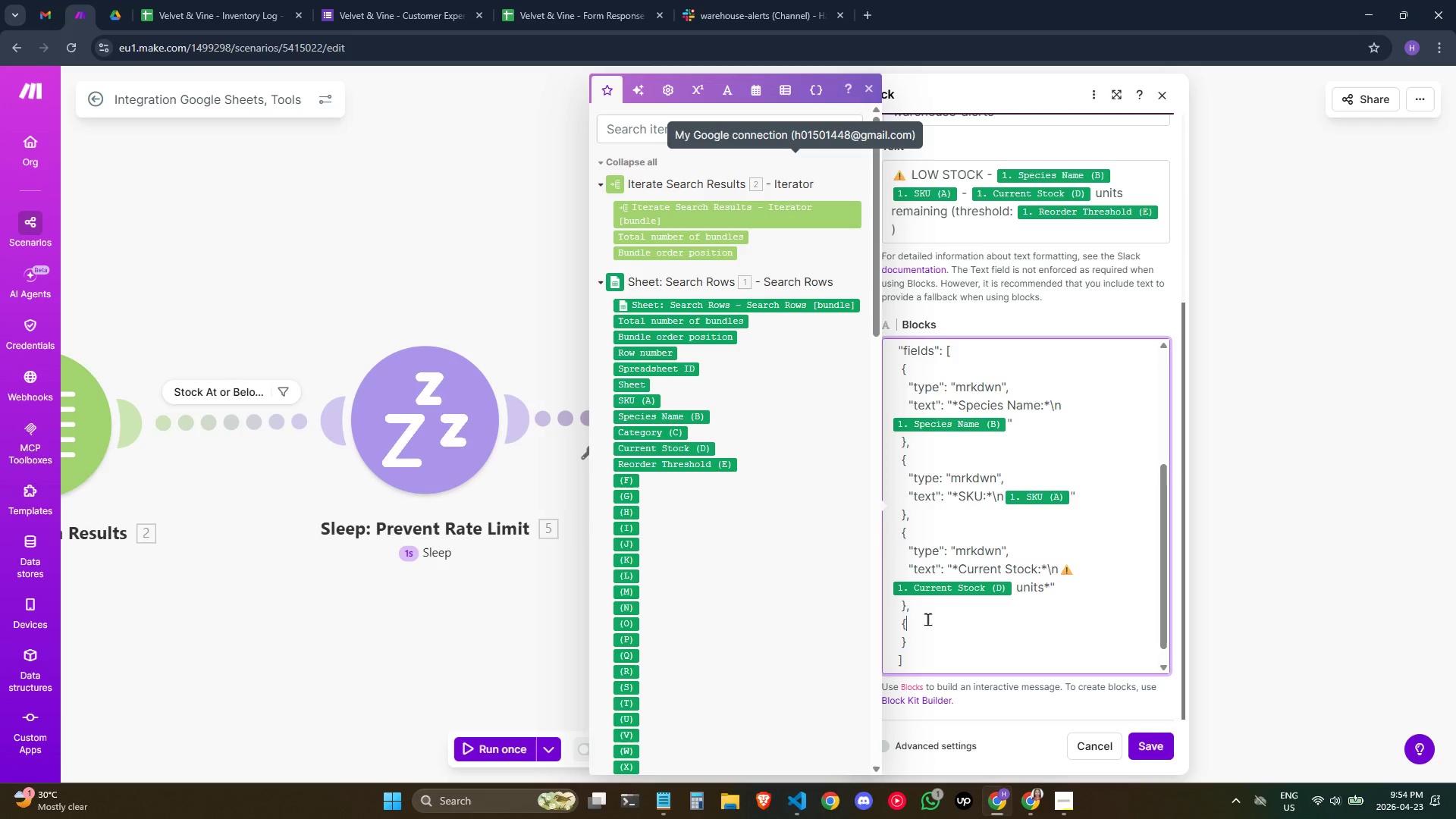 
key(ArrowLeft)
 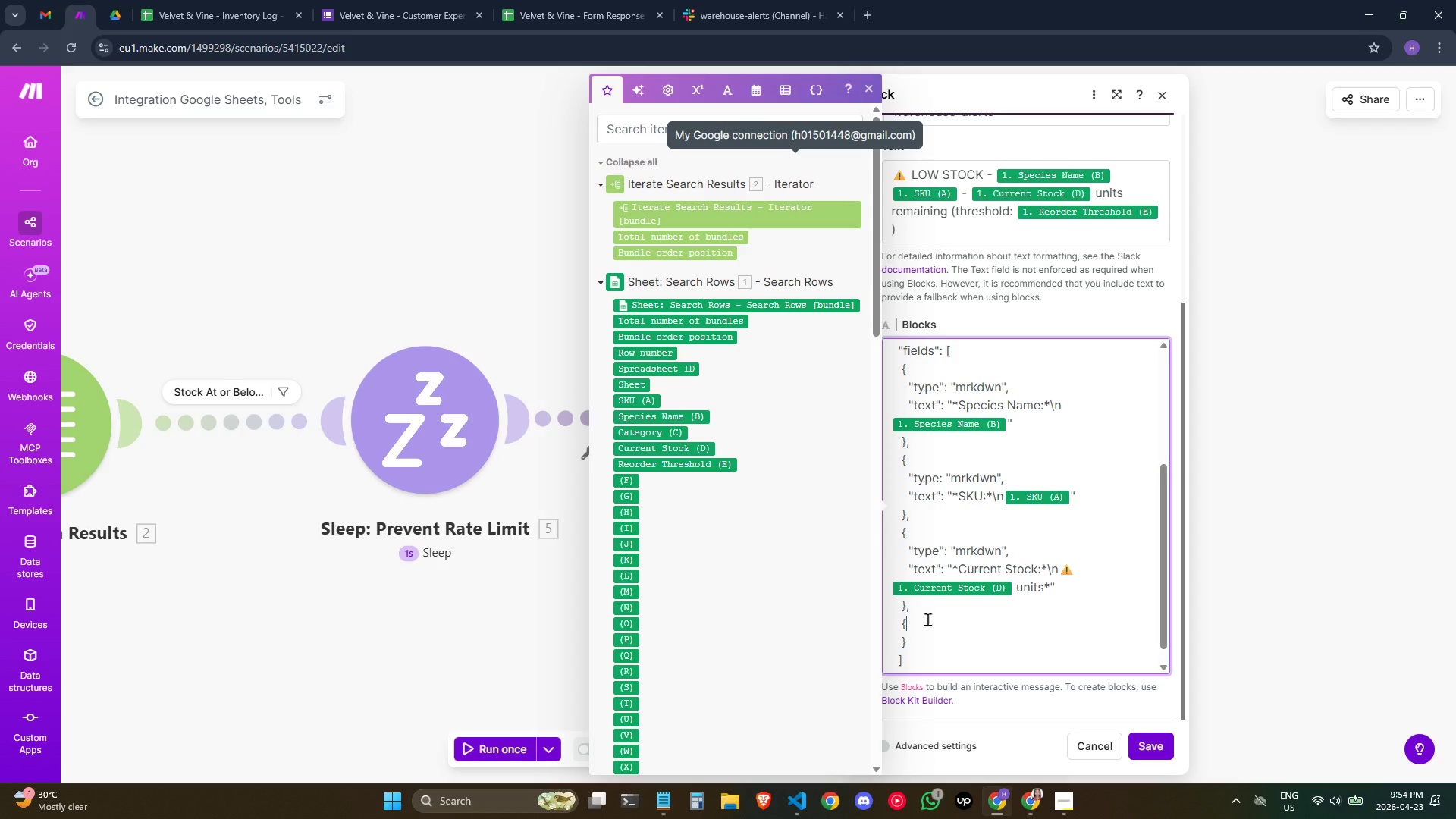 
key(ArrowRight)
 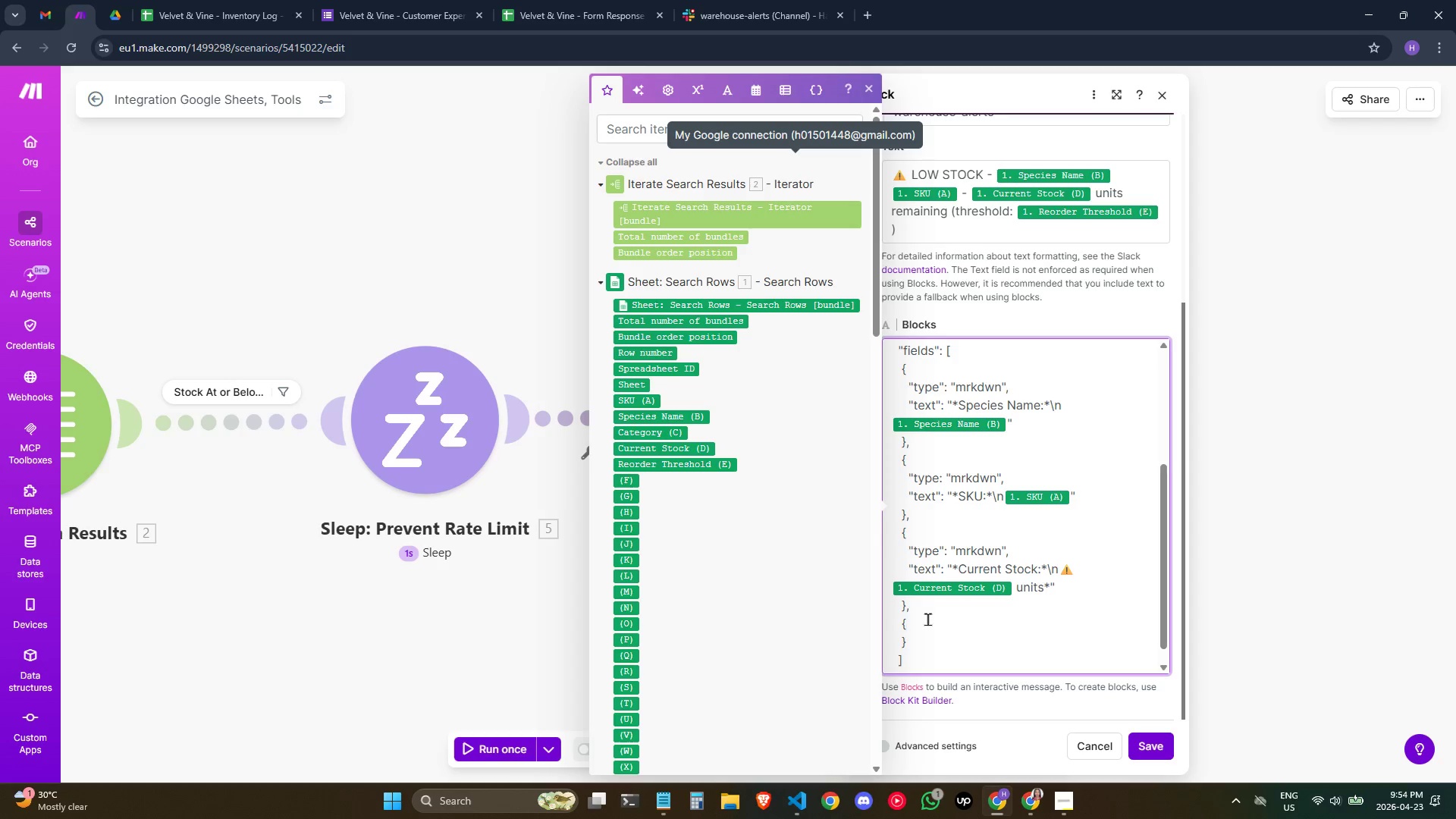 
key(Enter)
 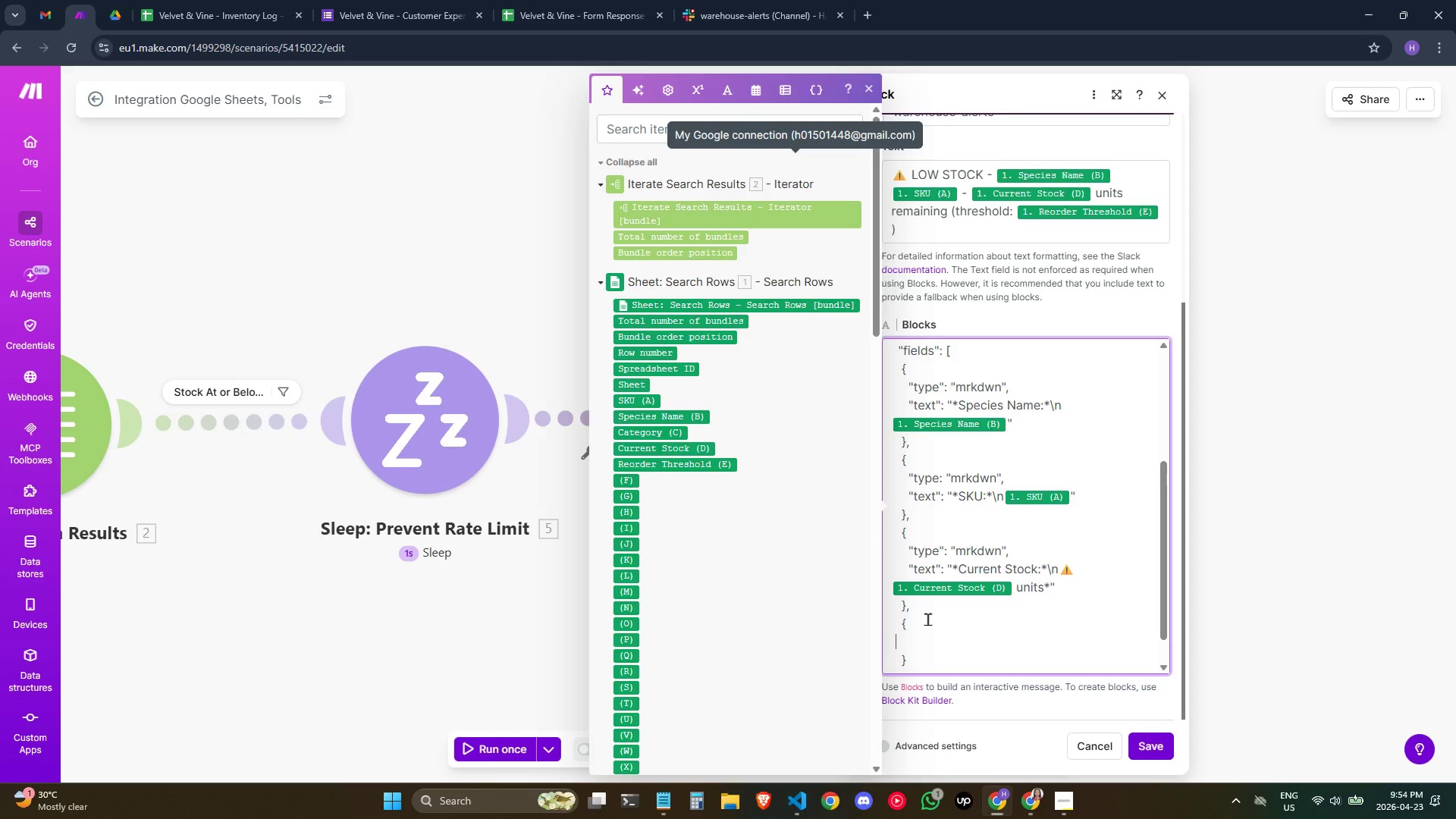 
type(     "type": "mrkdwn",)
 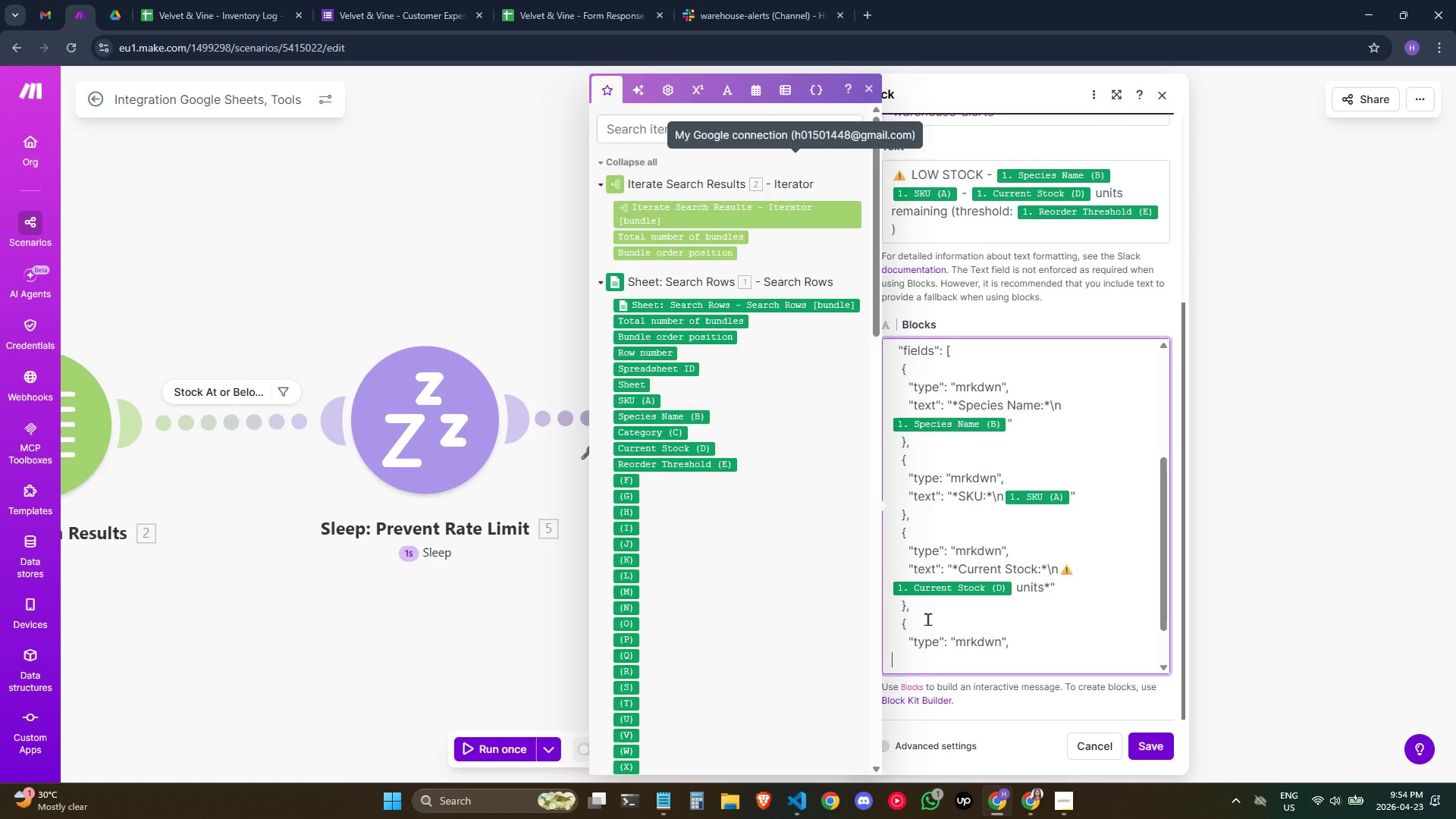 
 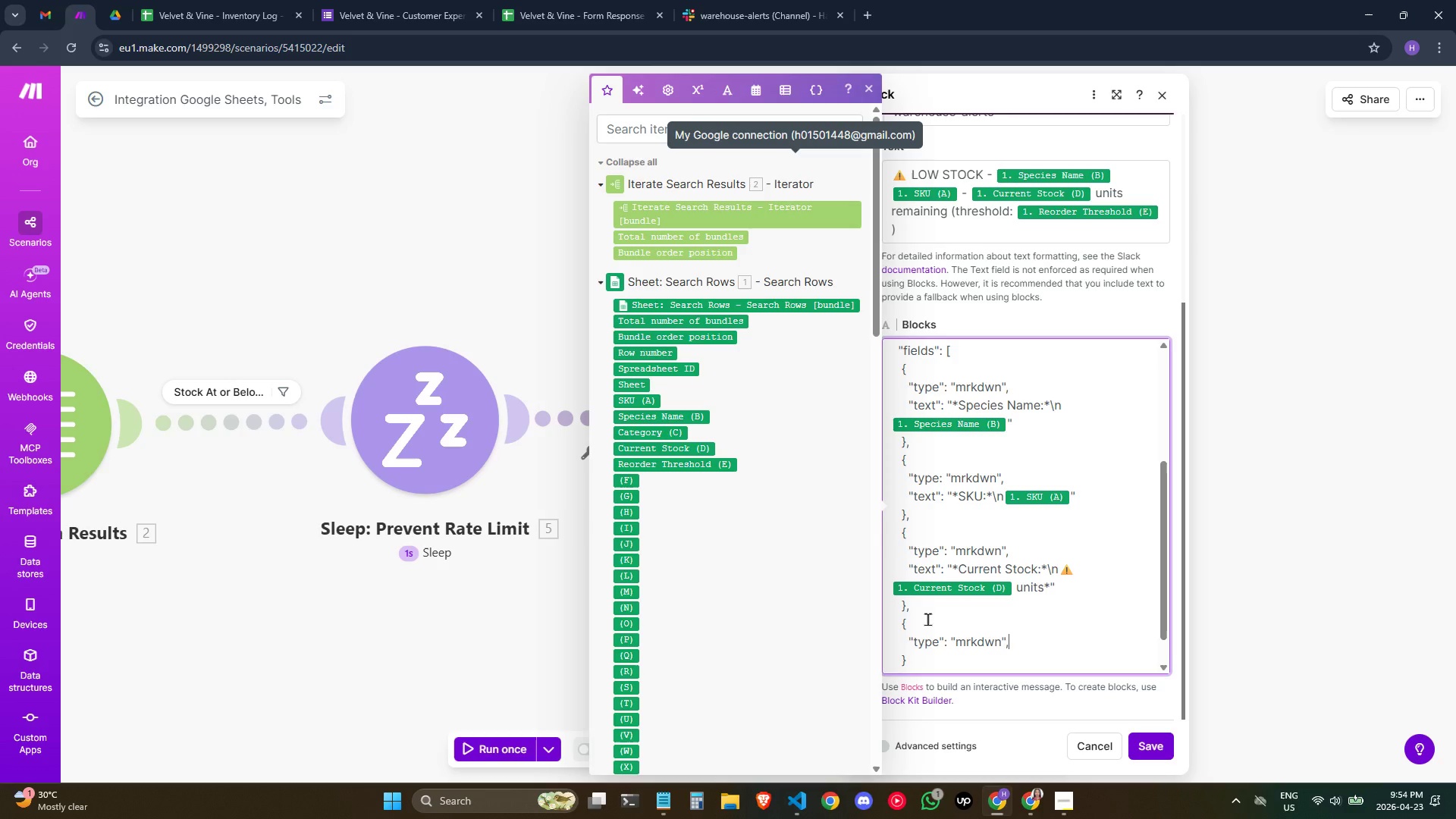 
key(Enter)
 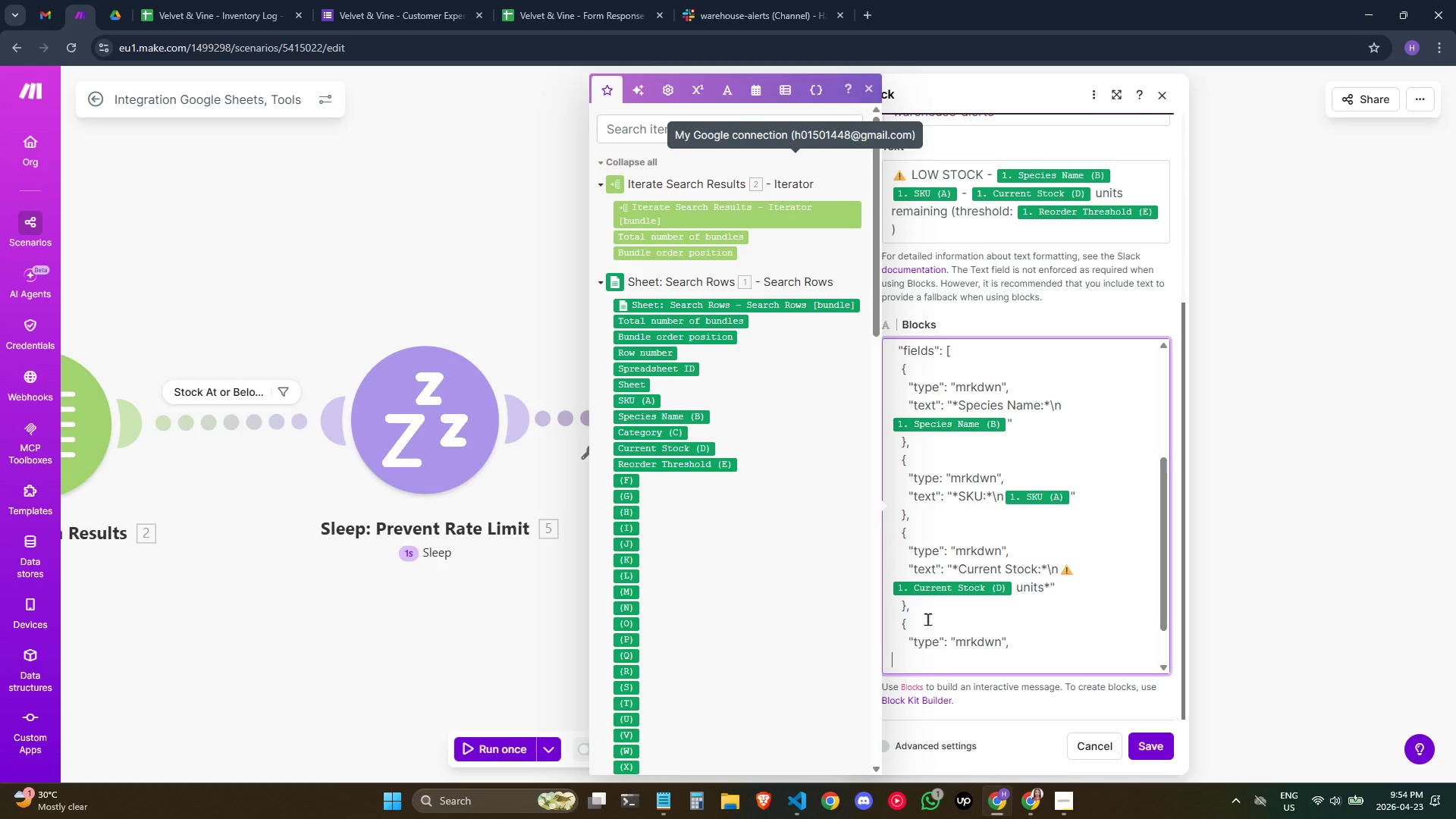 
key(Space)
 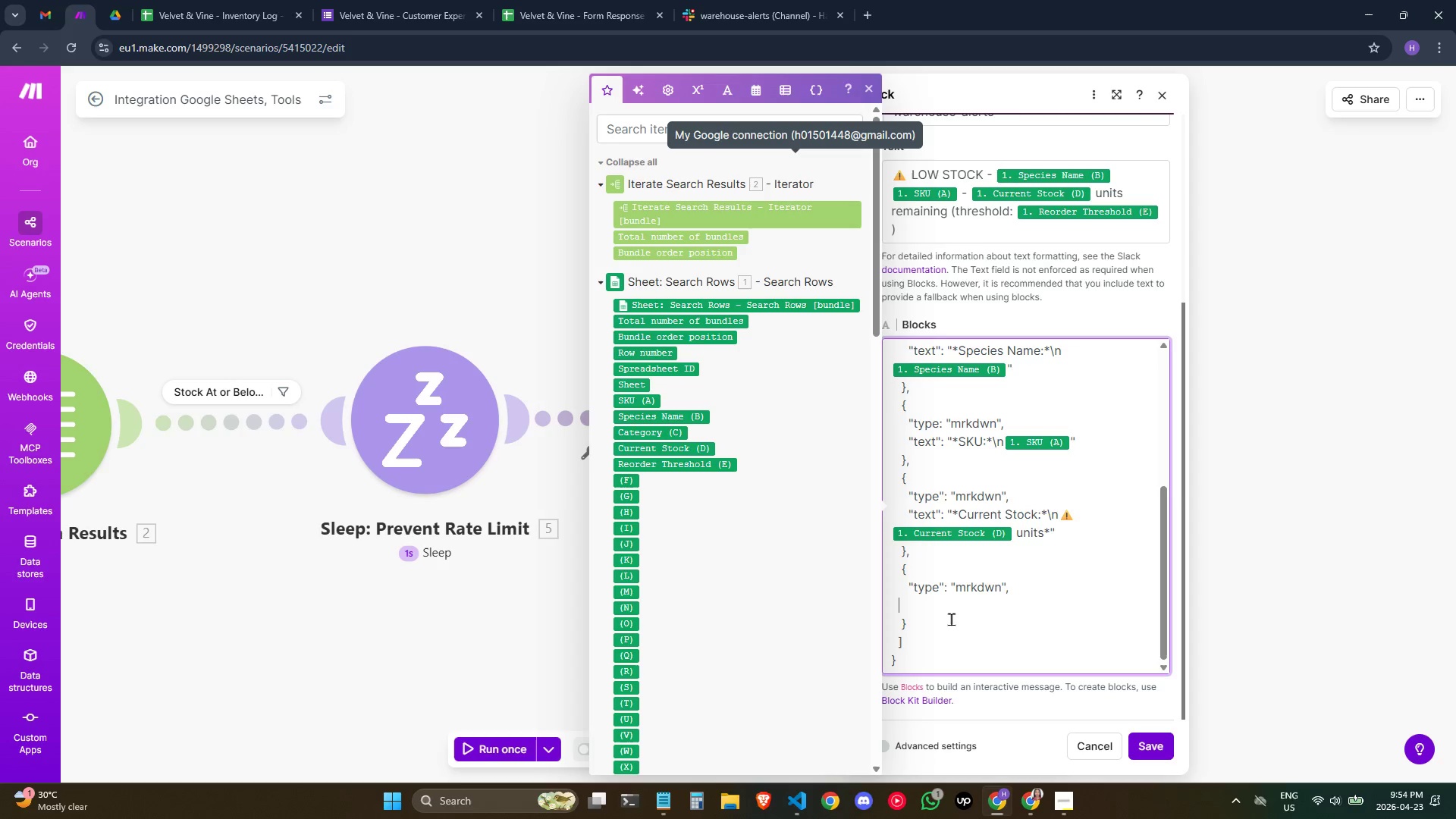 
scroll: coordinate [930, 619], scroll_direction: down, amount: 1.0
 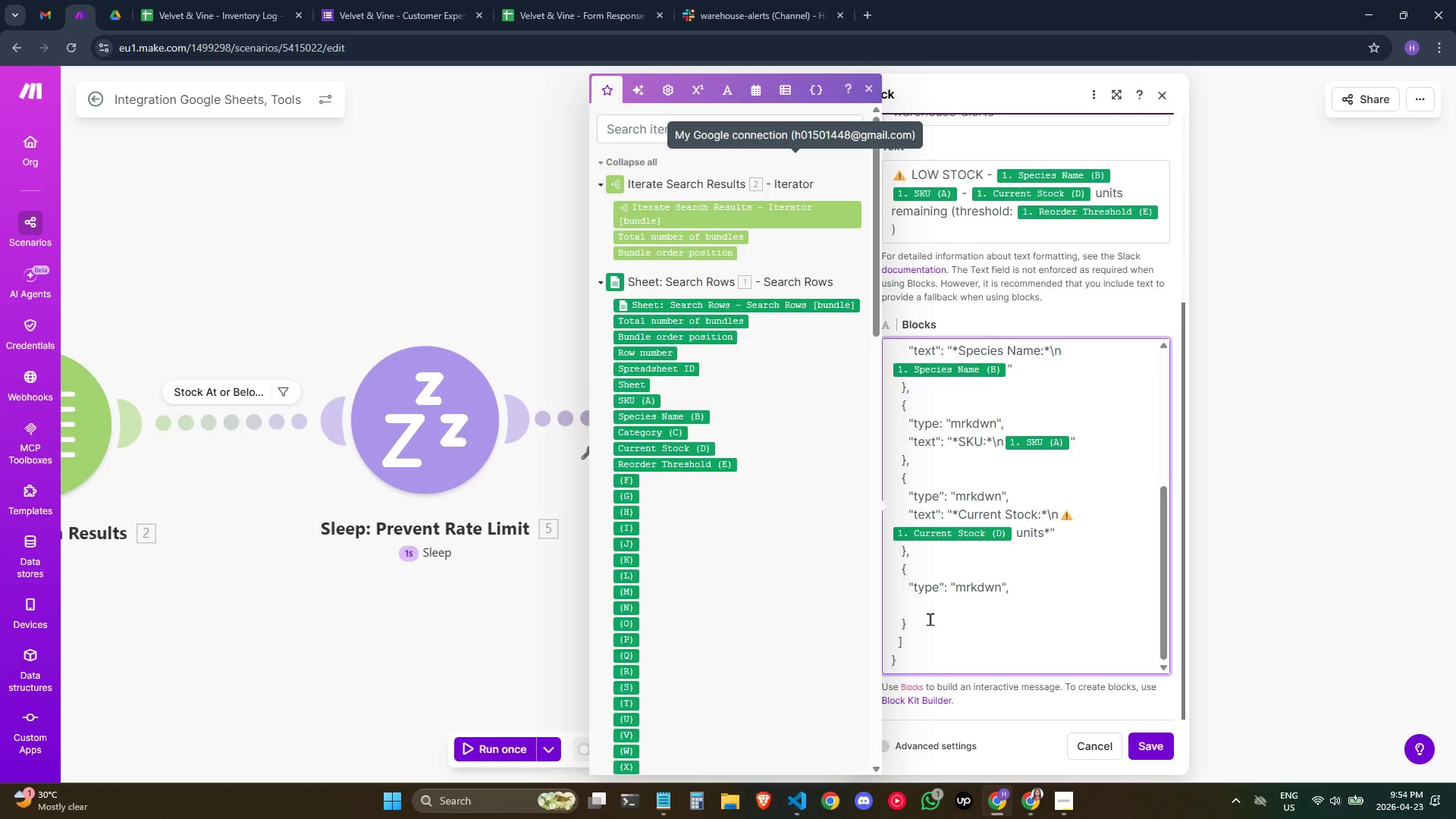 
type(    "text)
 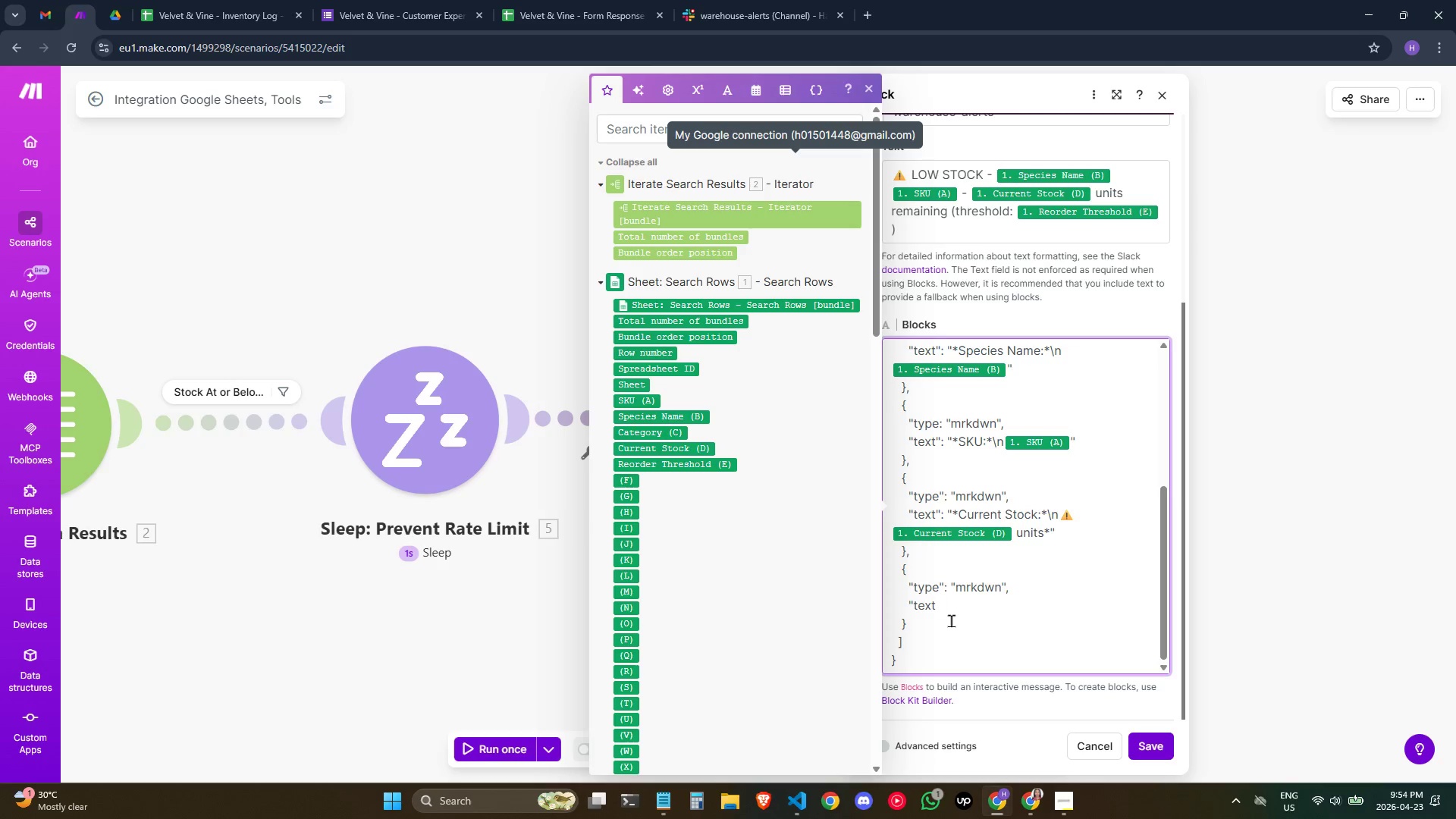 
key(ArrowRight)
 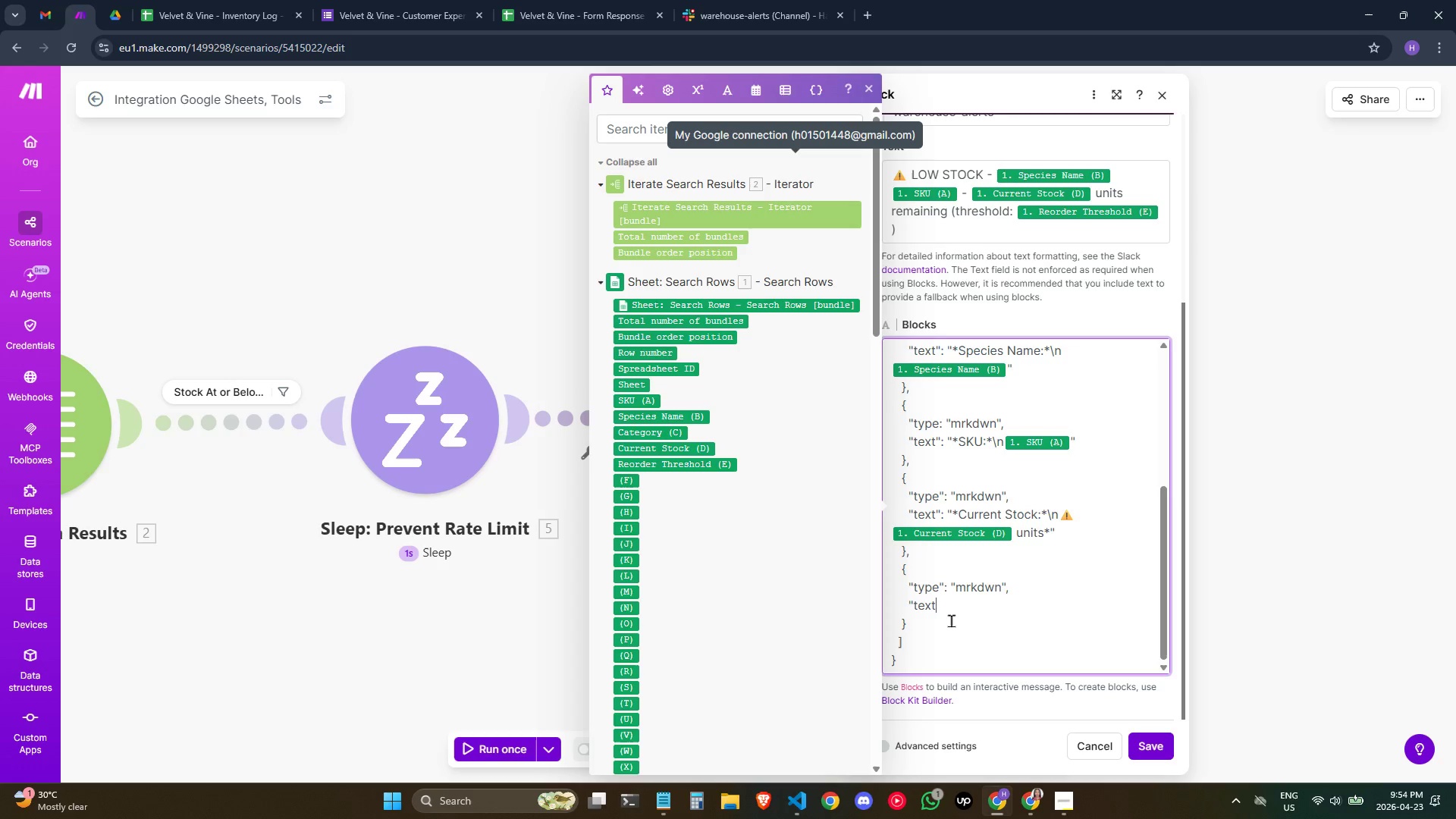 
key(ArrowLeft)
 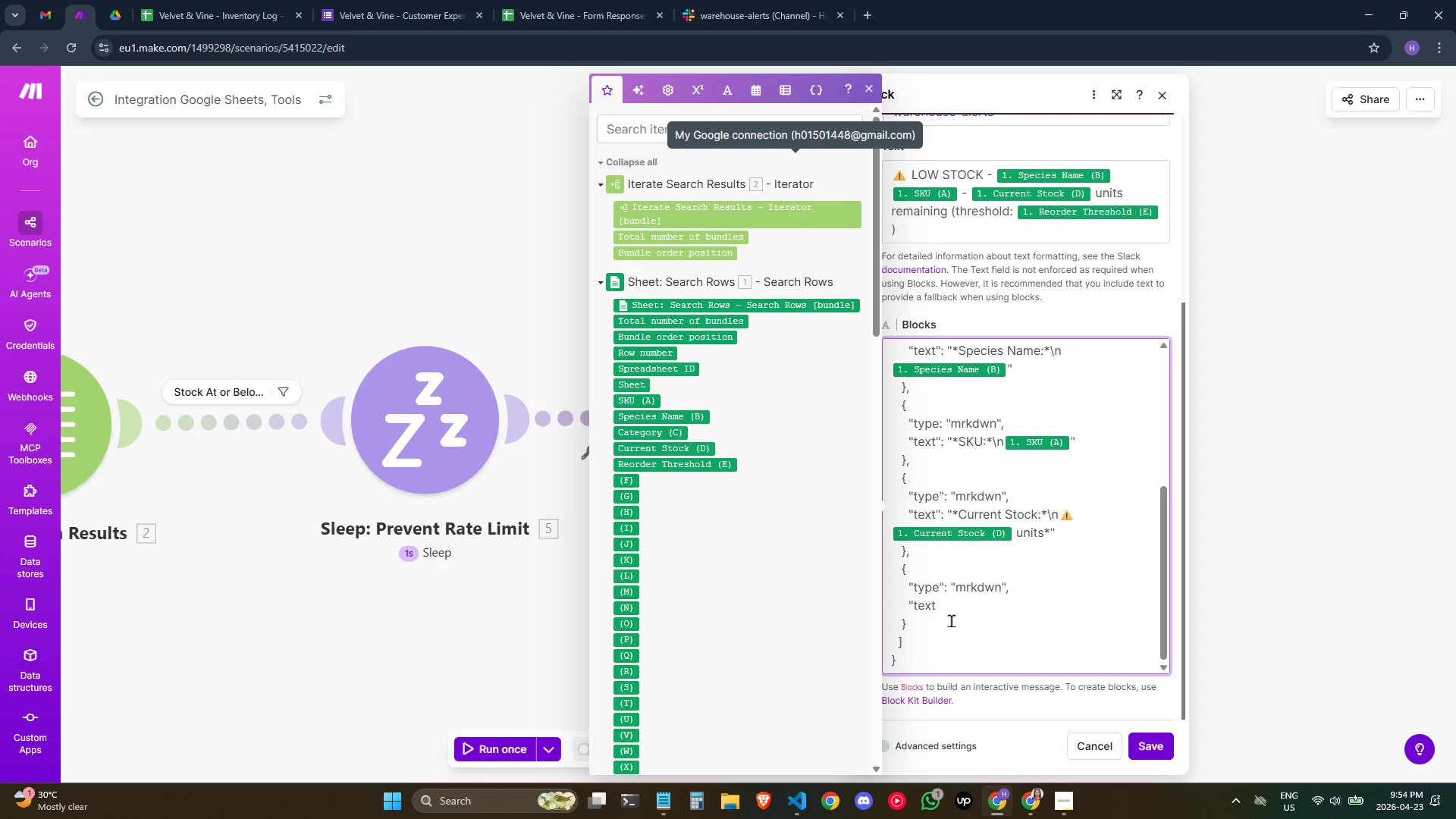 
key(Shift+Quote)
 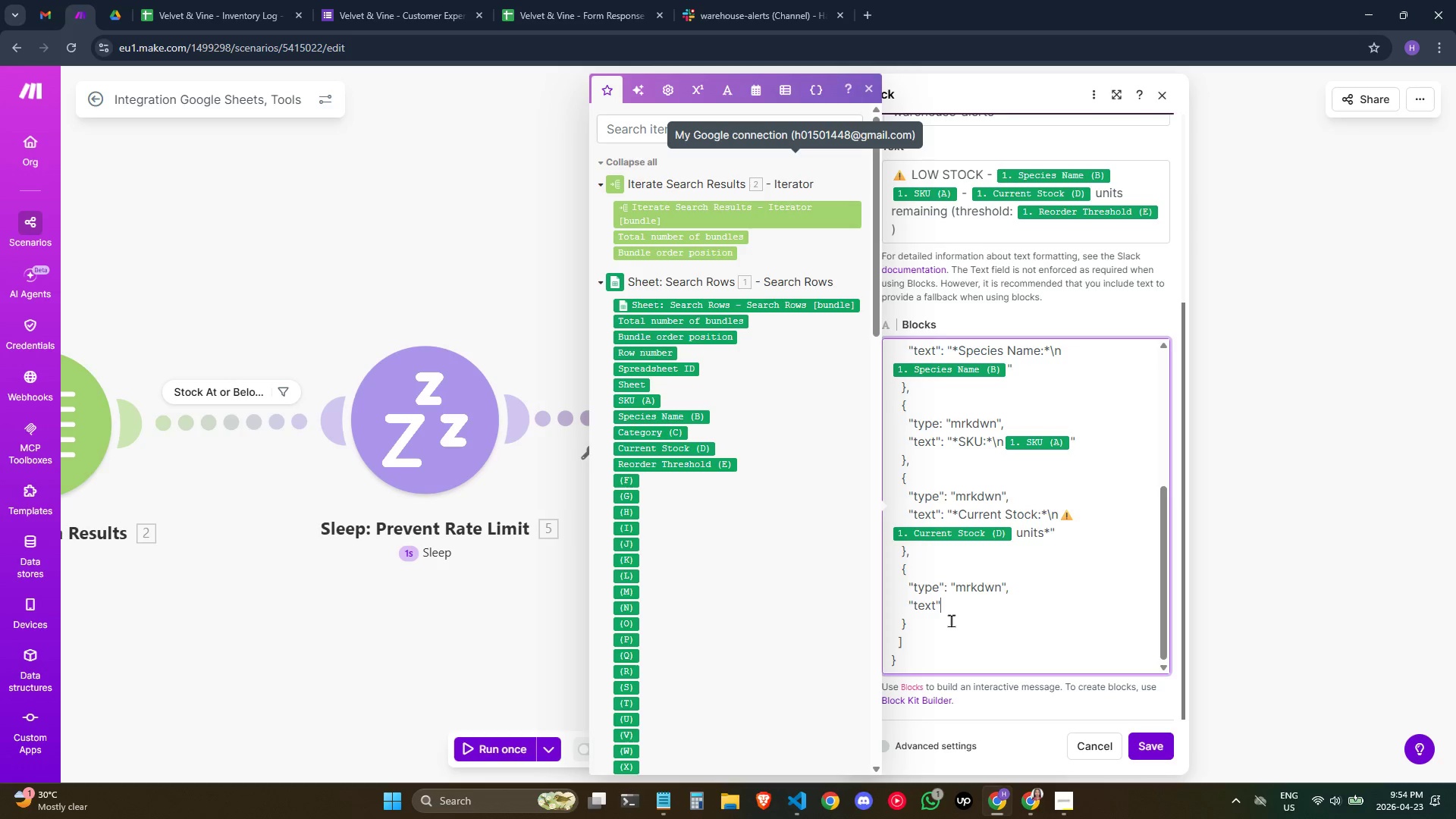 
key(Shift+ShiftLeft)
 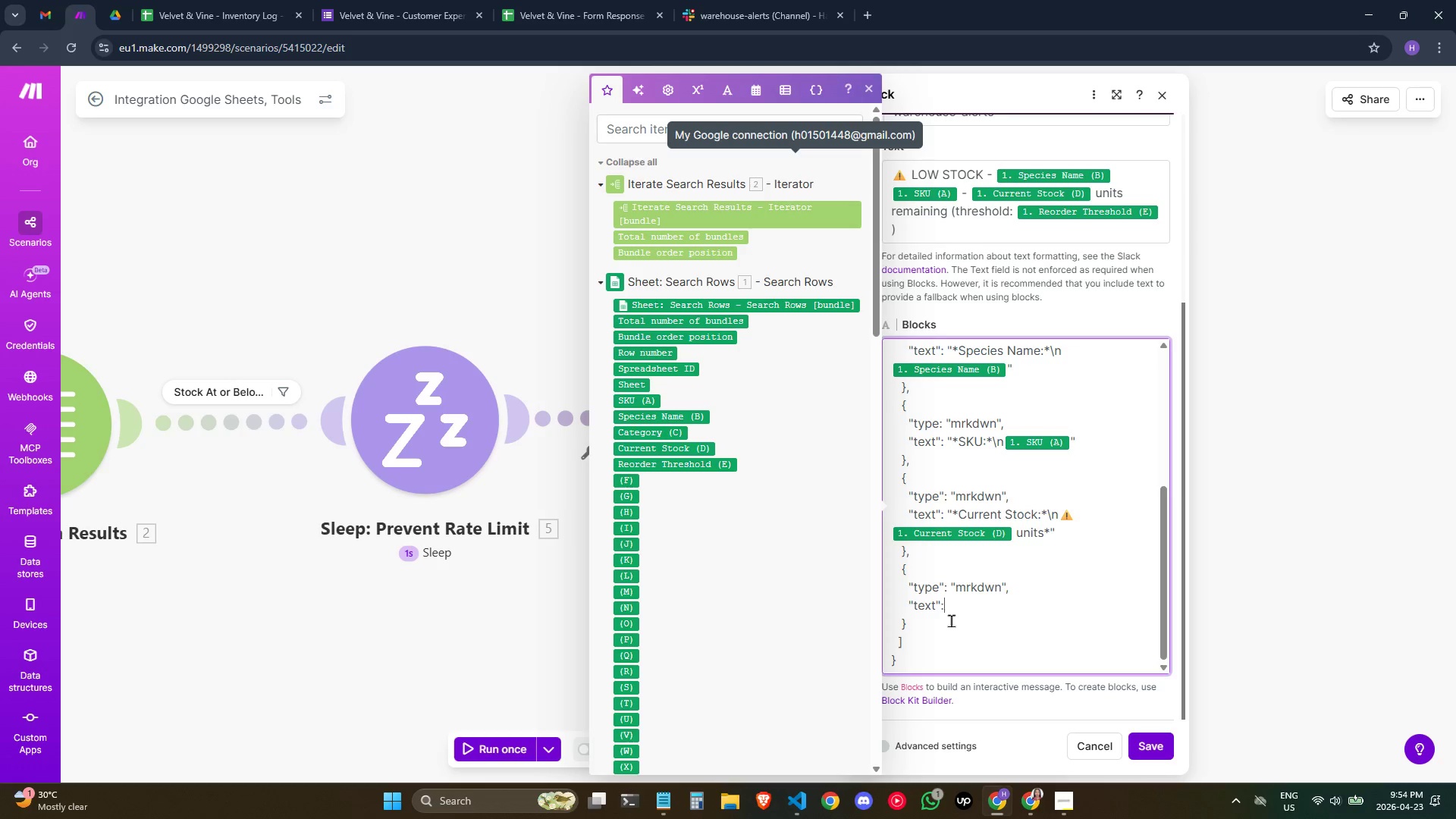 
key(Shift+Semicolon)
 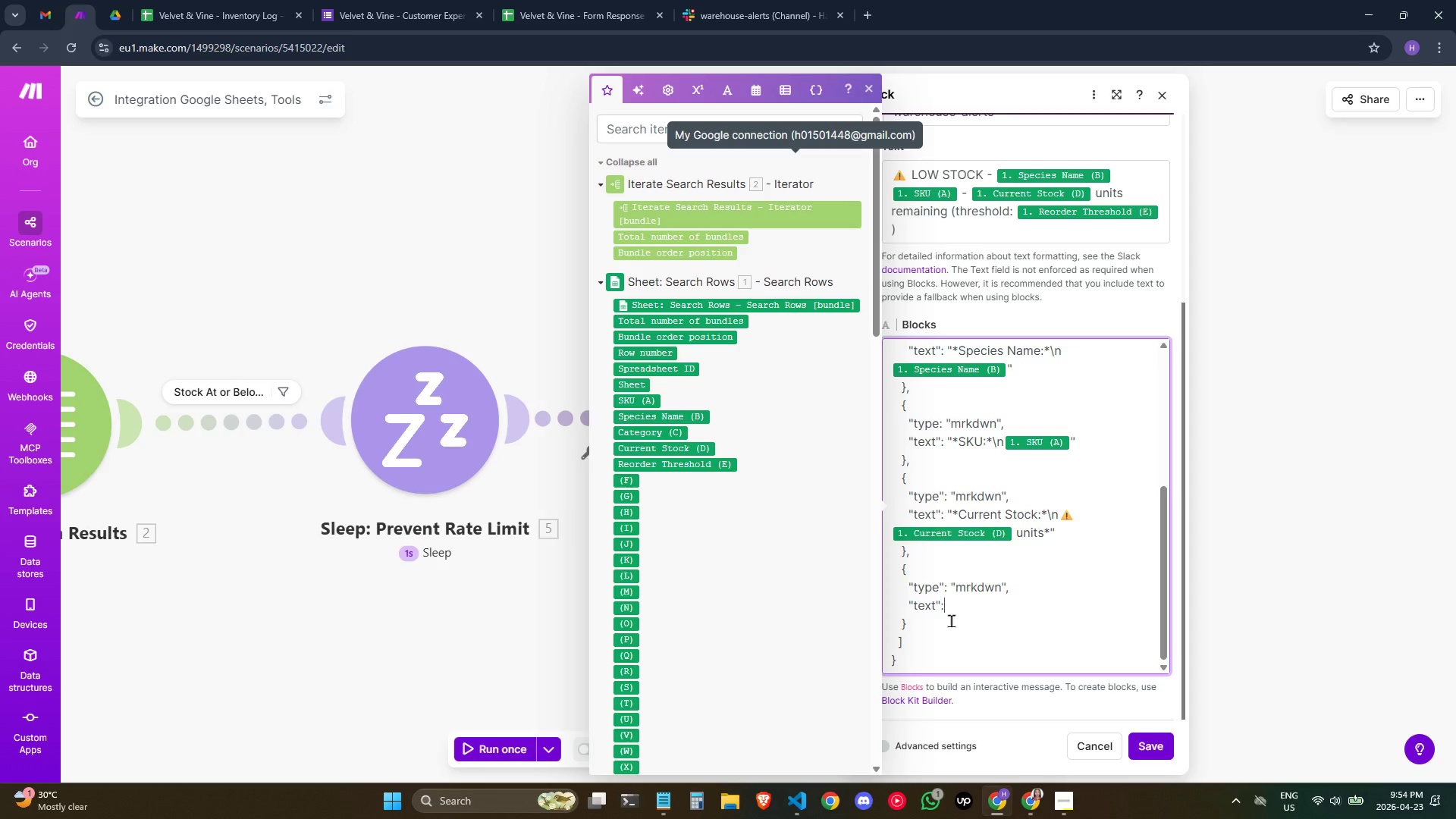 
key(Space)
 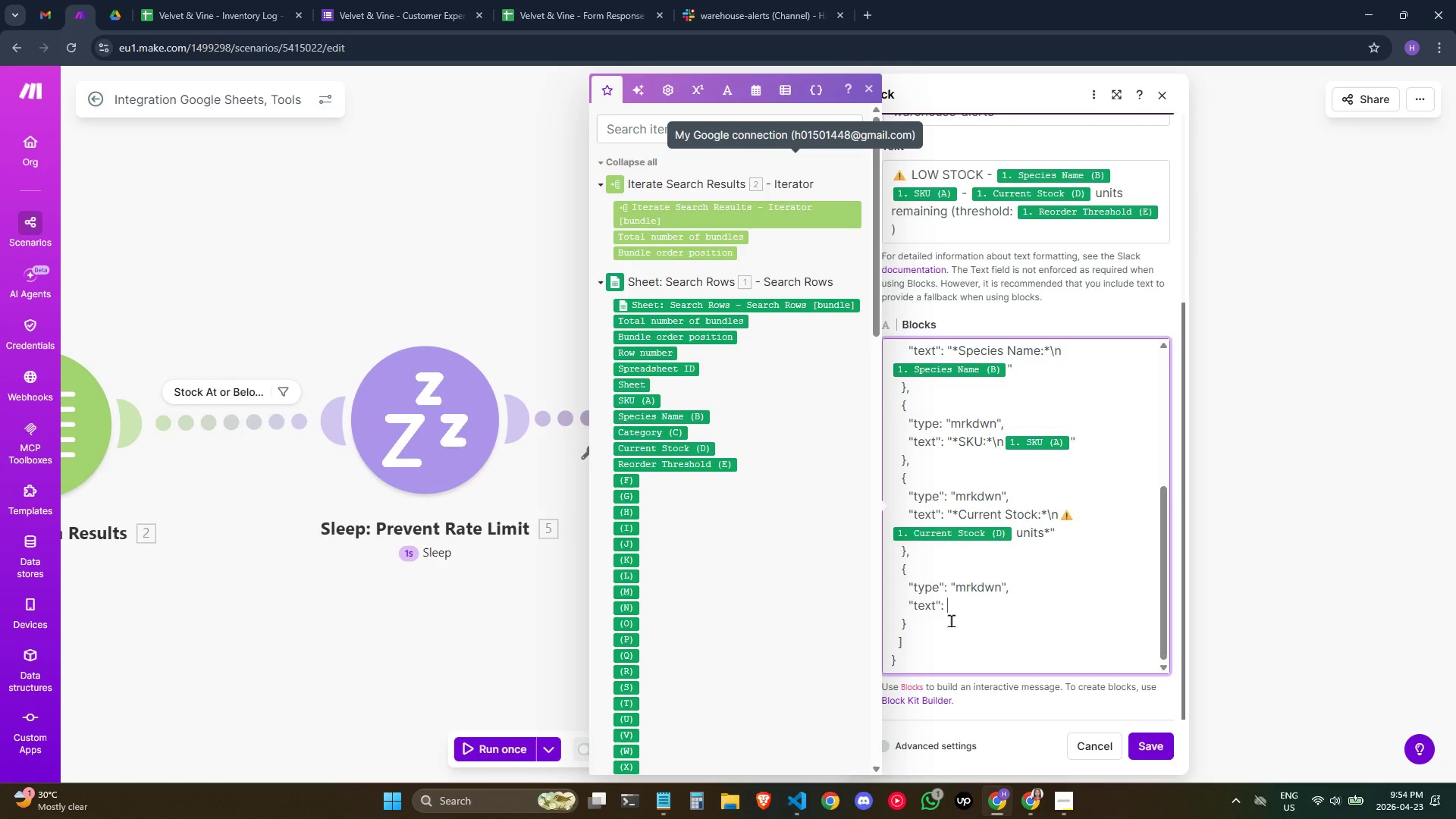 
key(Shift+Quote)
 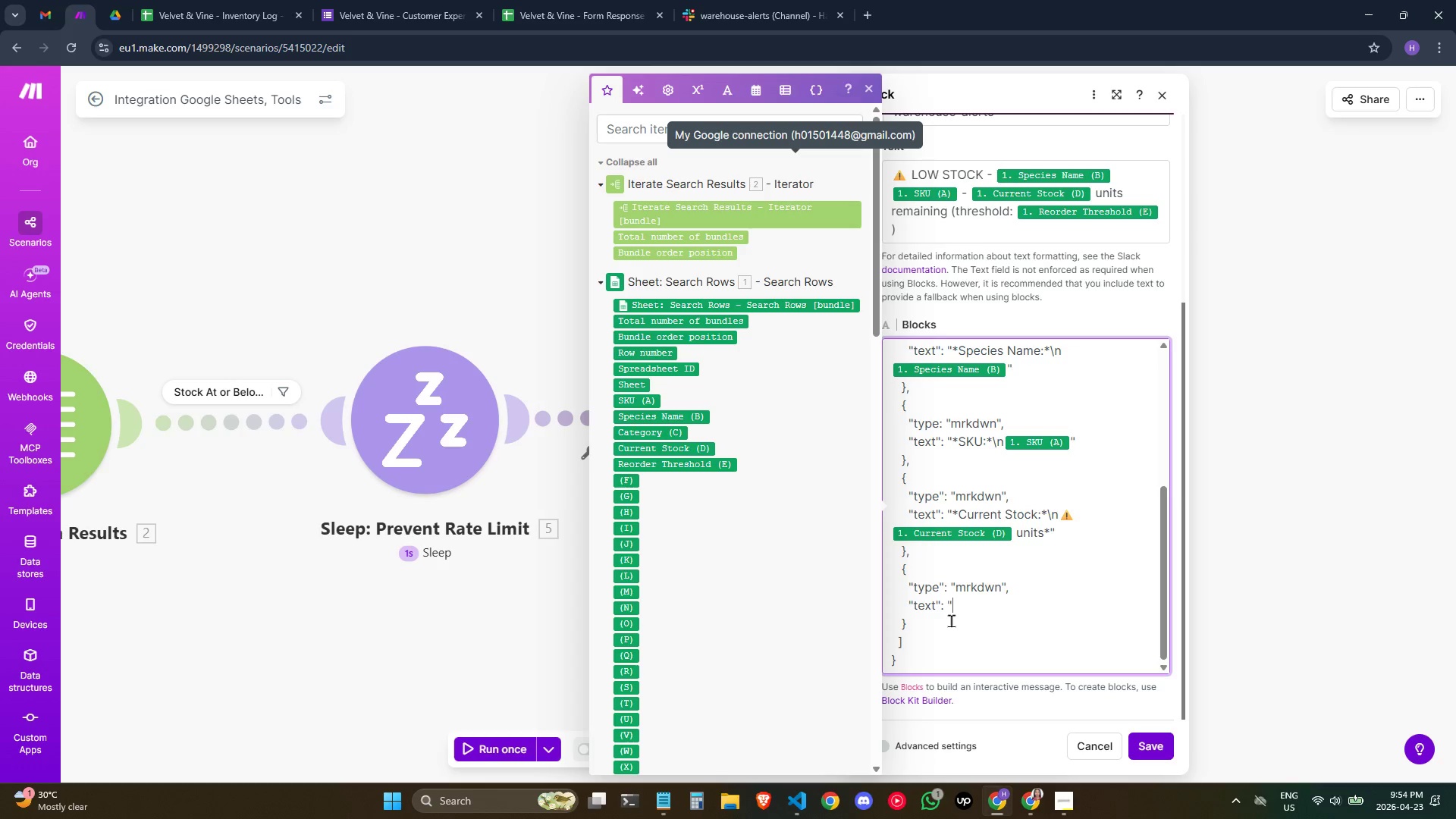 
key(Shift+Quote)
 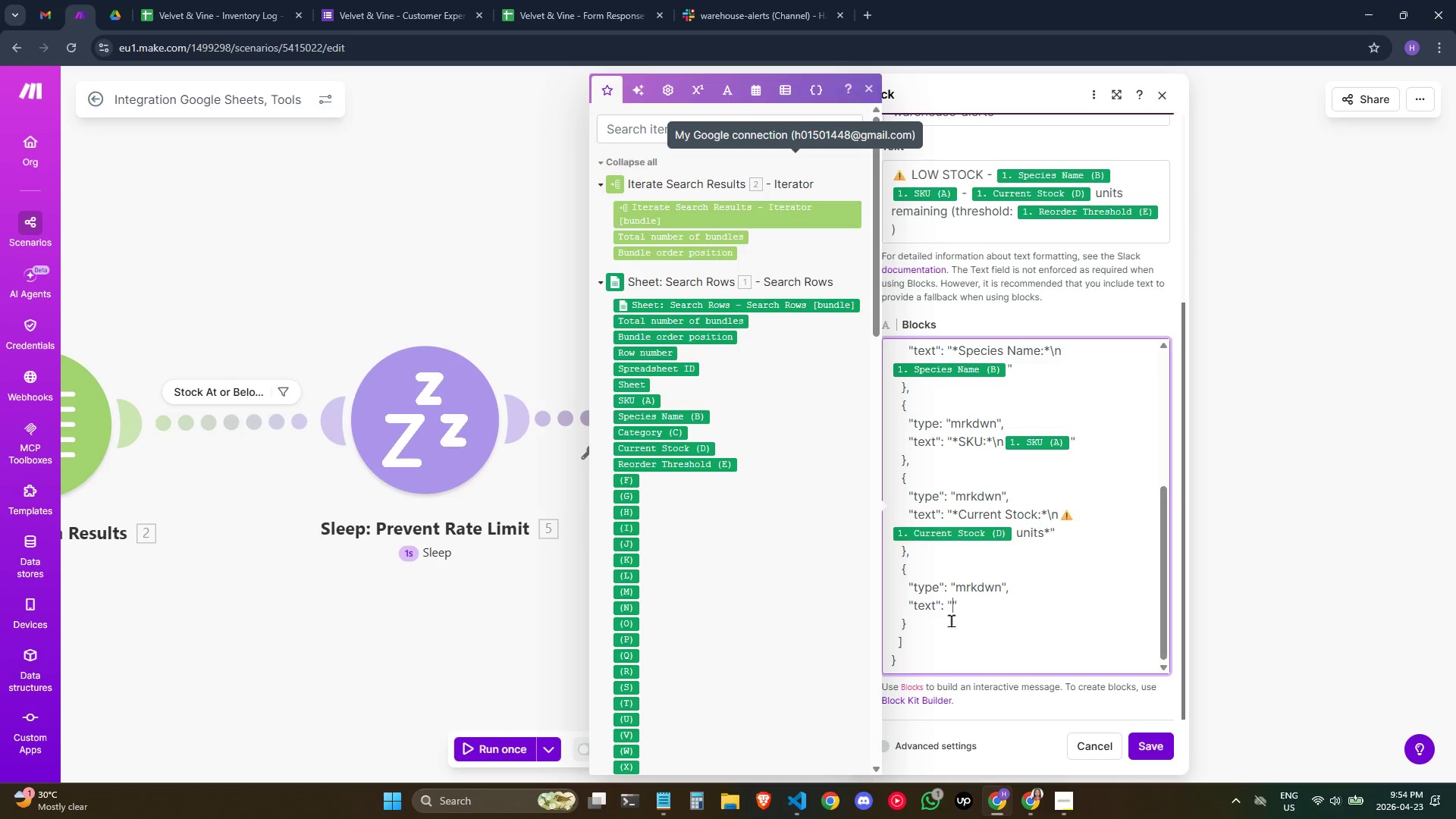 
key(ArrowLeft)
 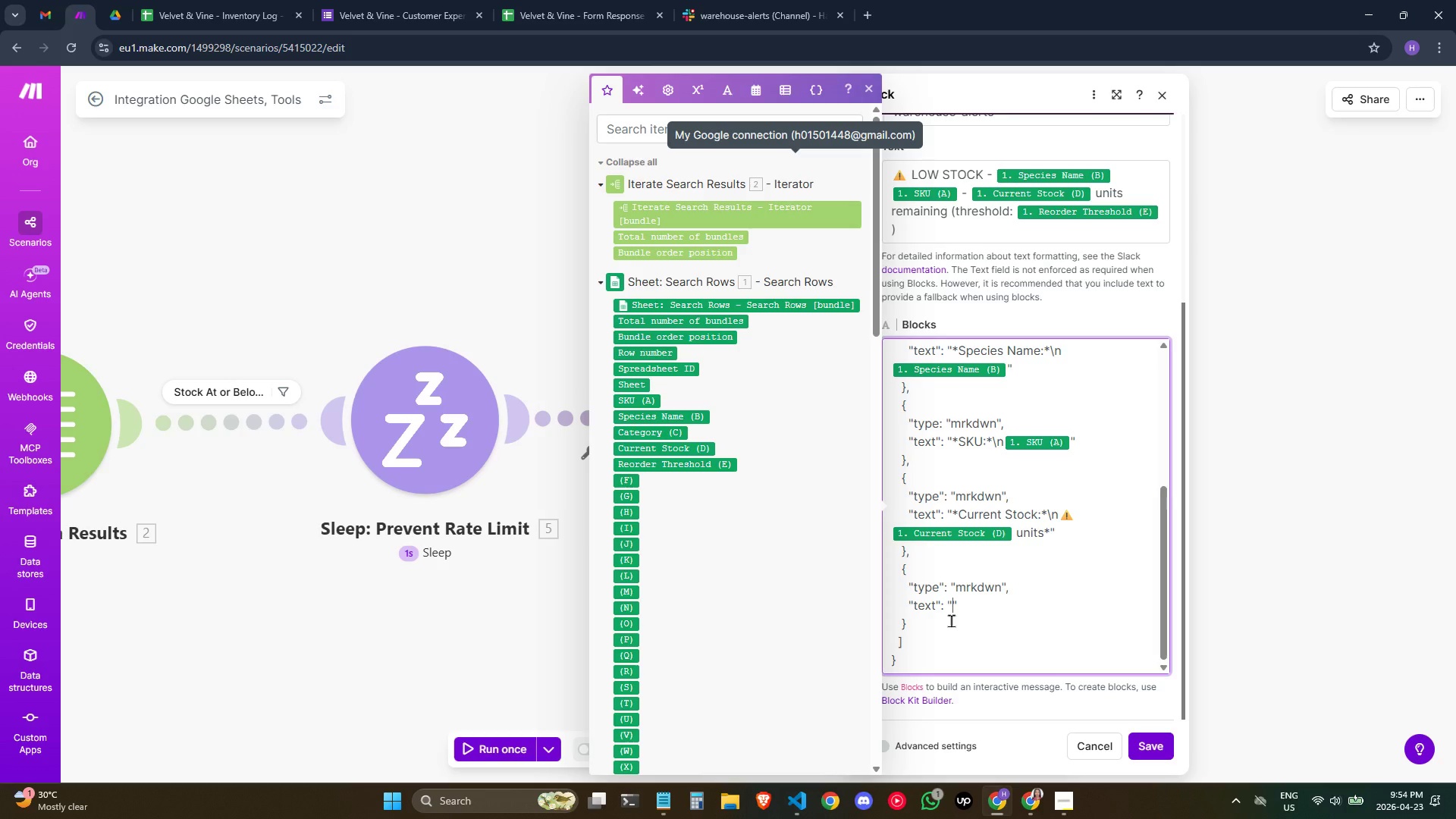 
type(*Reorder Threshdol)
 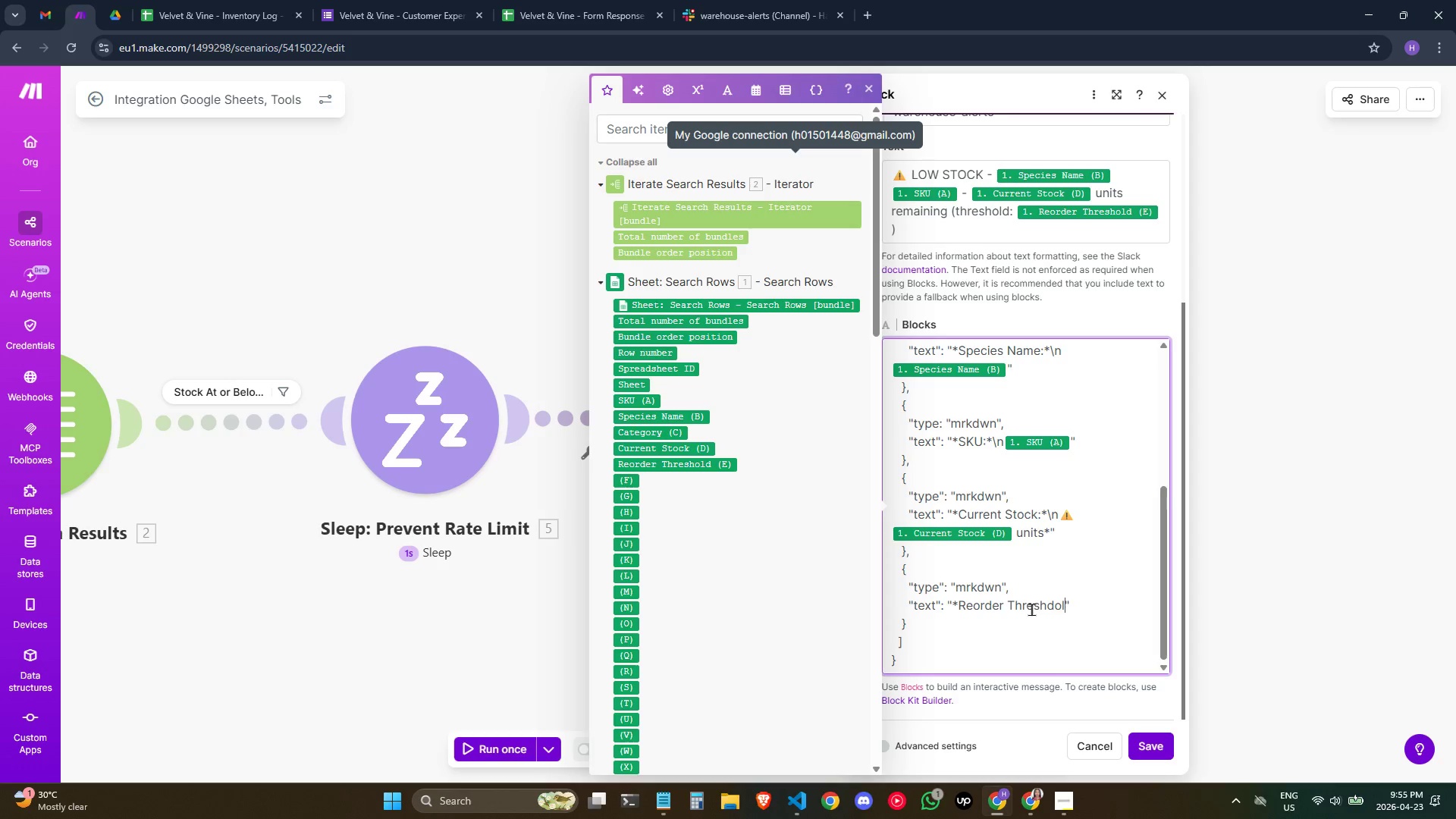 
key(Backspace)
key(Backspace)
key(Backspace)
type(old)
 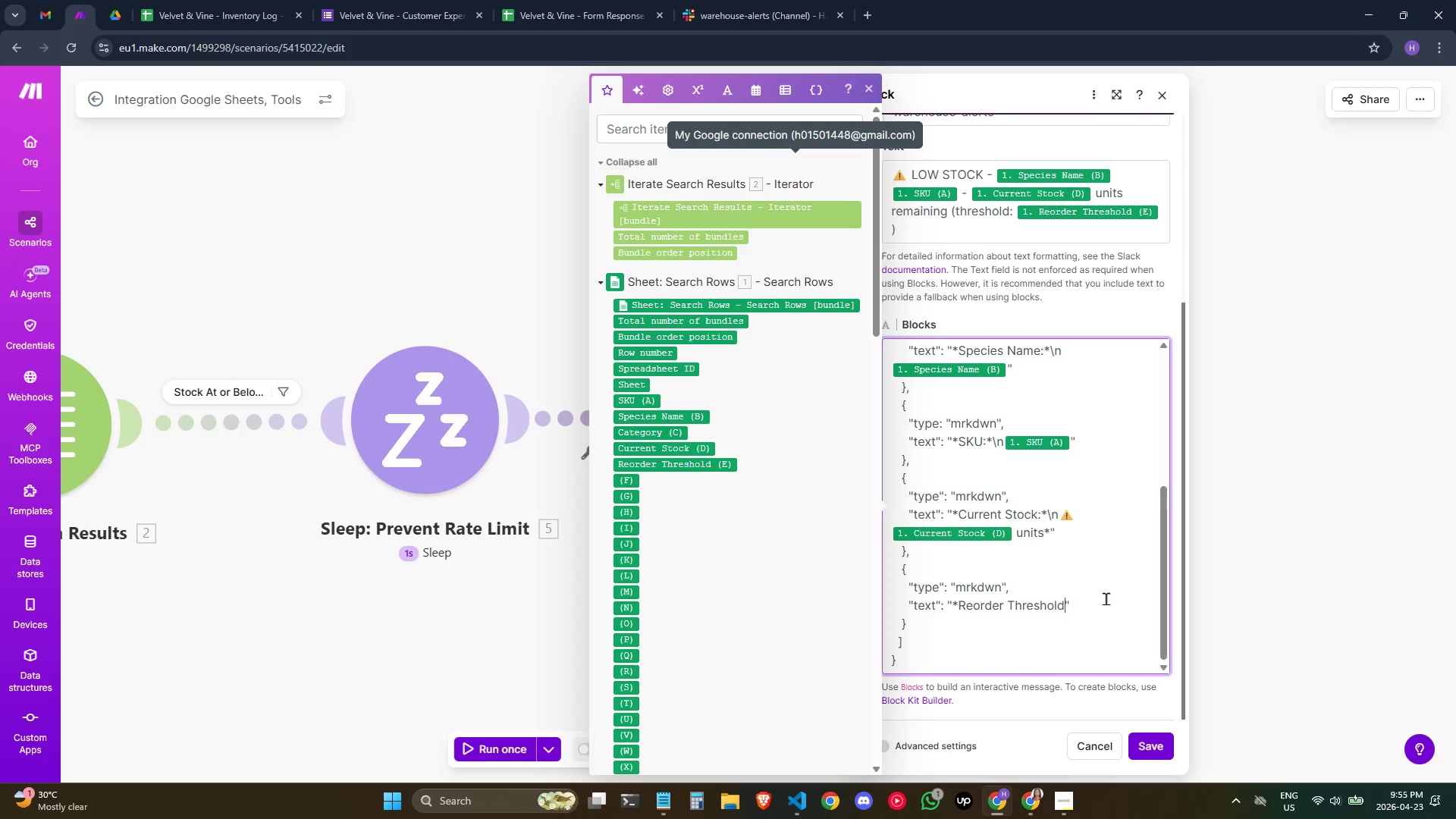 
key(Shift+Semicolon)
 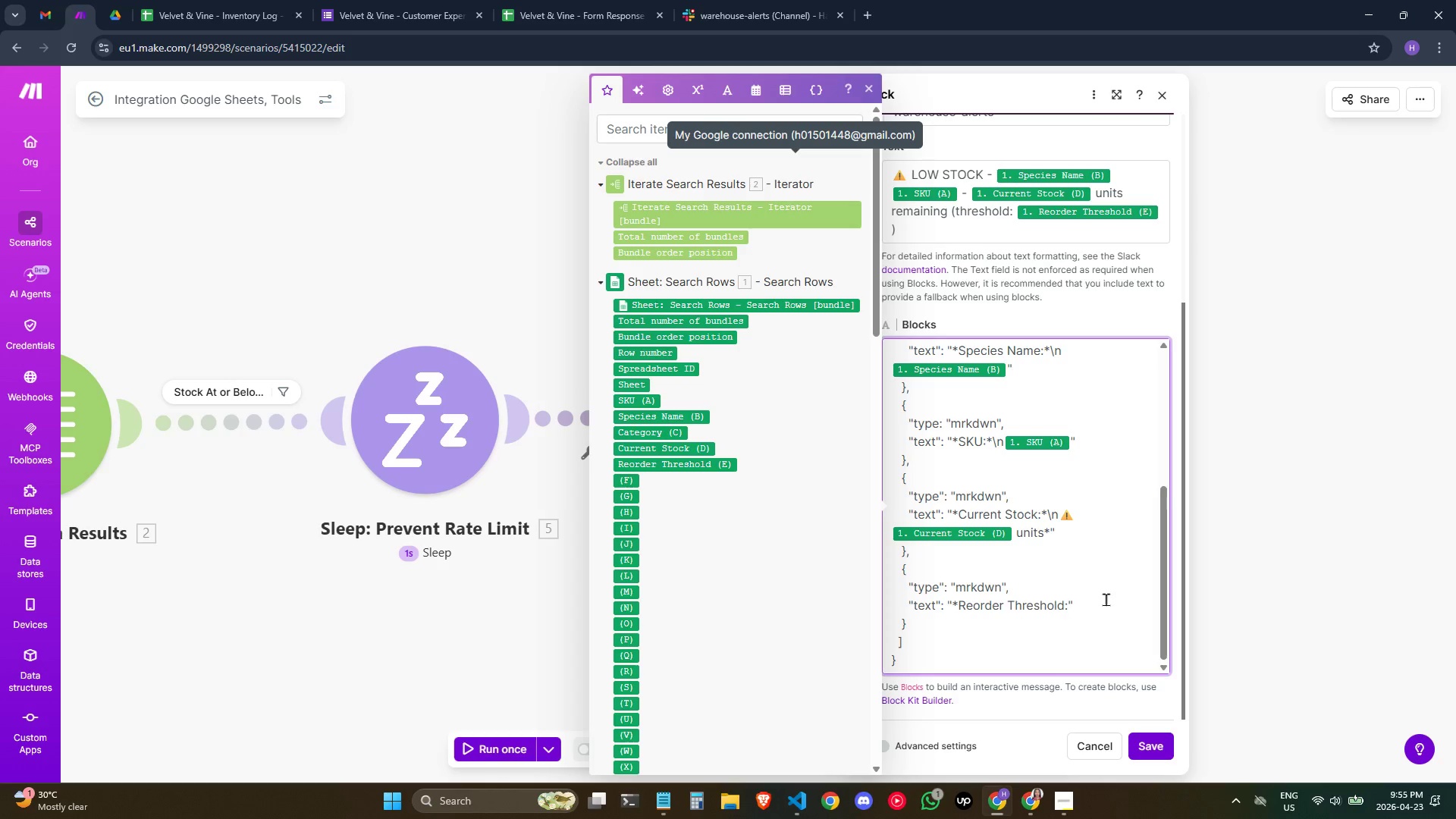 
key(Shift+8)
 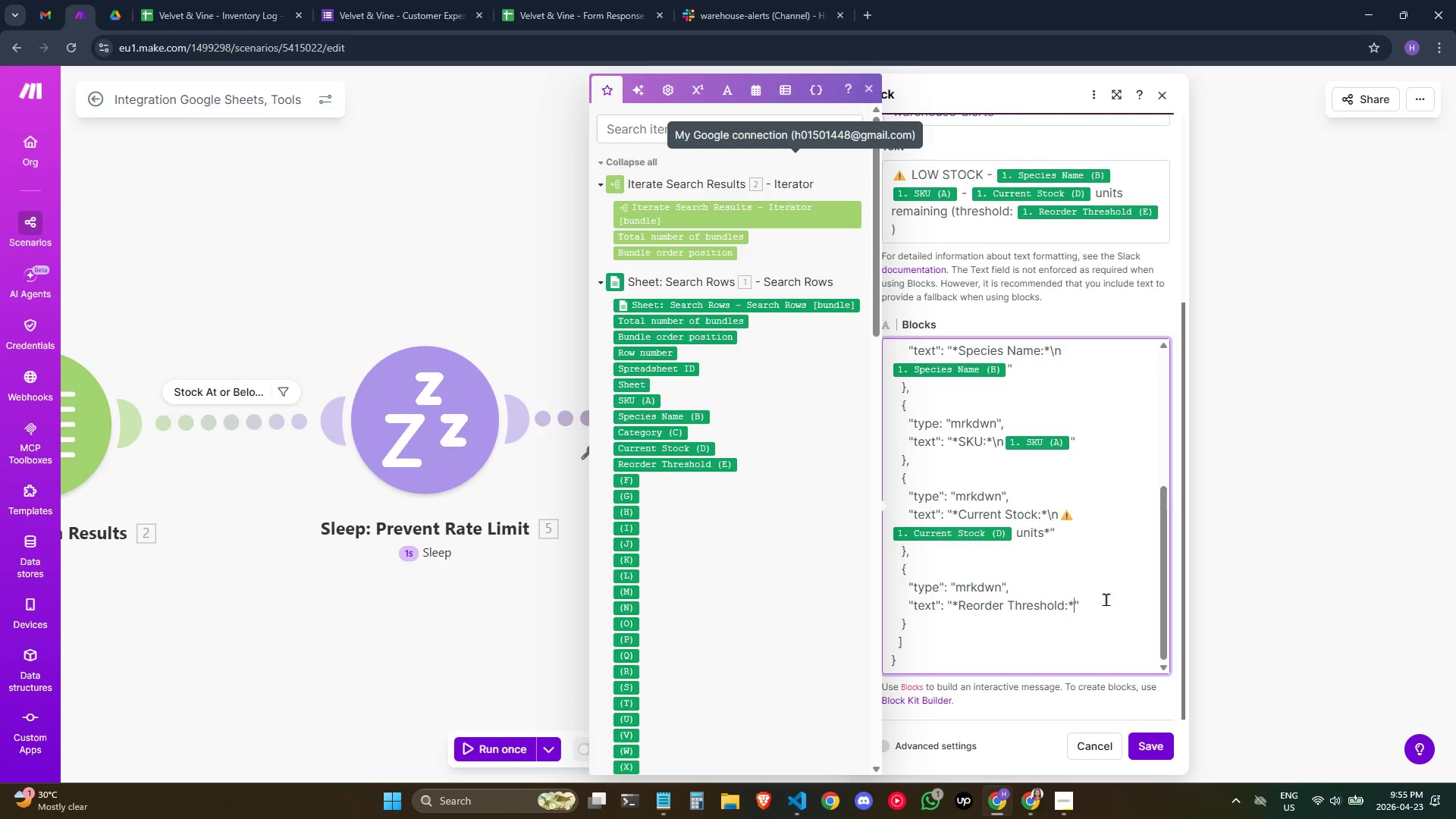 
key(Backslash)
 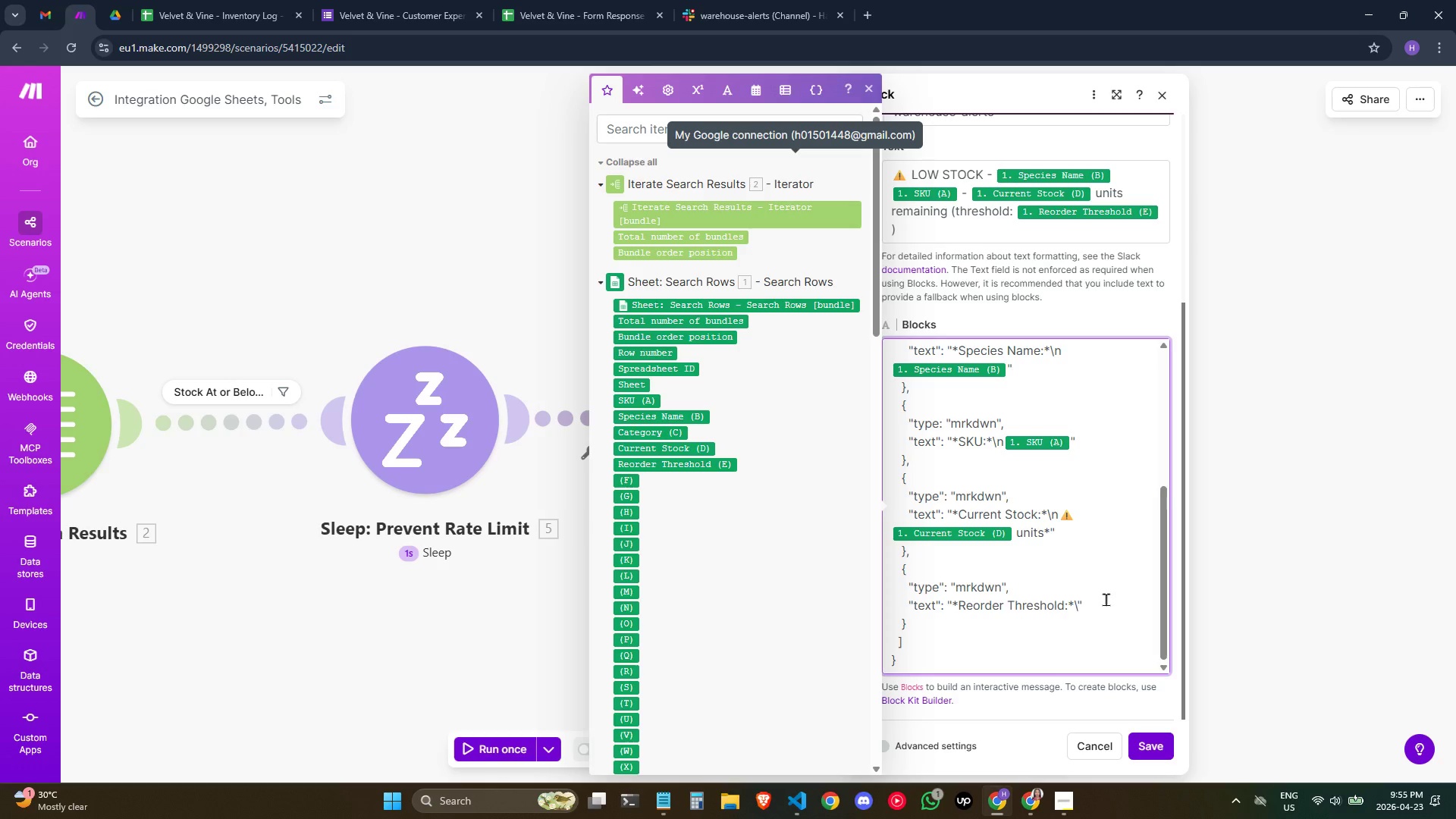 
key(N)
 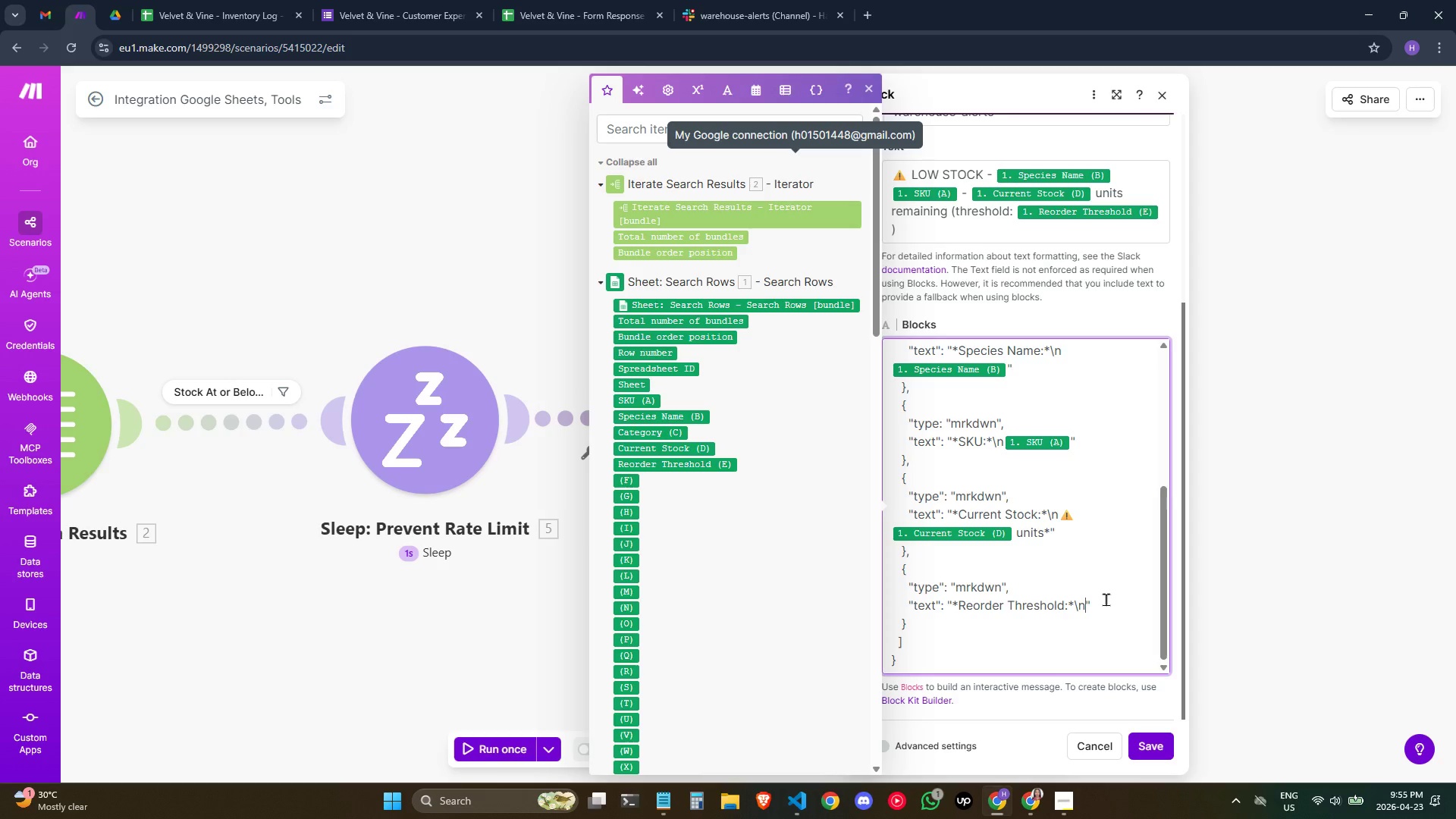 
wait(13.75)
 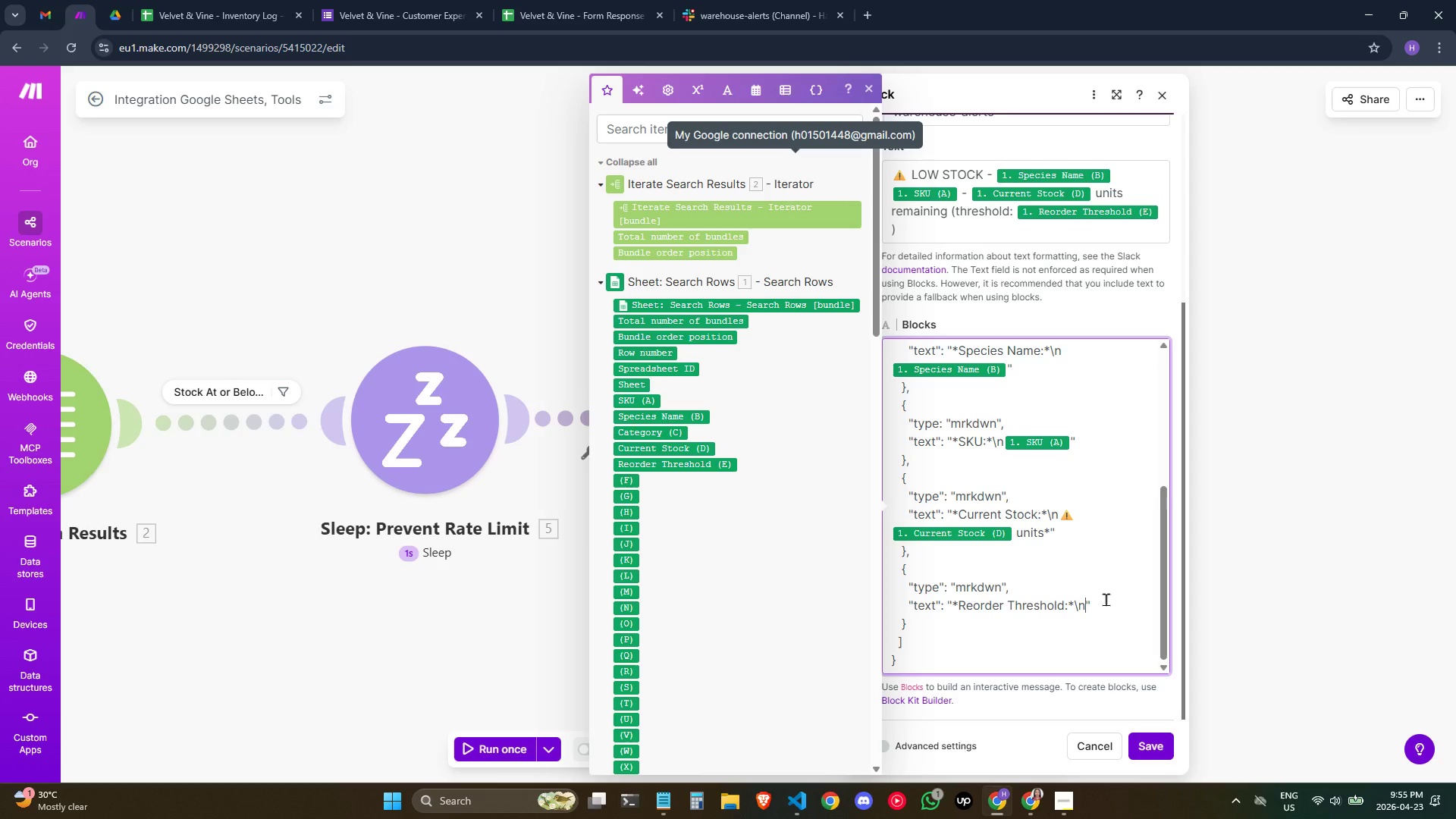 
left_click([686, 466])
 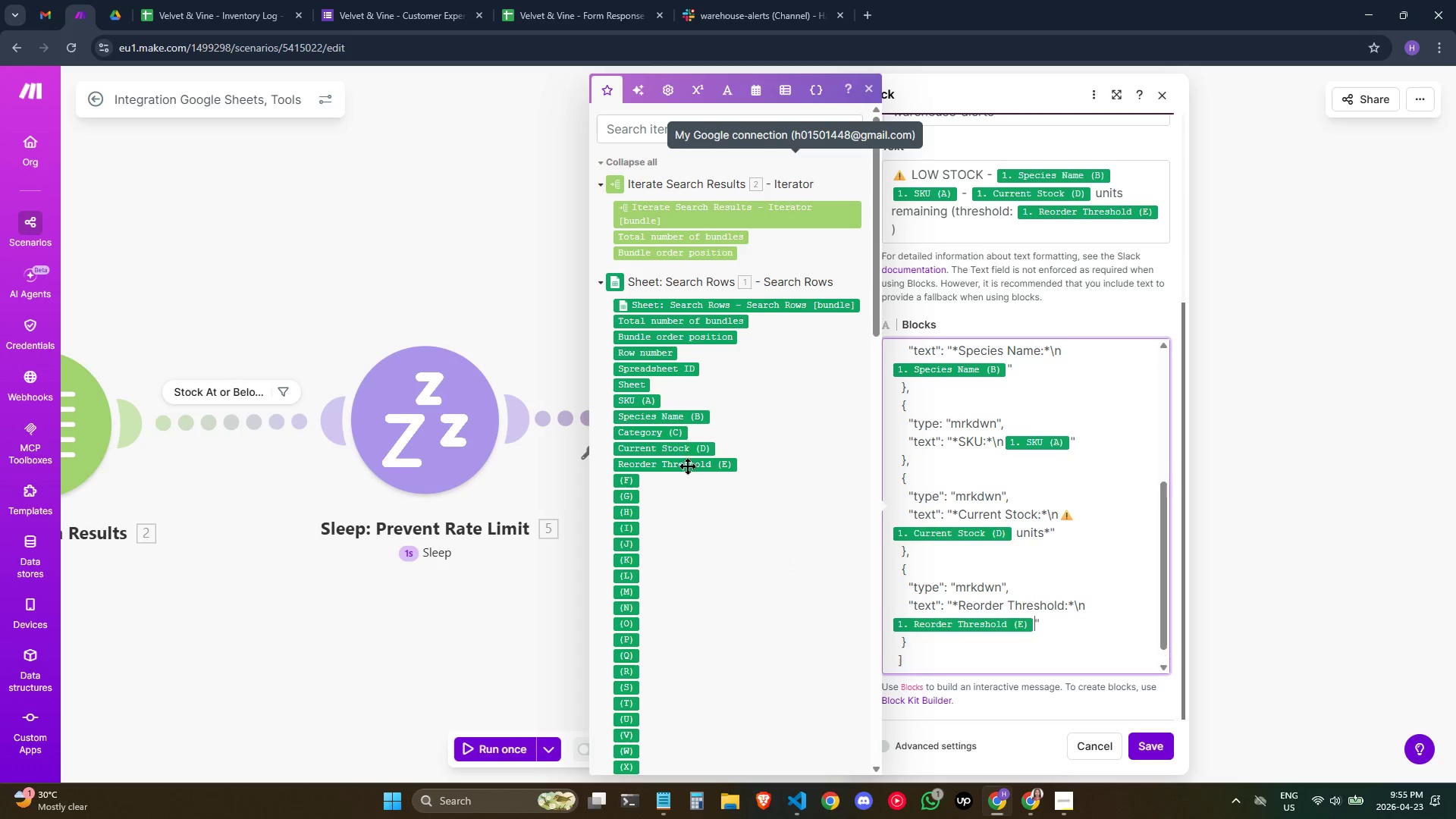 
mouse_move([905, 538])
 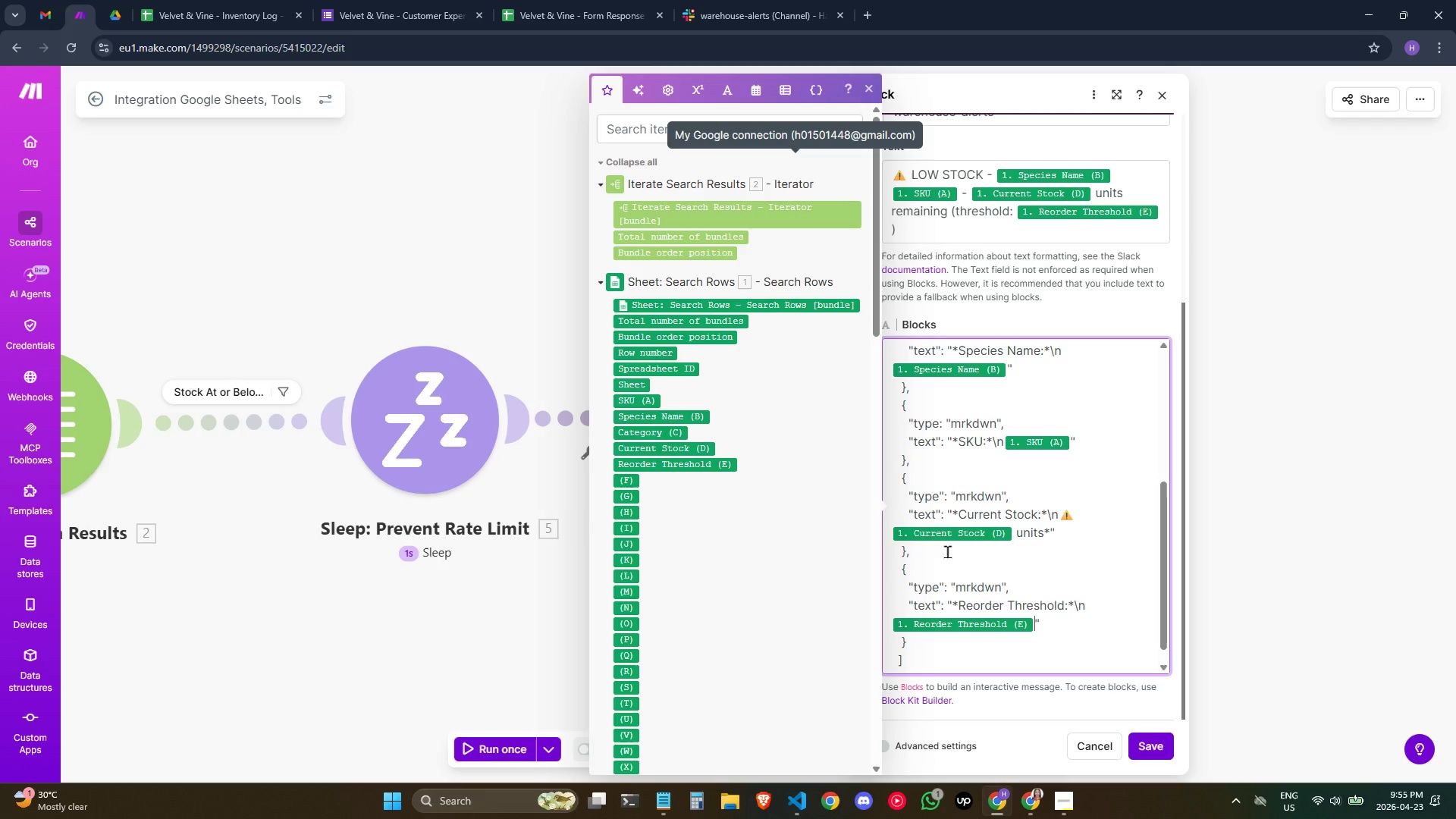 
key(ArrowRight)
 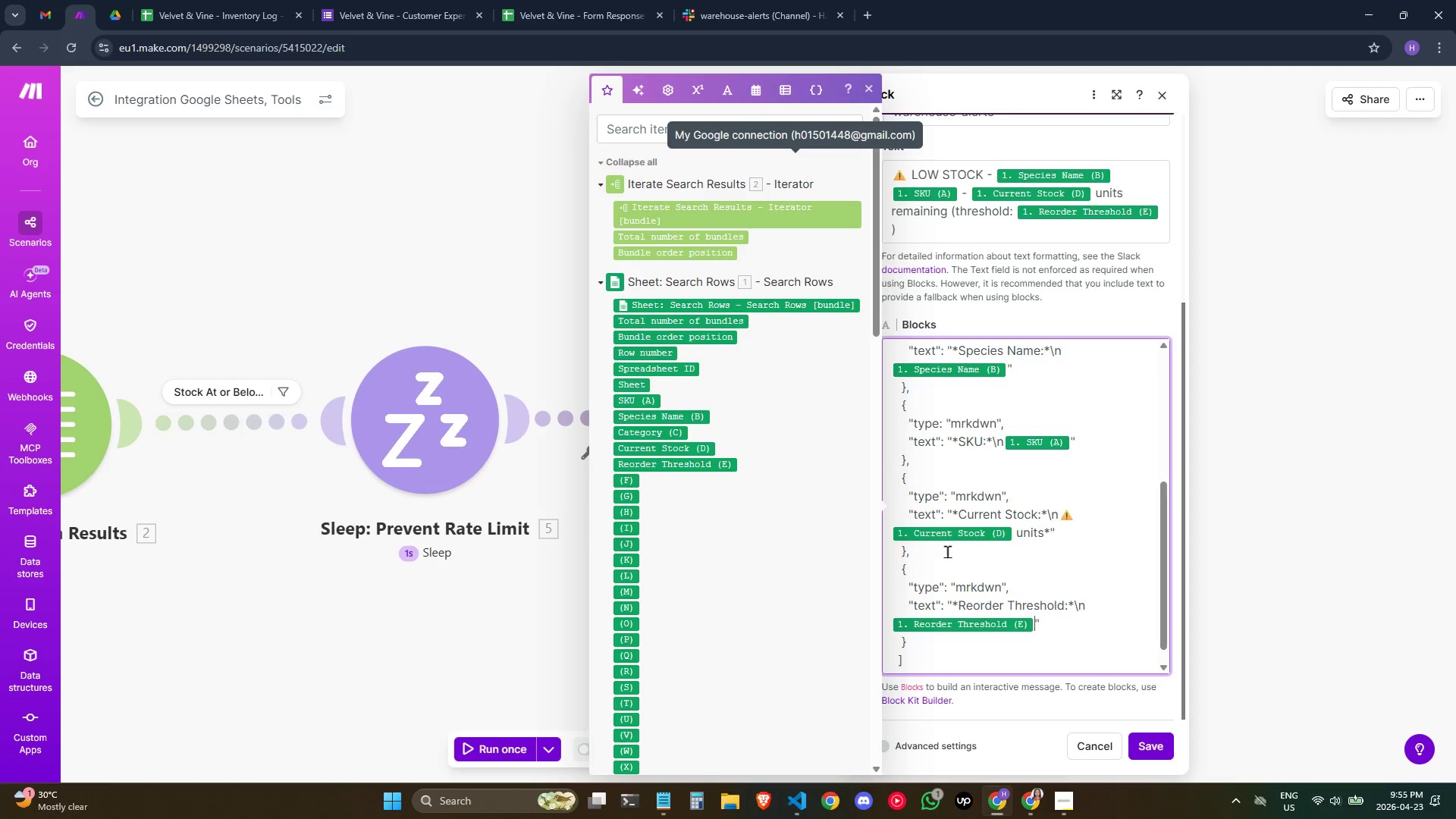 
key(ArrowLeft)
 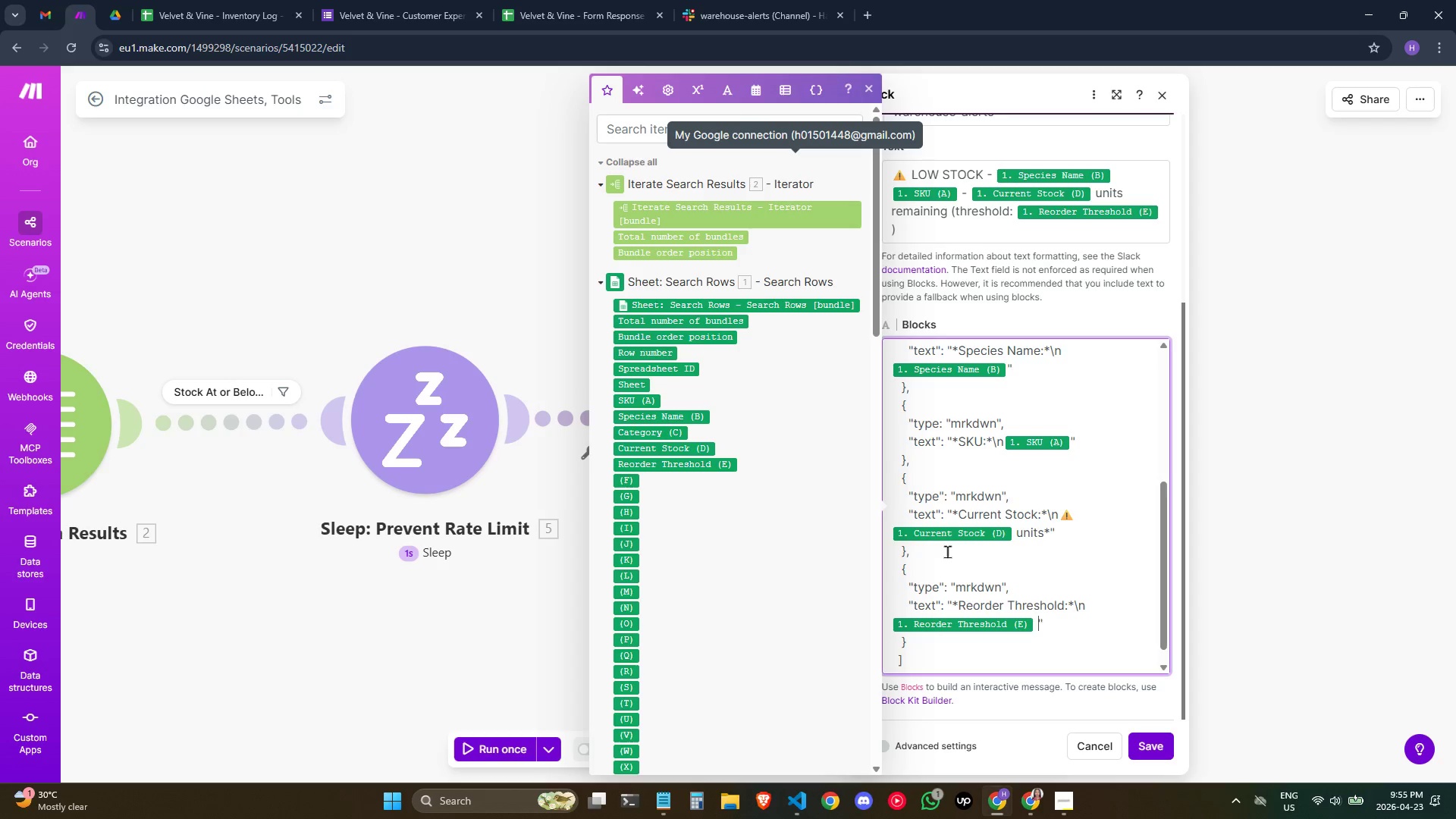 
type( units)
 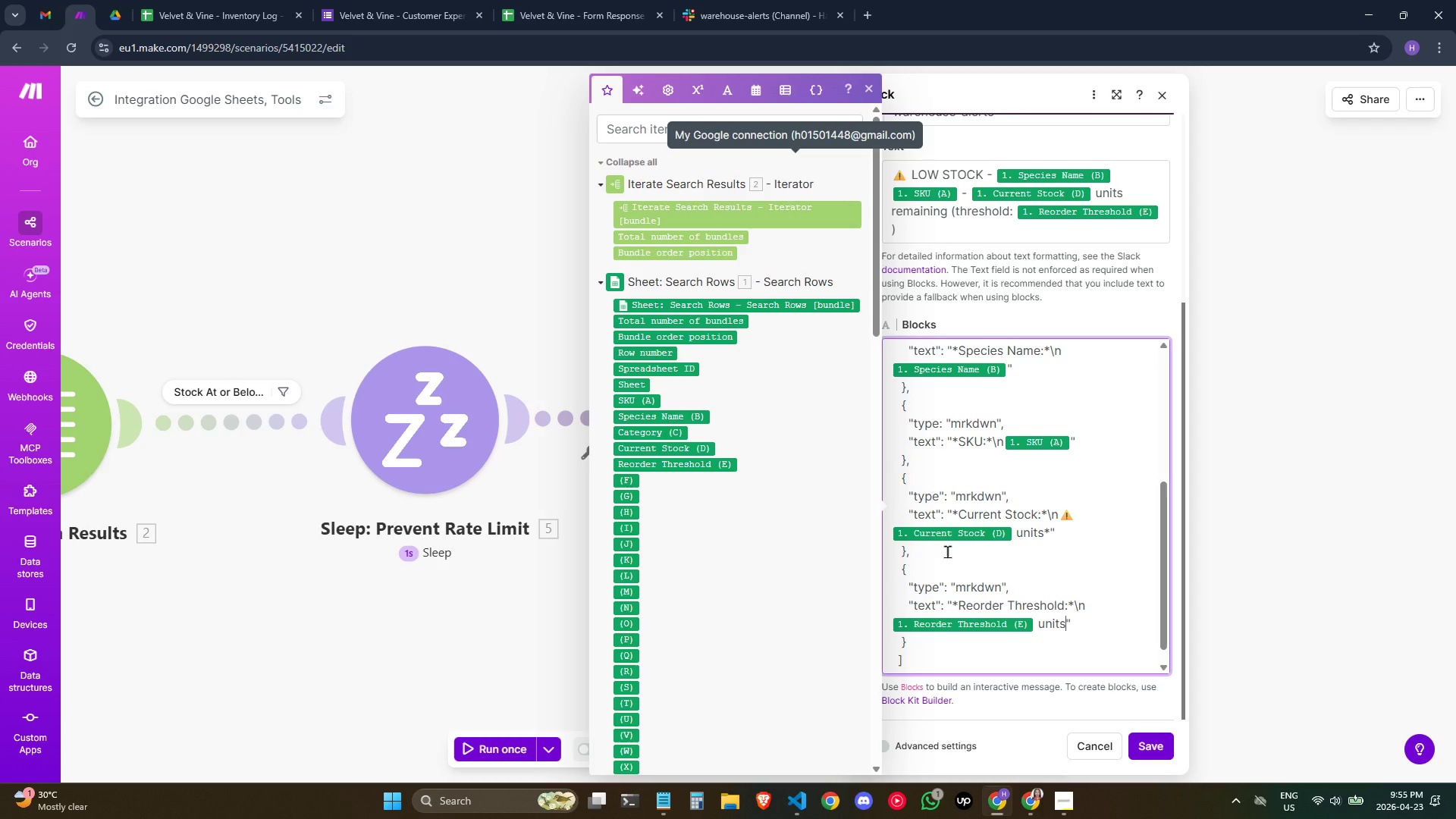 
key(ArrowUp)
 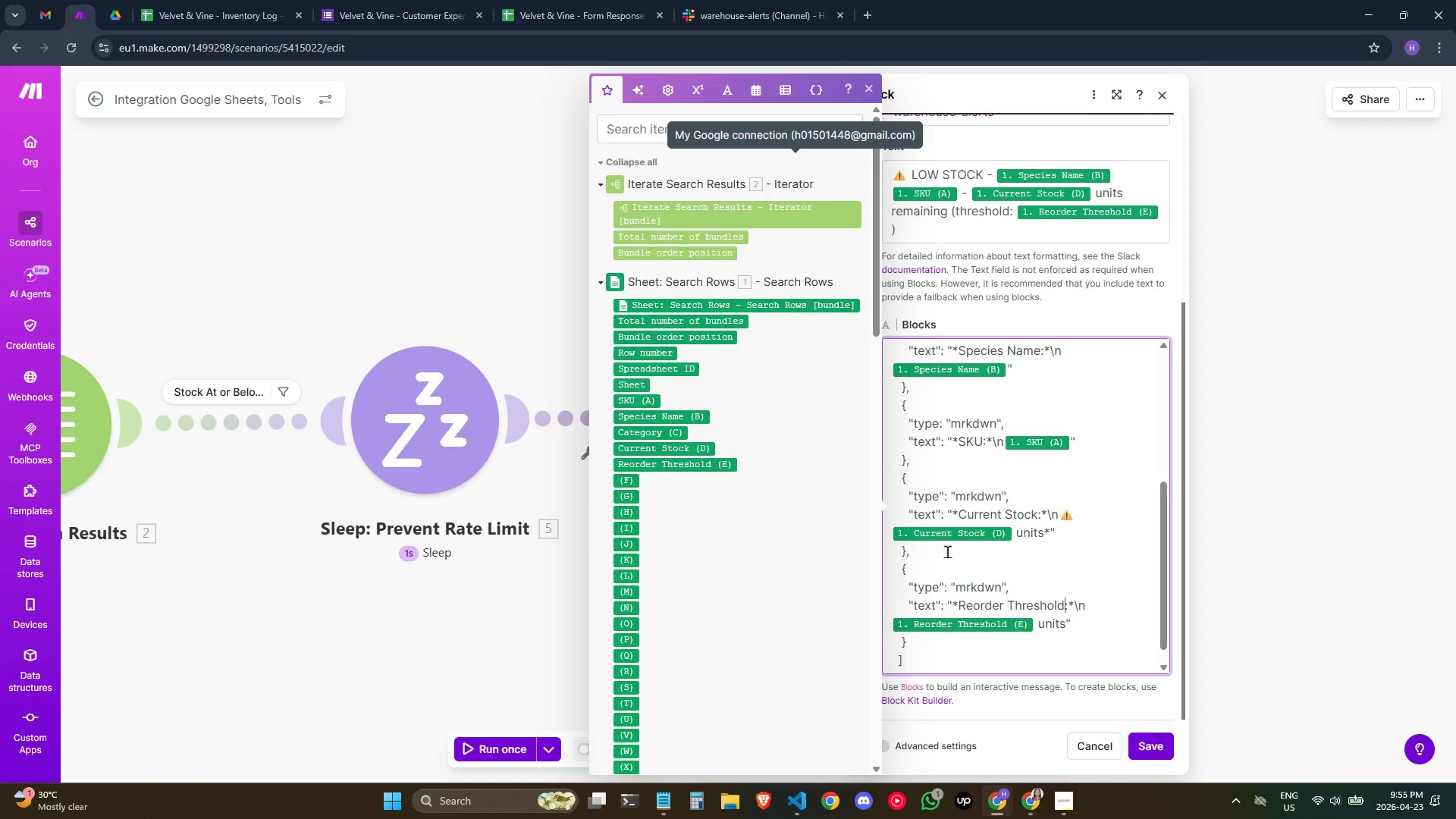 
scroll: coordinate [978, 532], scroll_direction: down, amount: 1.0
 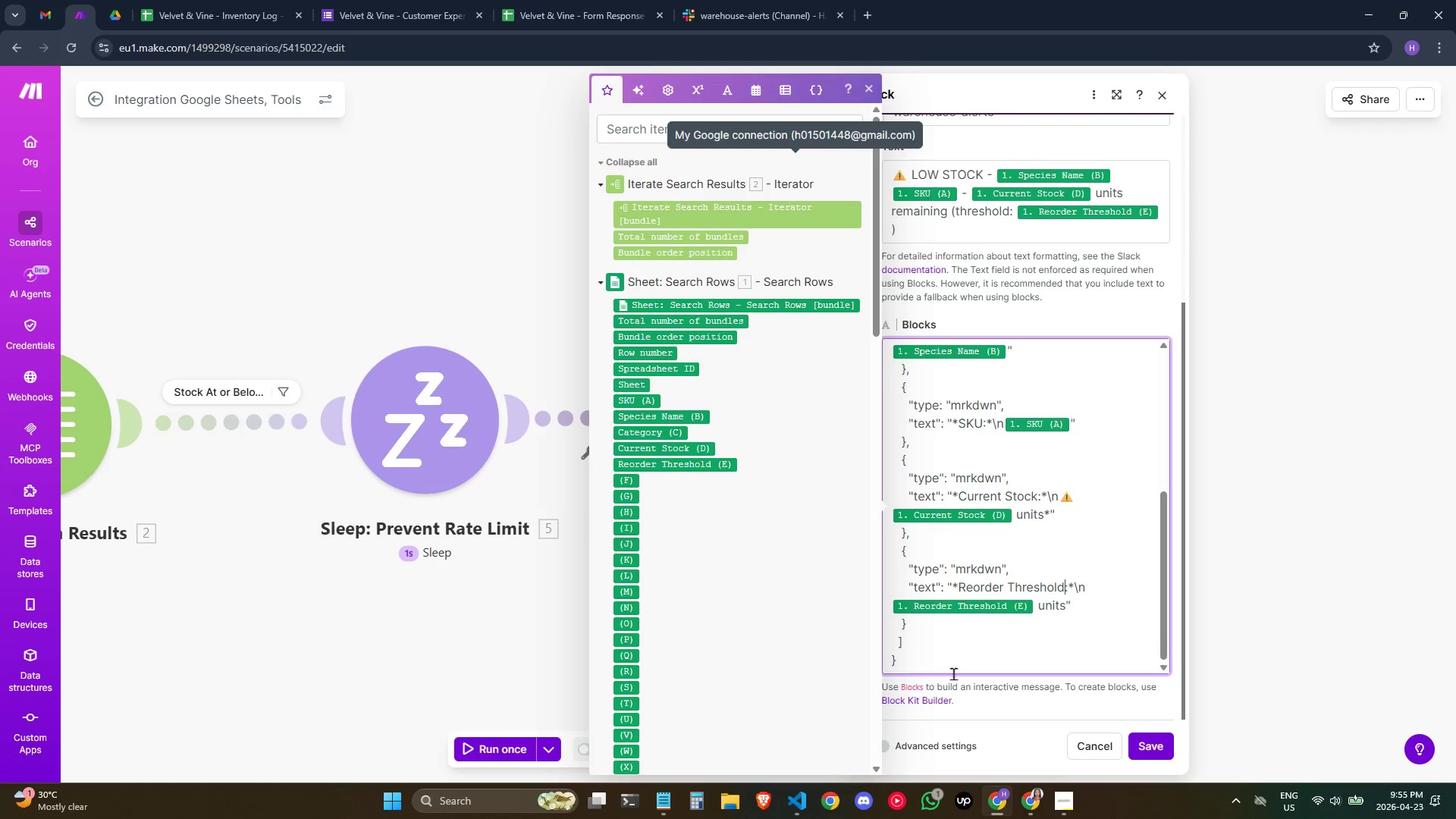 
left_click([926, 639])
 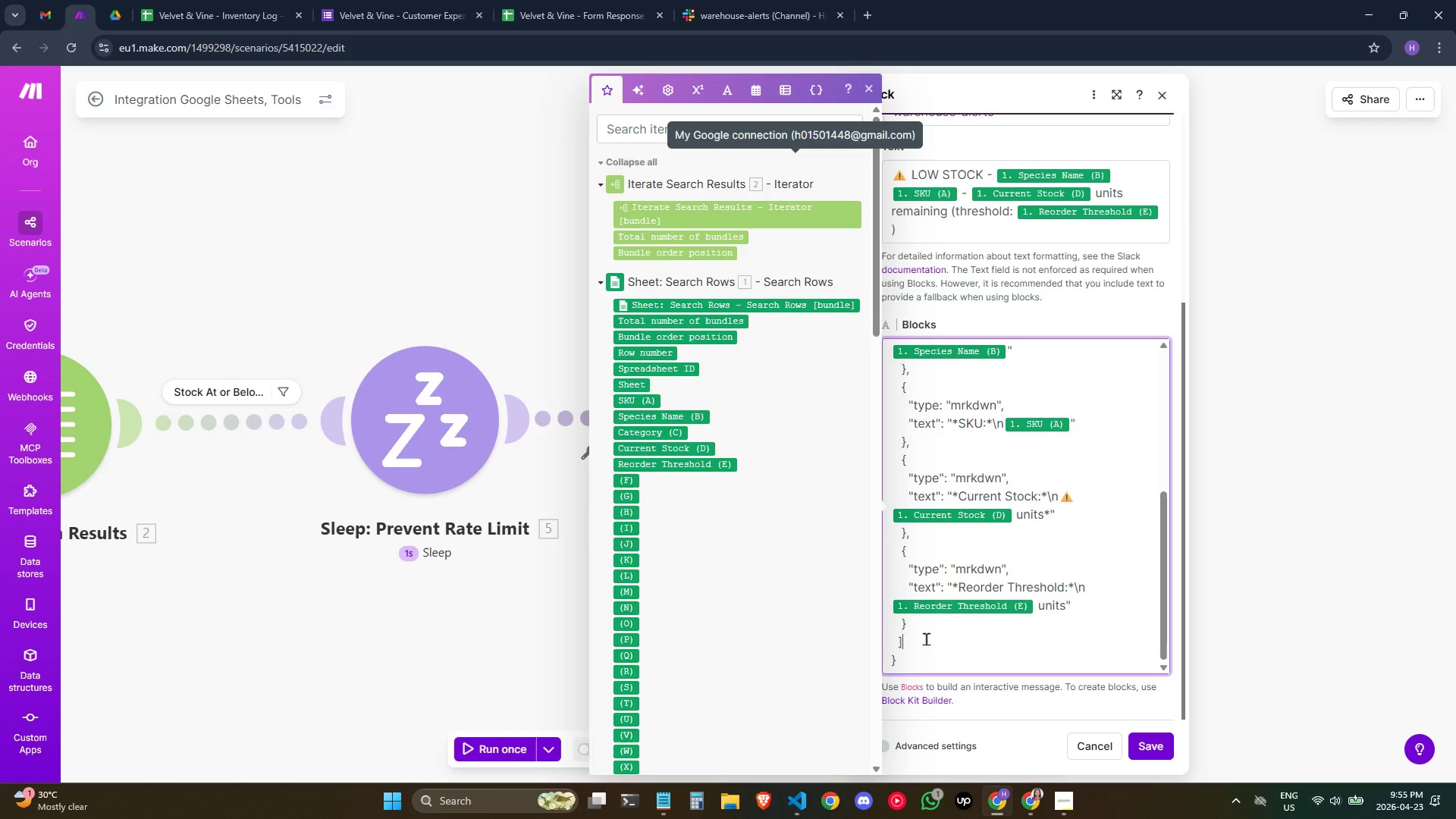 
scroll: coordinate [926, 636], scroll_direction: down, amount: 2.0
 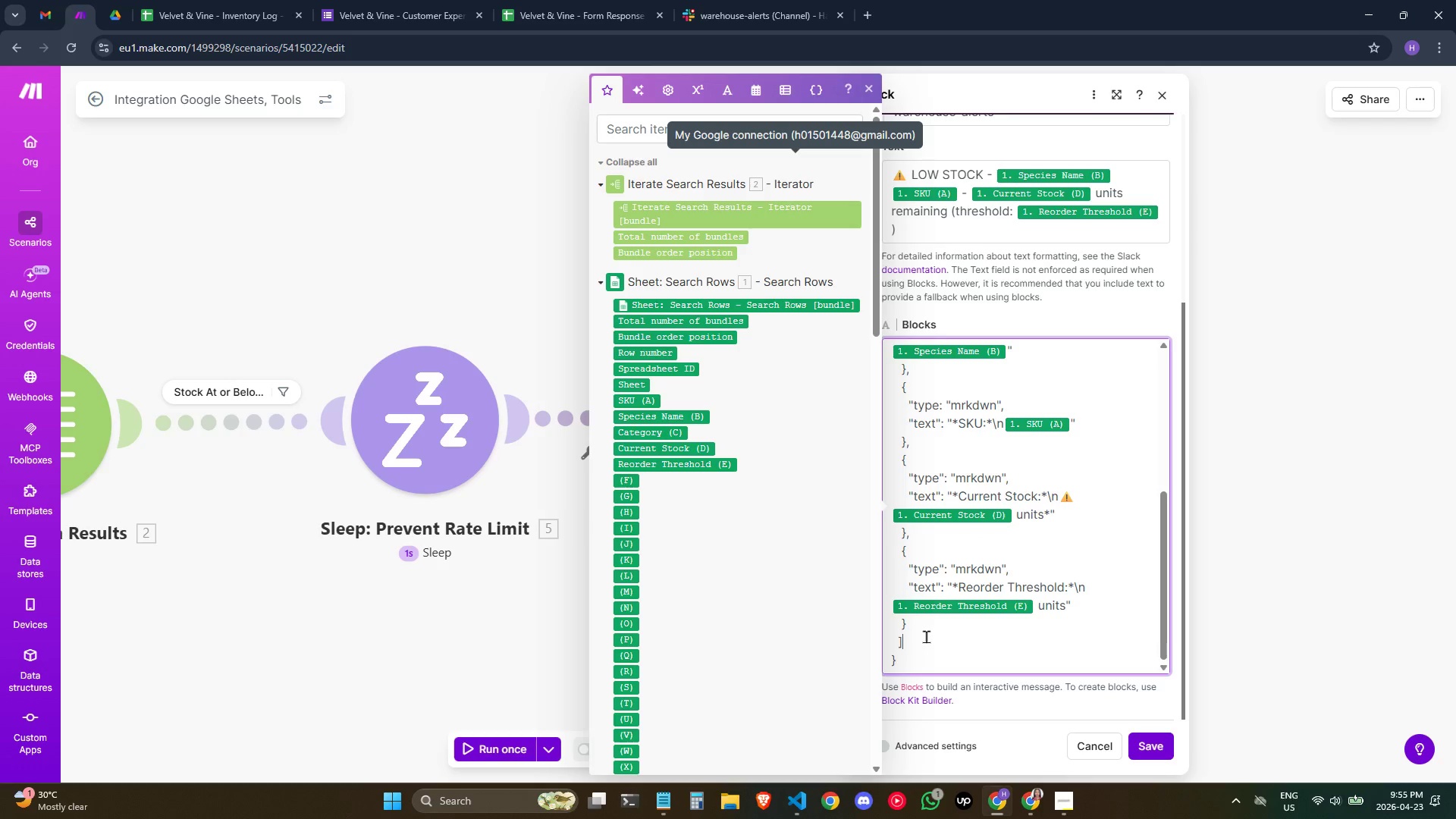 
key(Comma)
 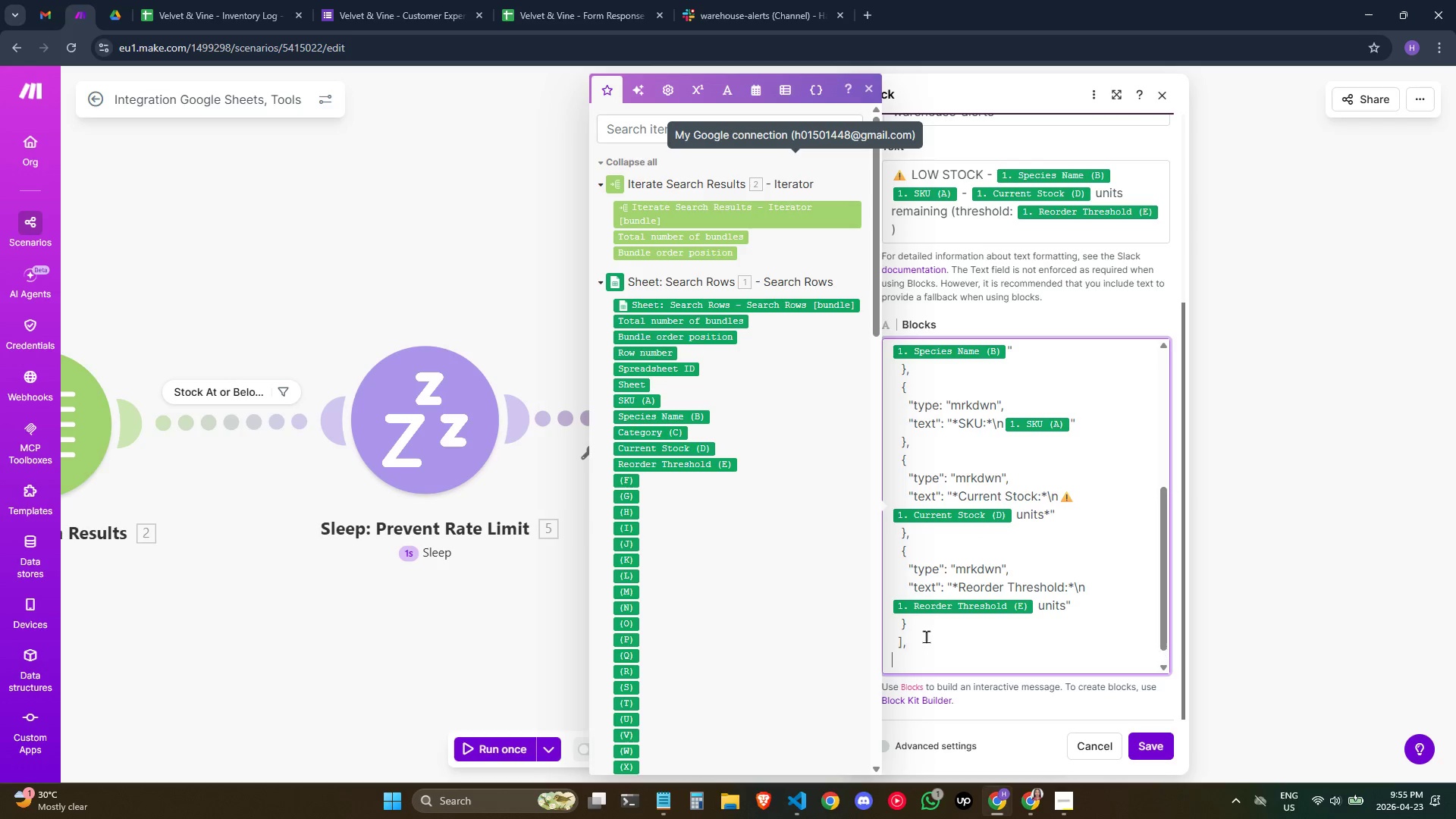 
key(Enter)
 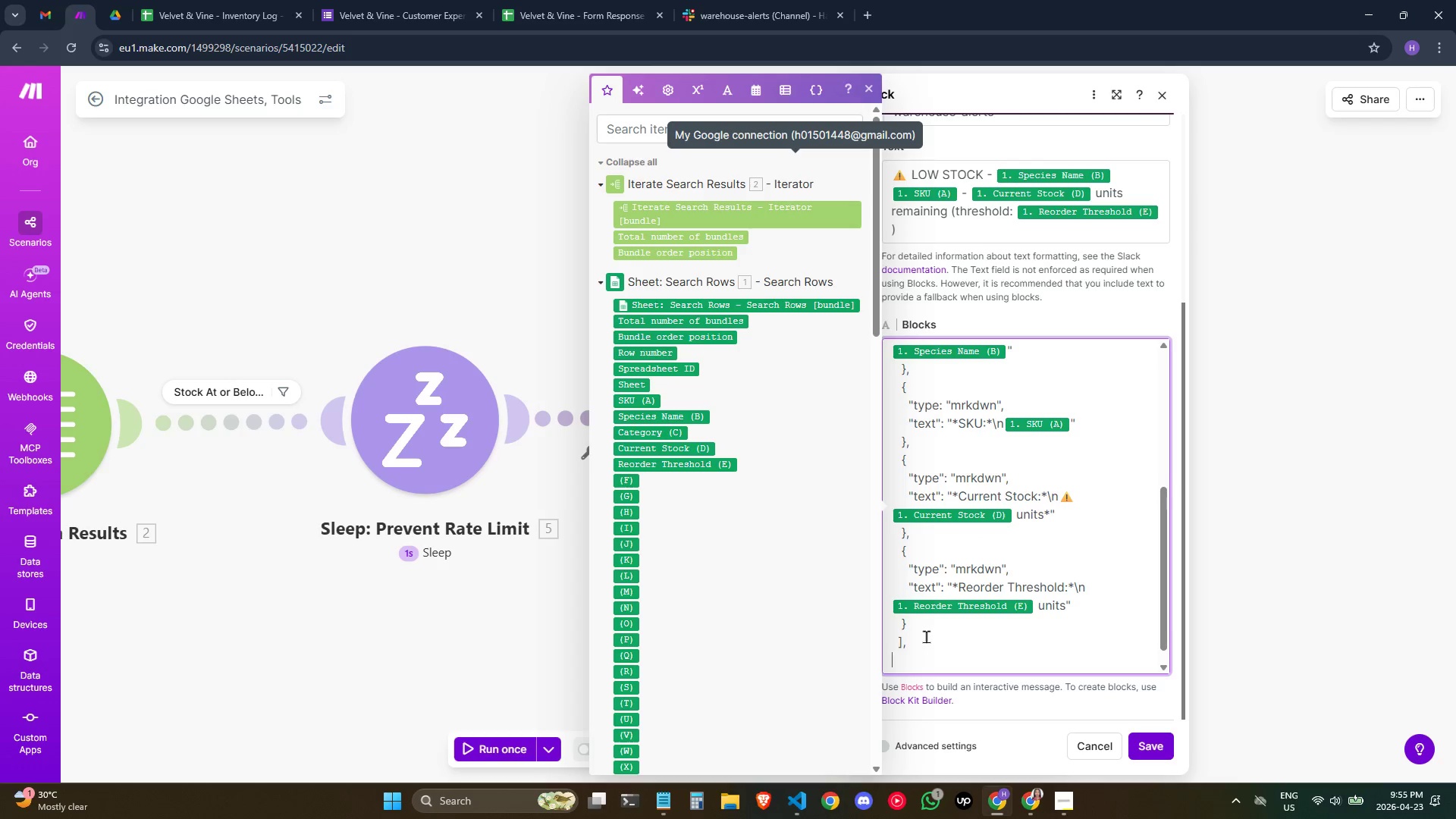 
key(Enter)
 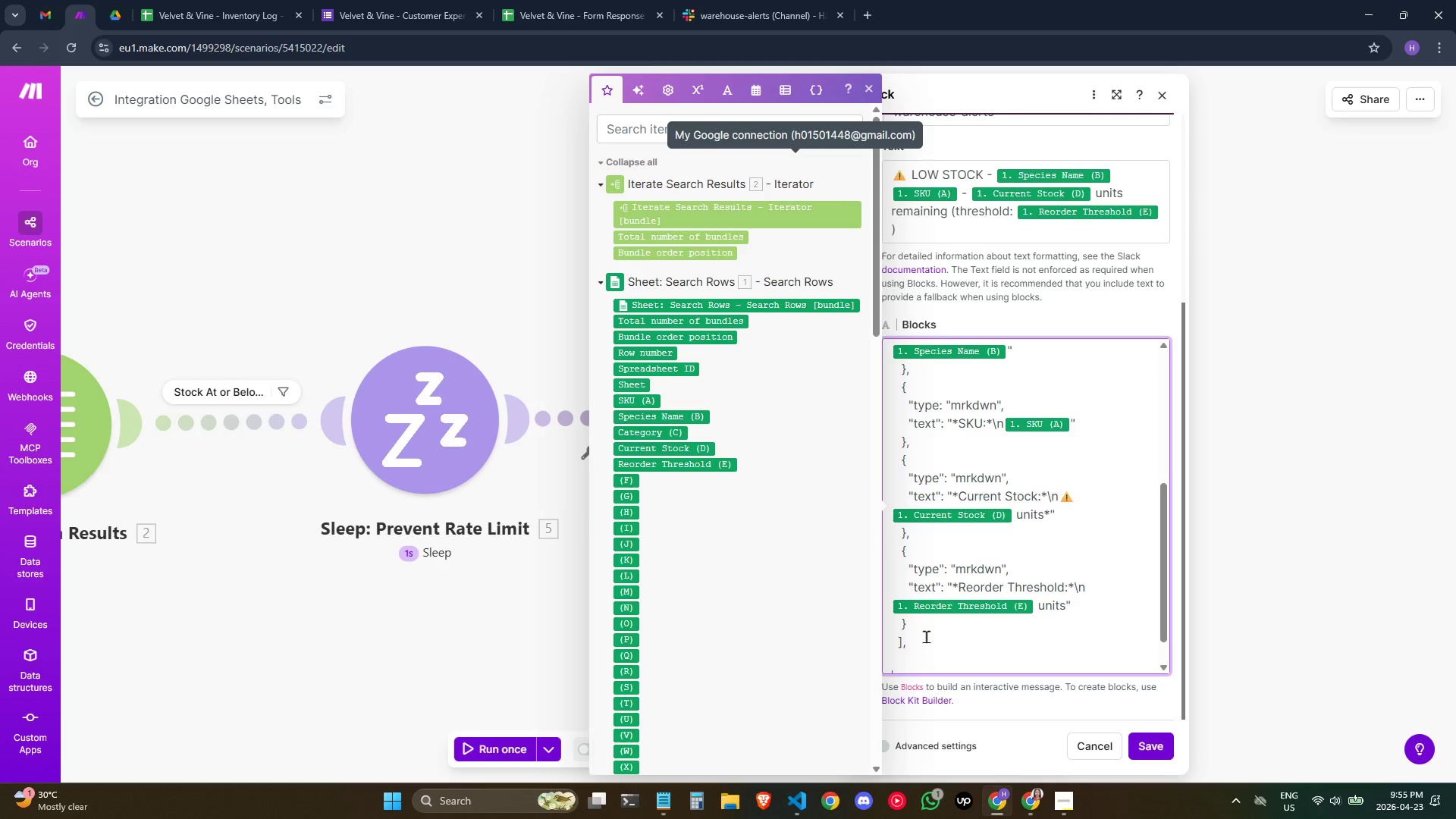 
wait(5.58)
 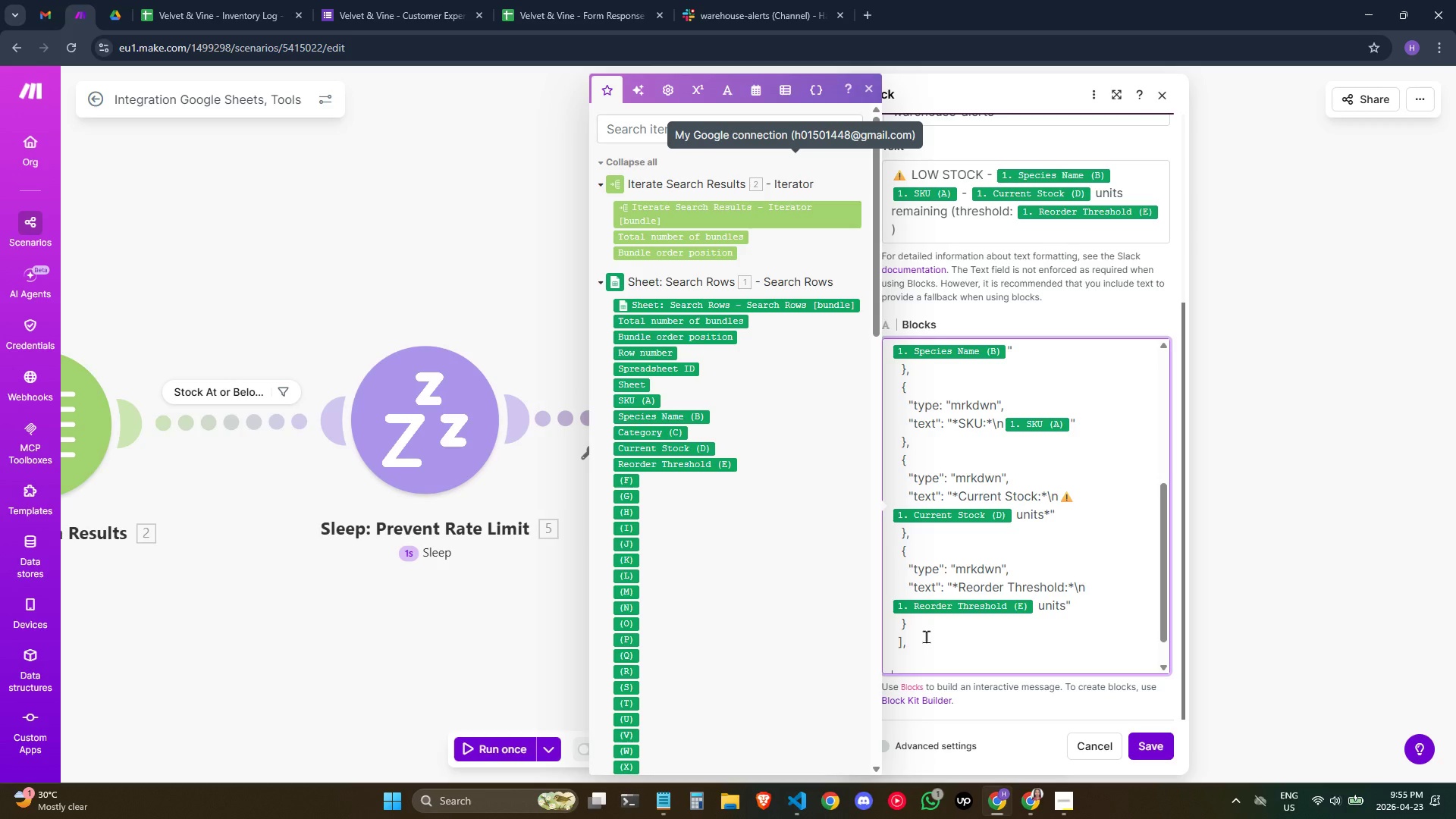 
scroll: coordinate [999, 602], scroll_direction: down, amount: 2.0
 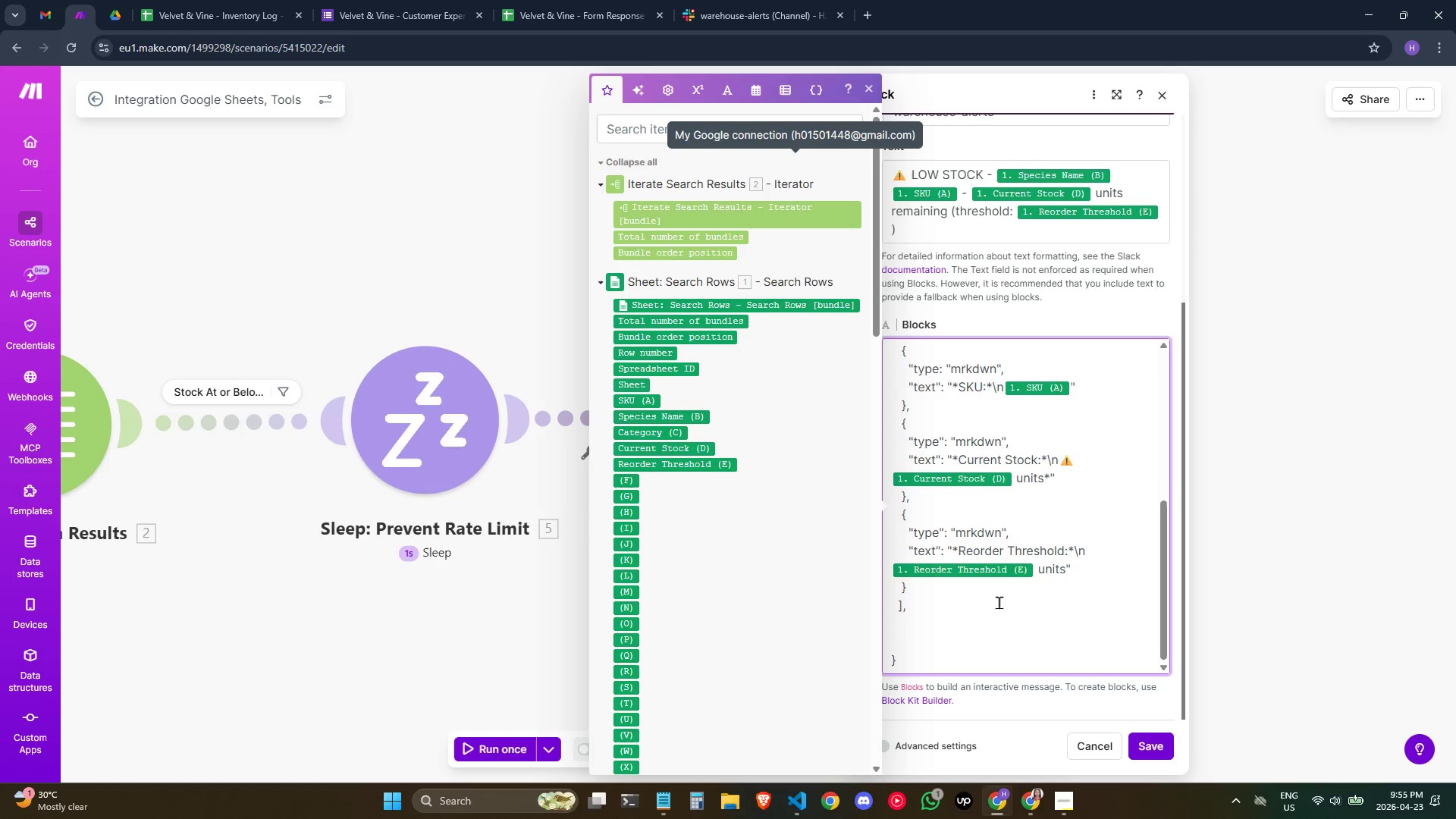 
key(Backspace)
 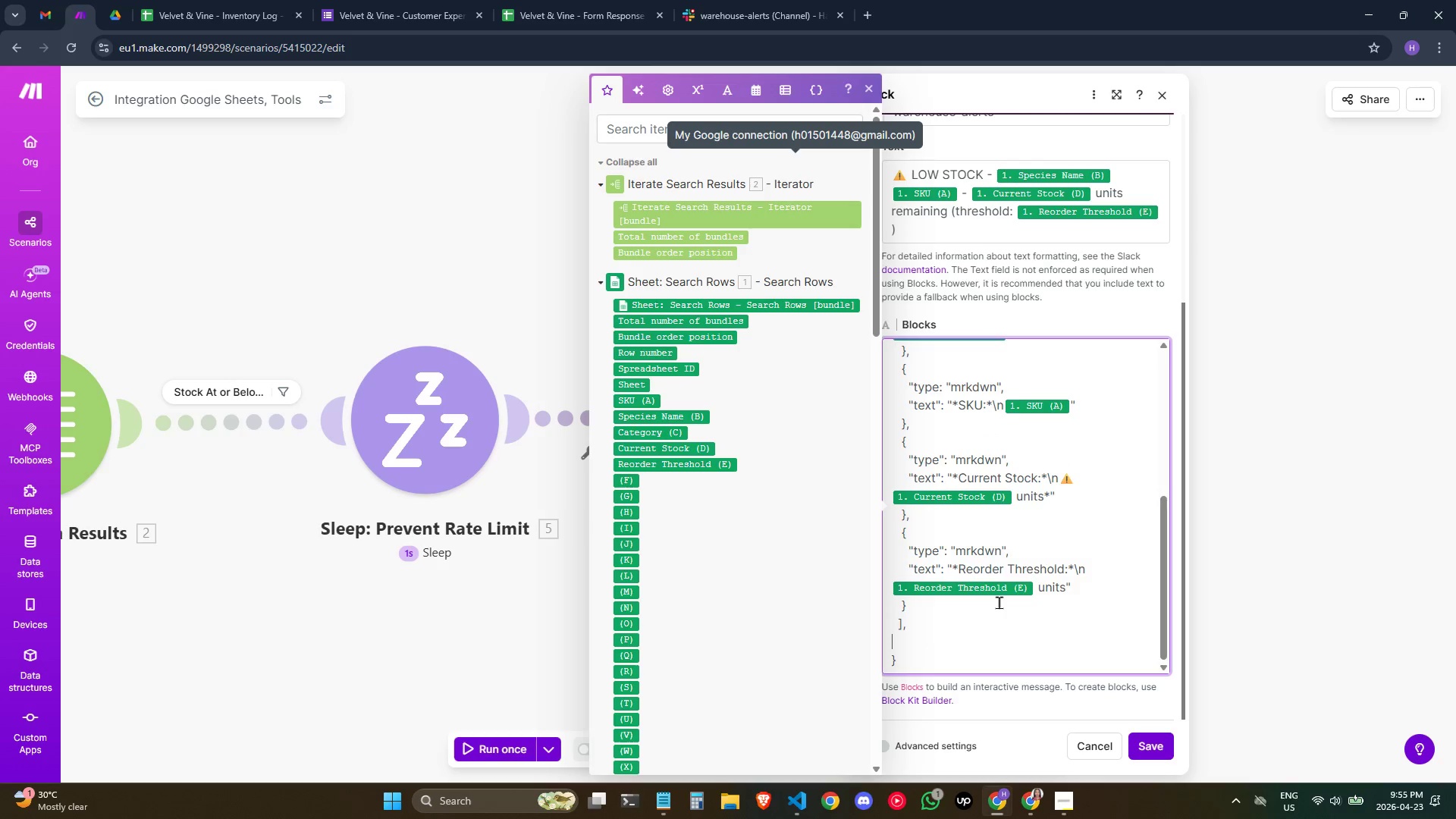 
key(Backspace)
 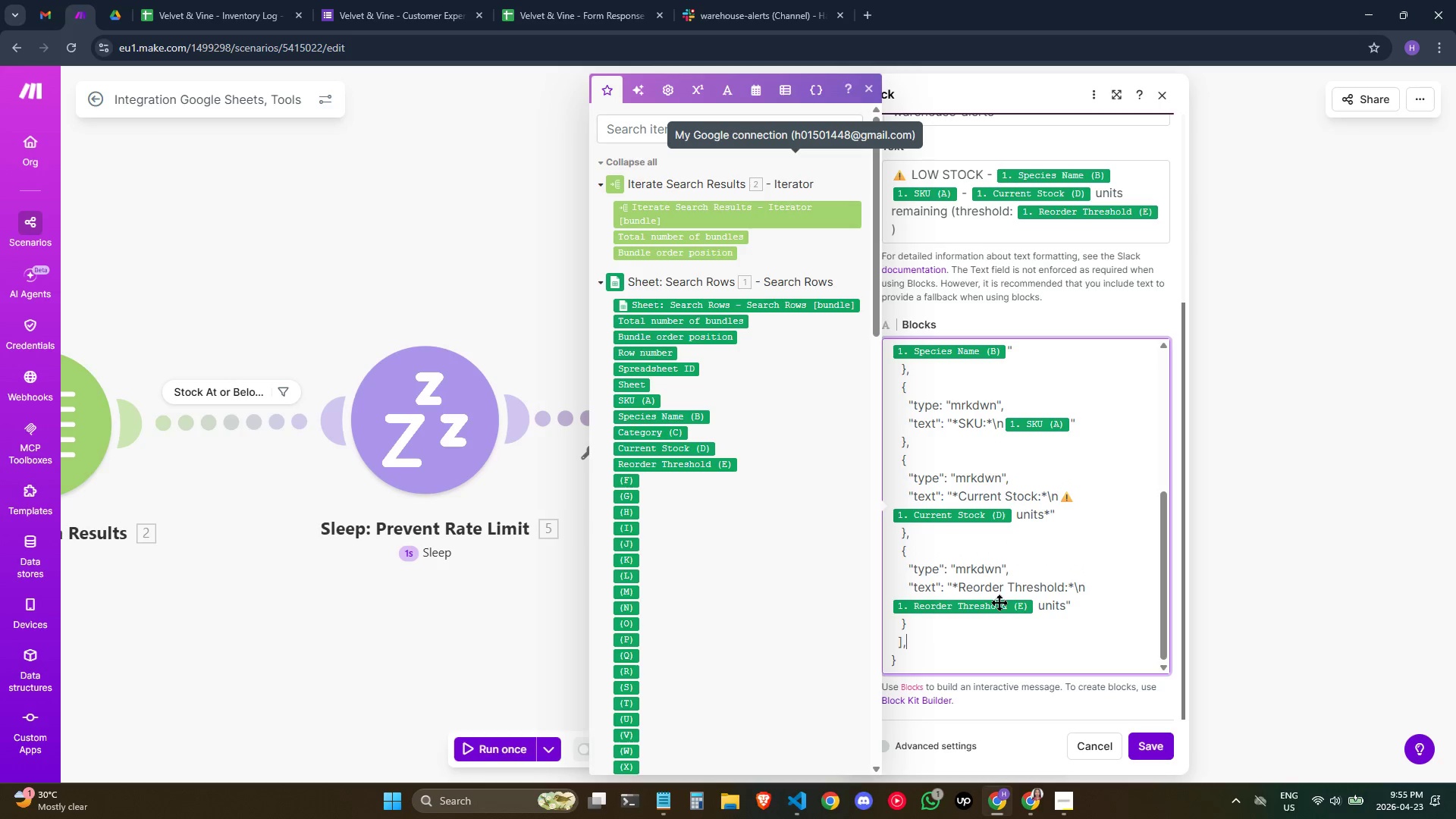 
key(Enter)
 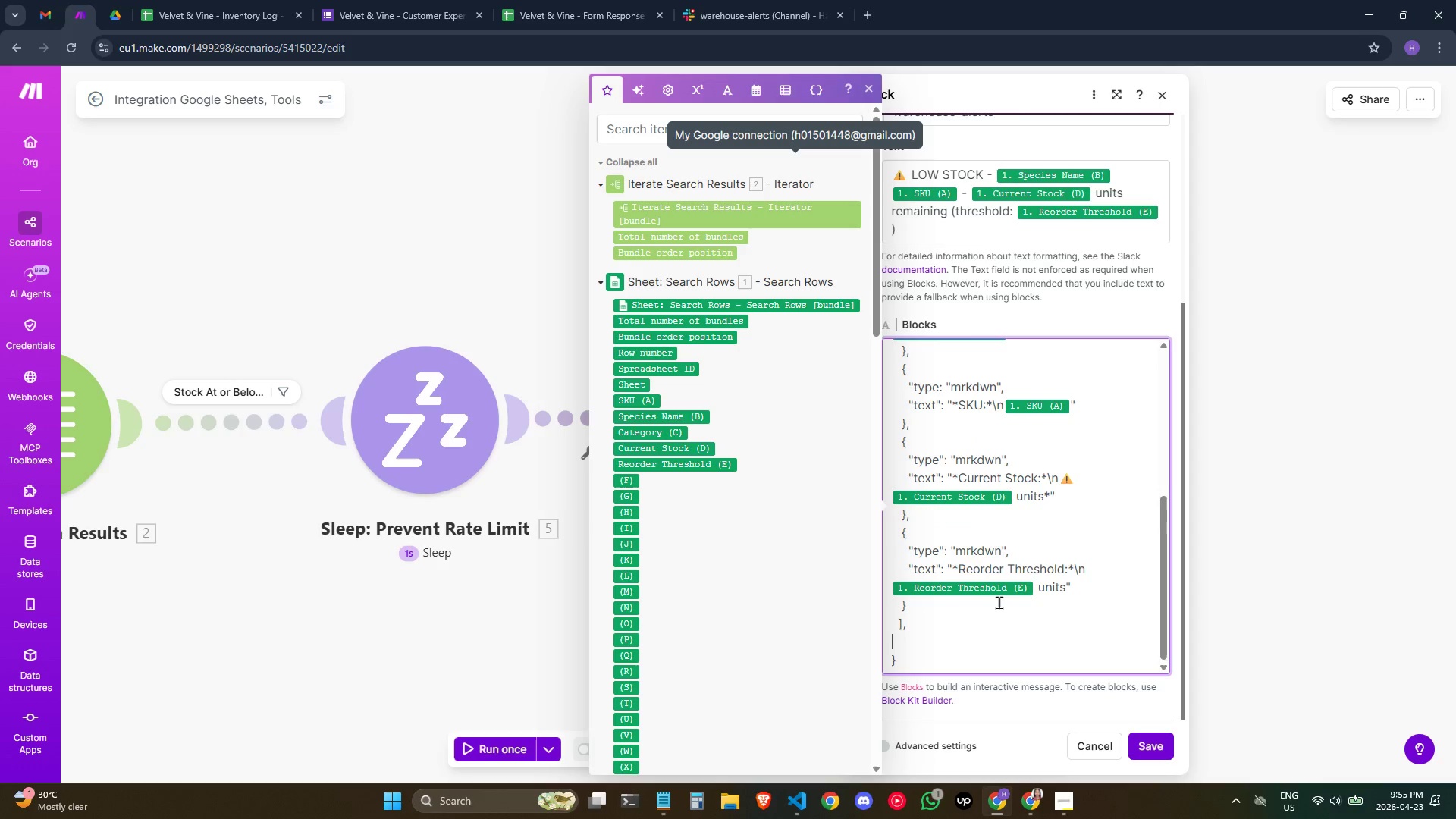 
key(Space)
 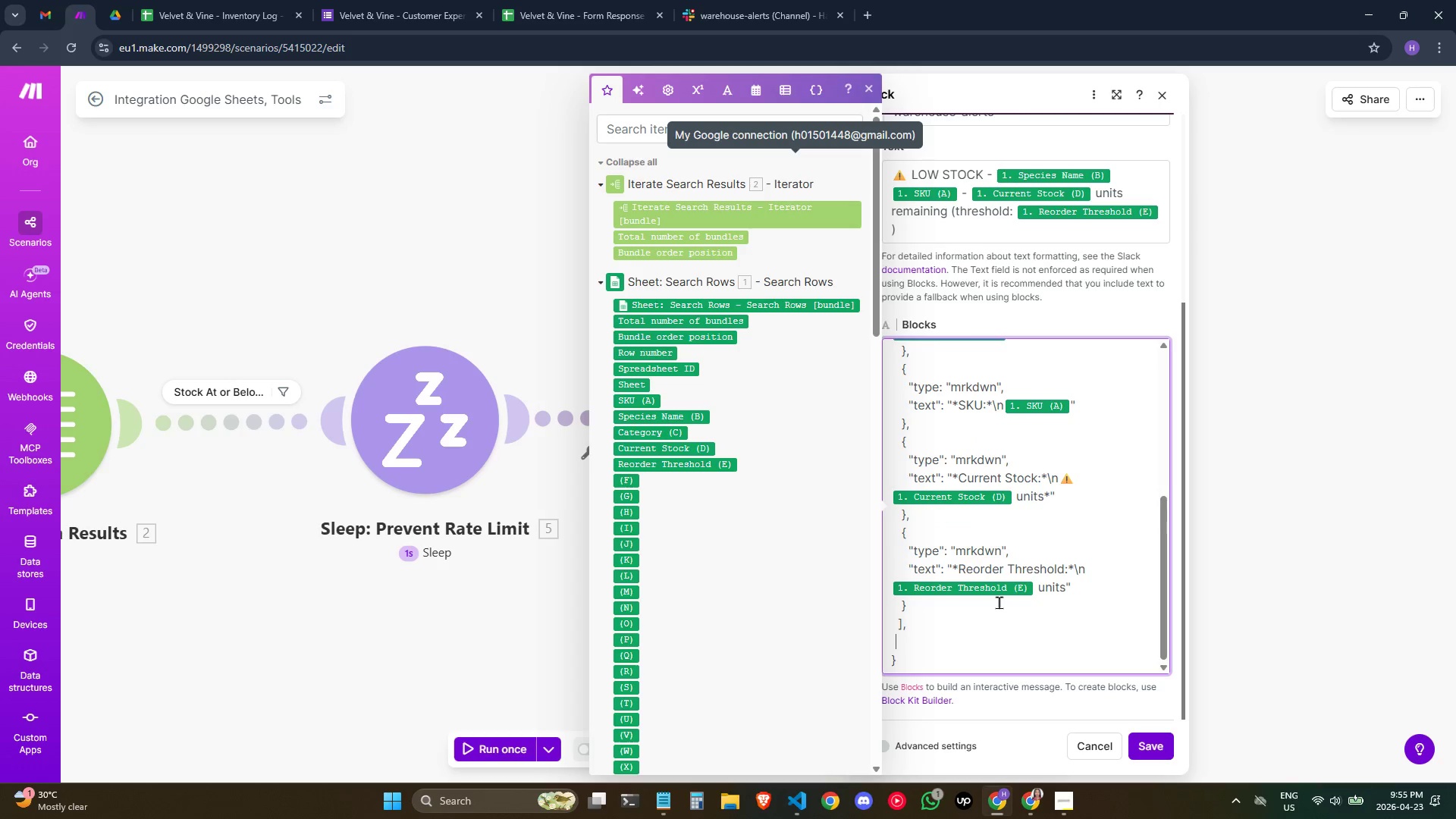 
key(Space)
 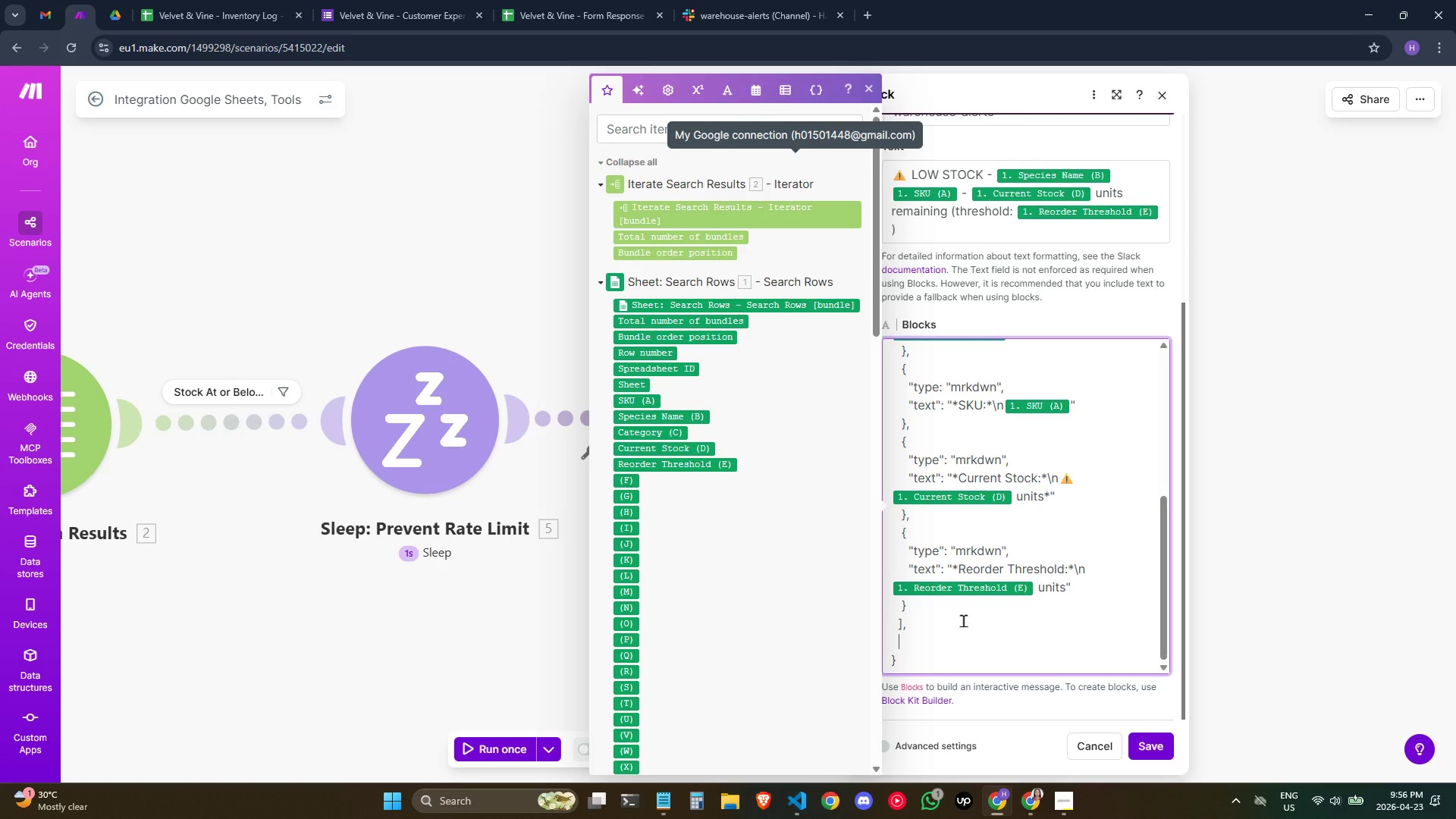 
wait(31.78)
 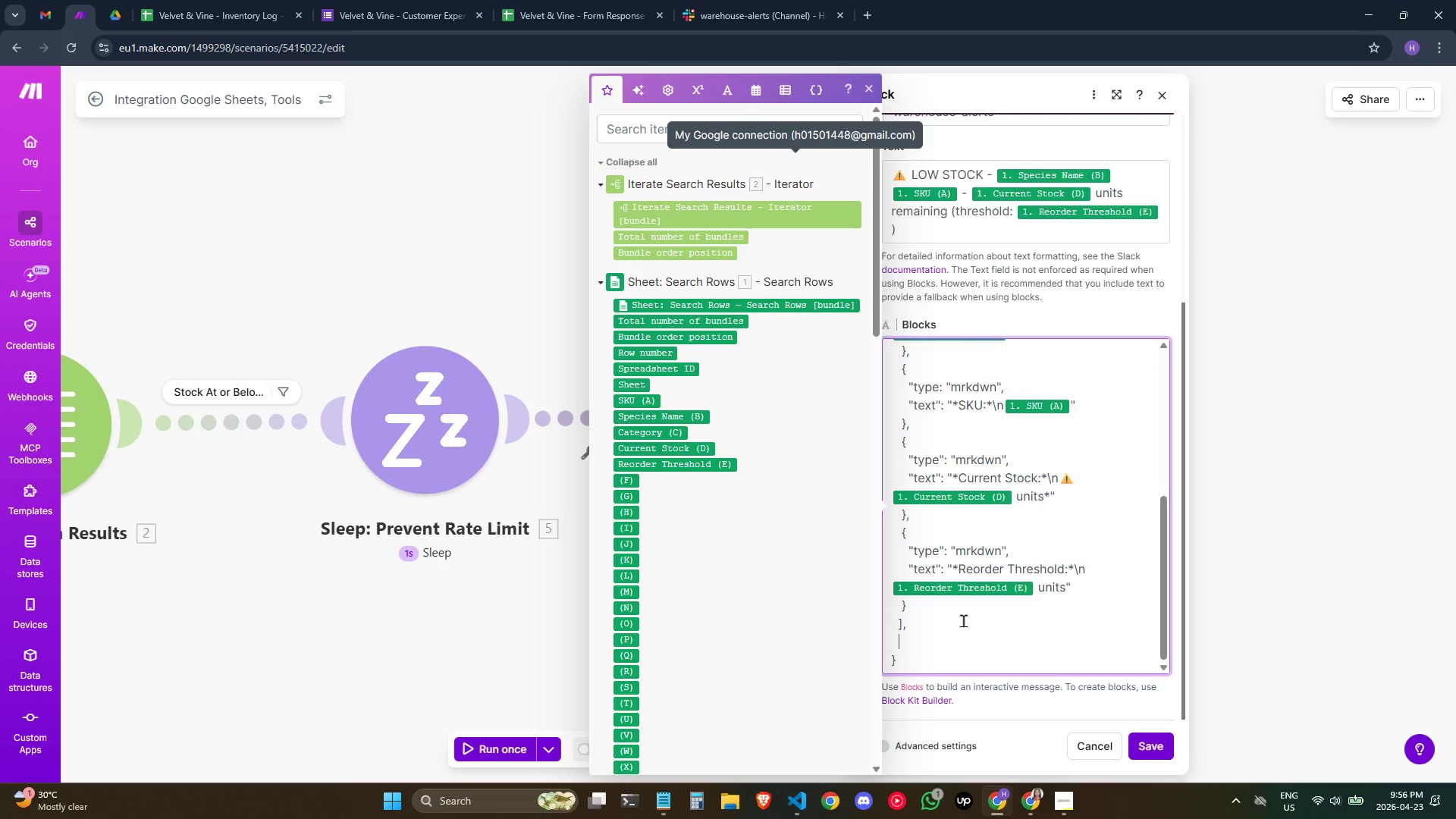 
key(Backspace)
 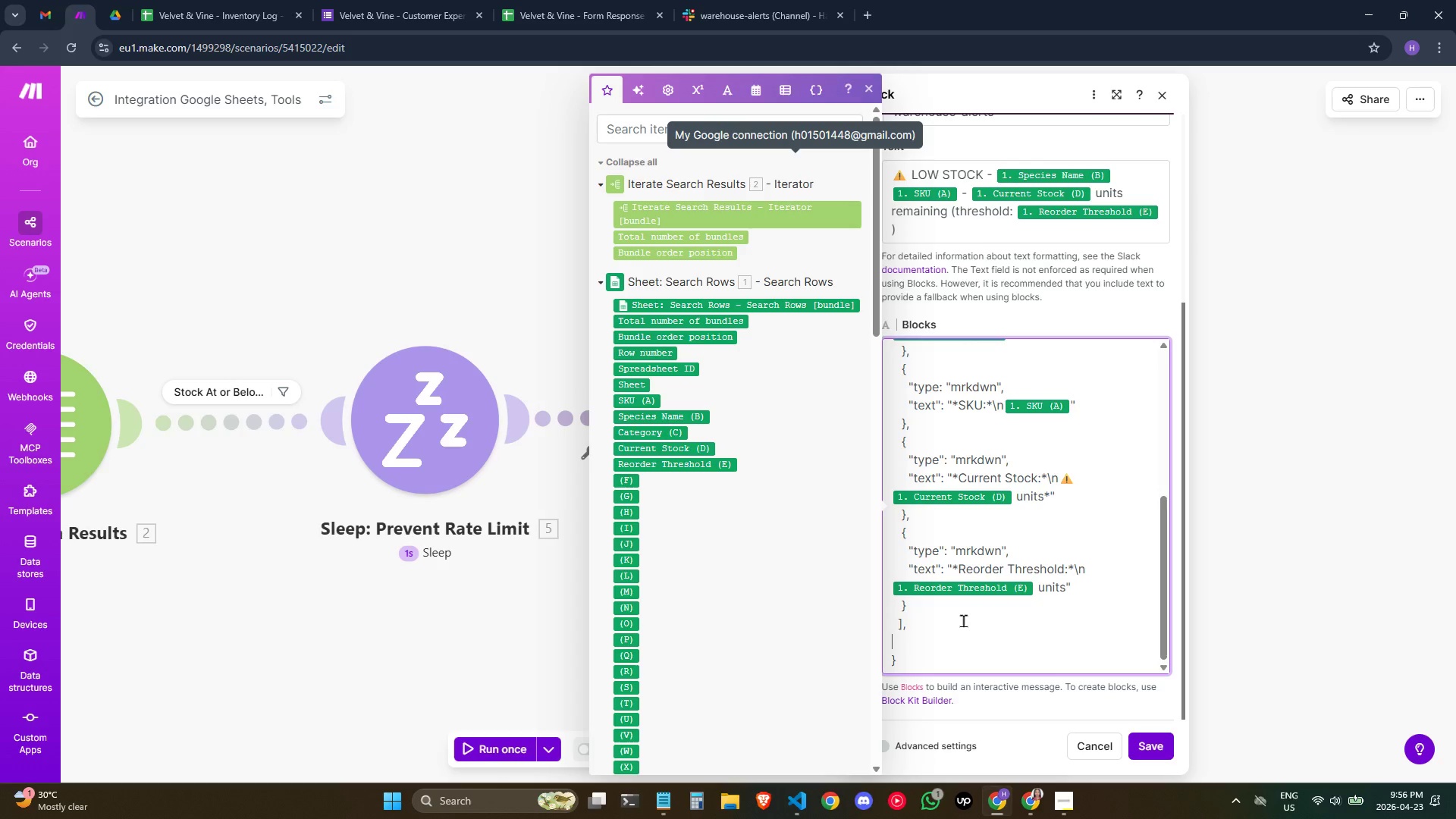 
key(Backspace)
 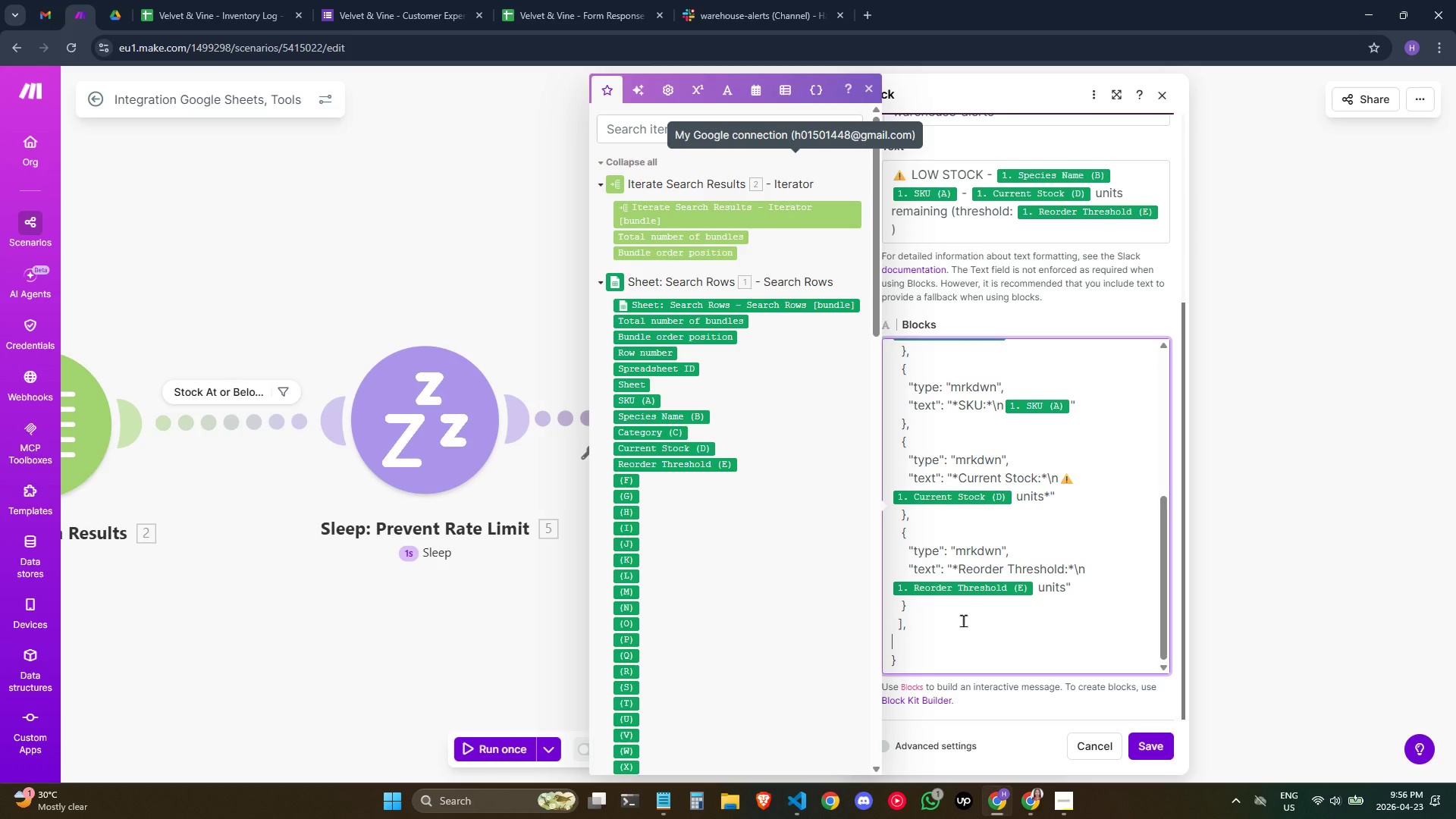 
key(Backspace)
 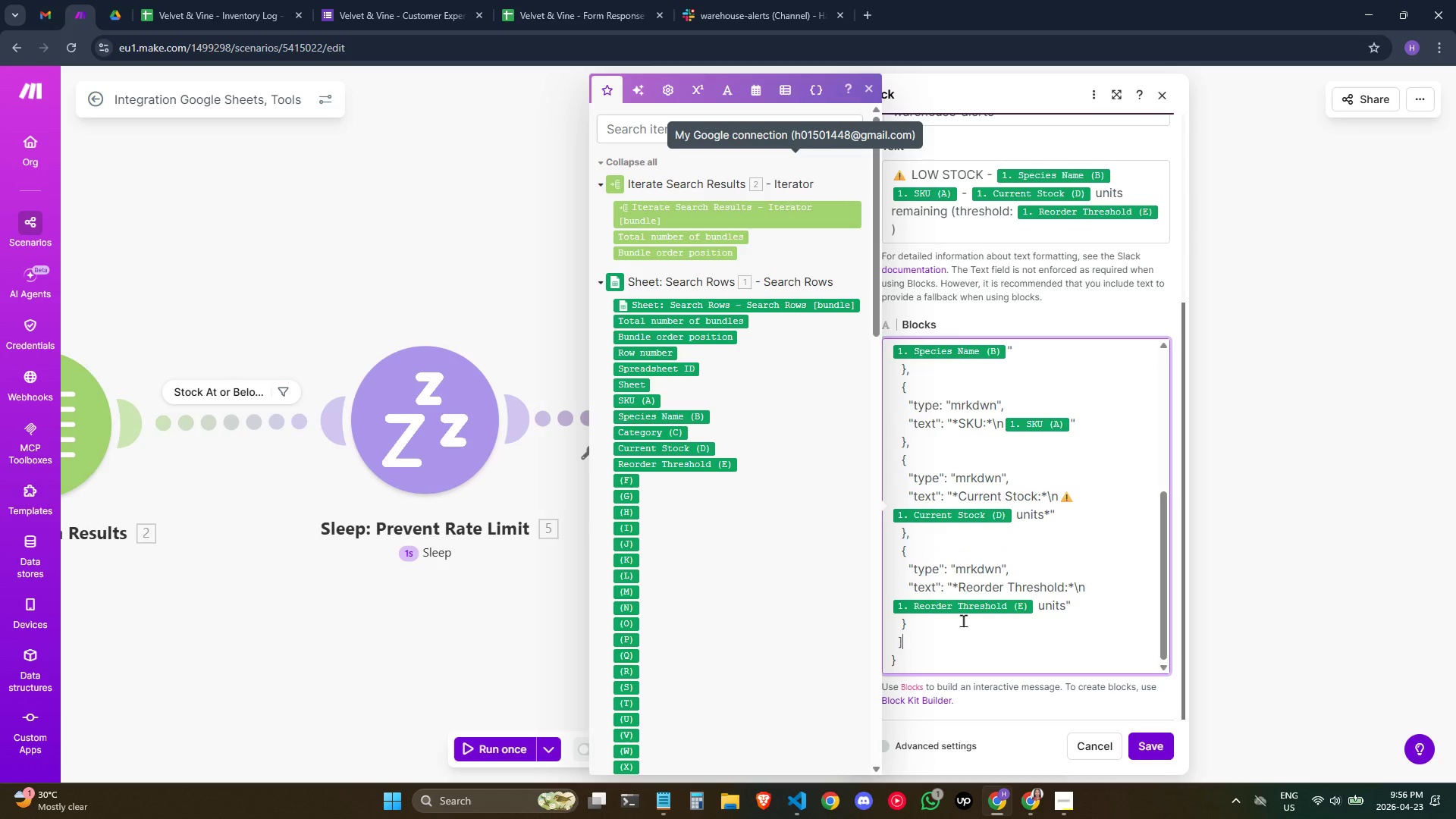 
key(Backspace)
 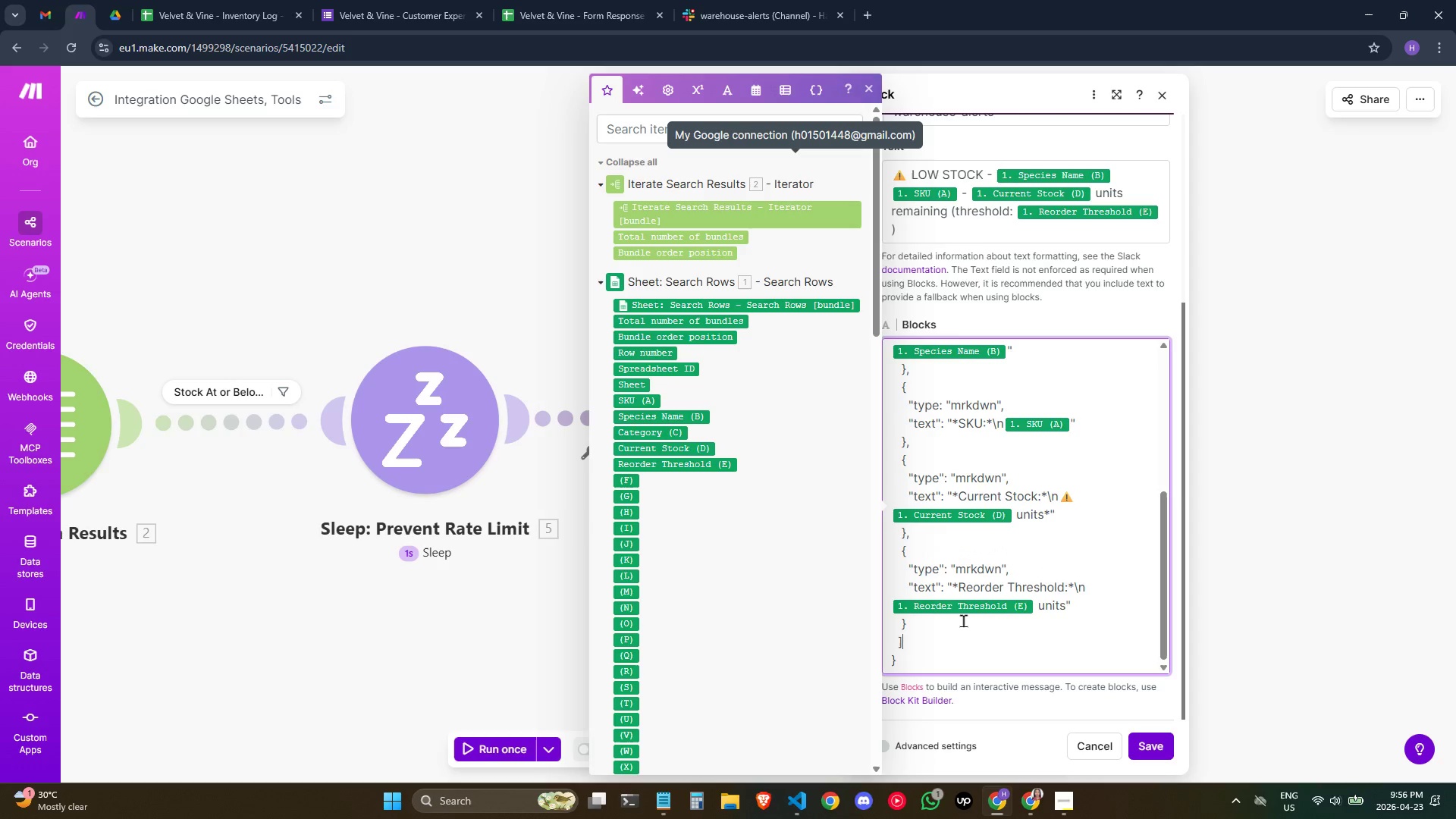 
key(ArrowDown)
 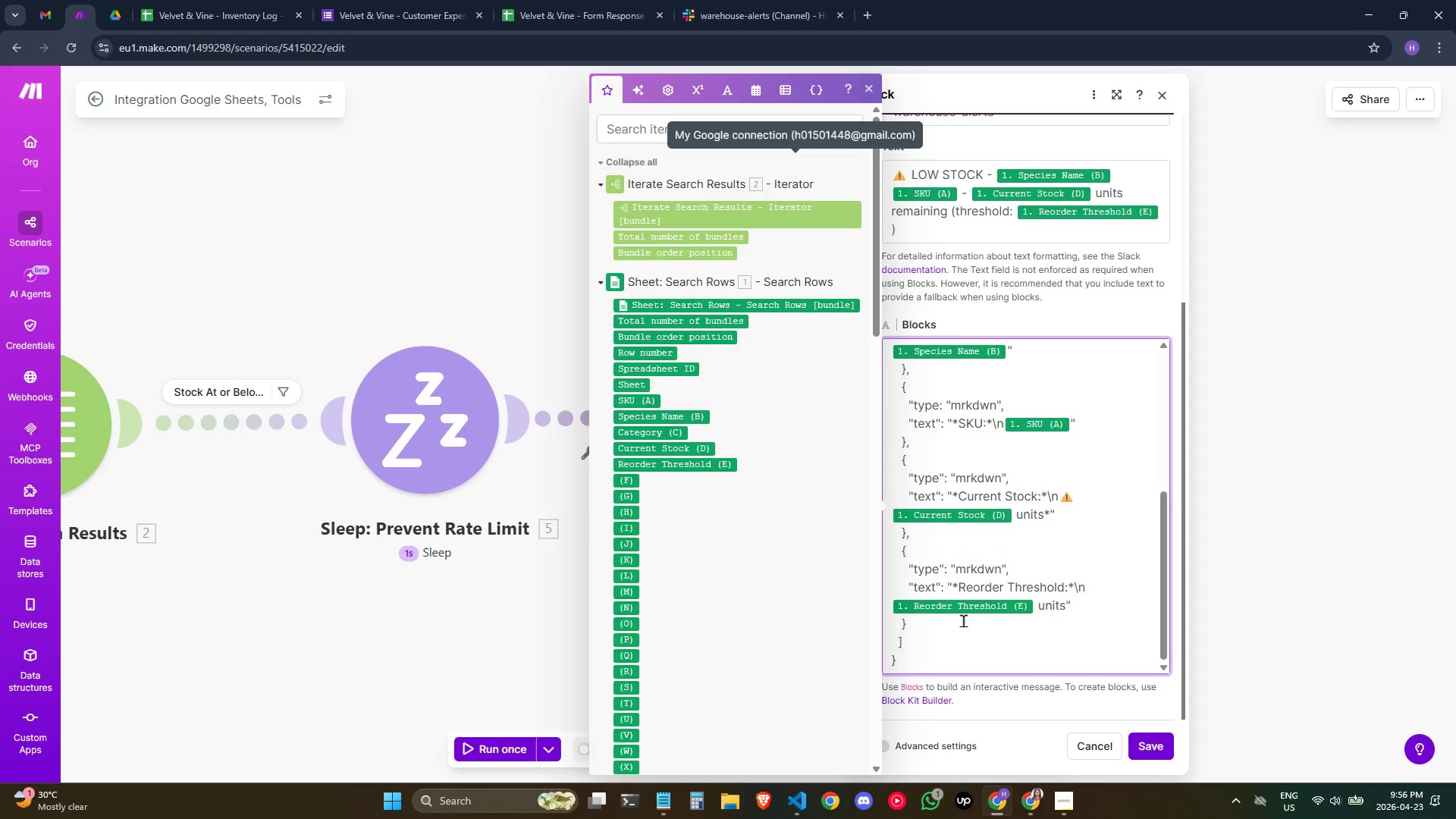 
key(Comma)
 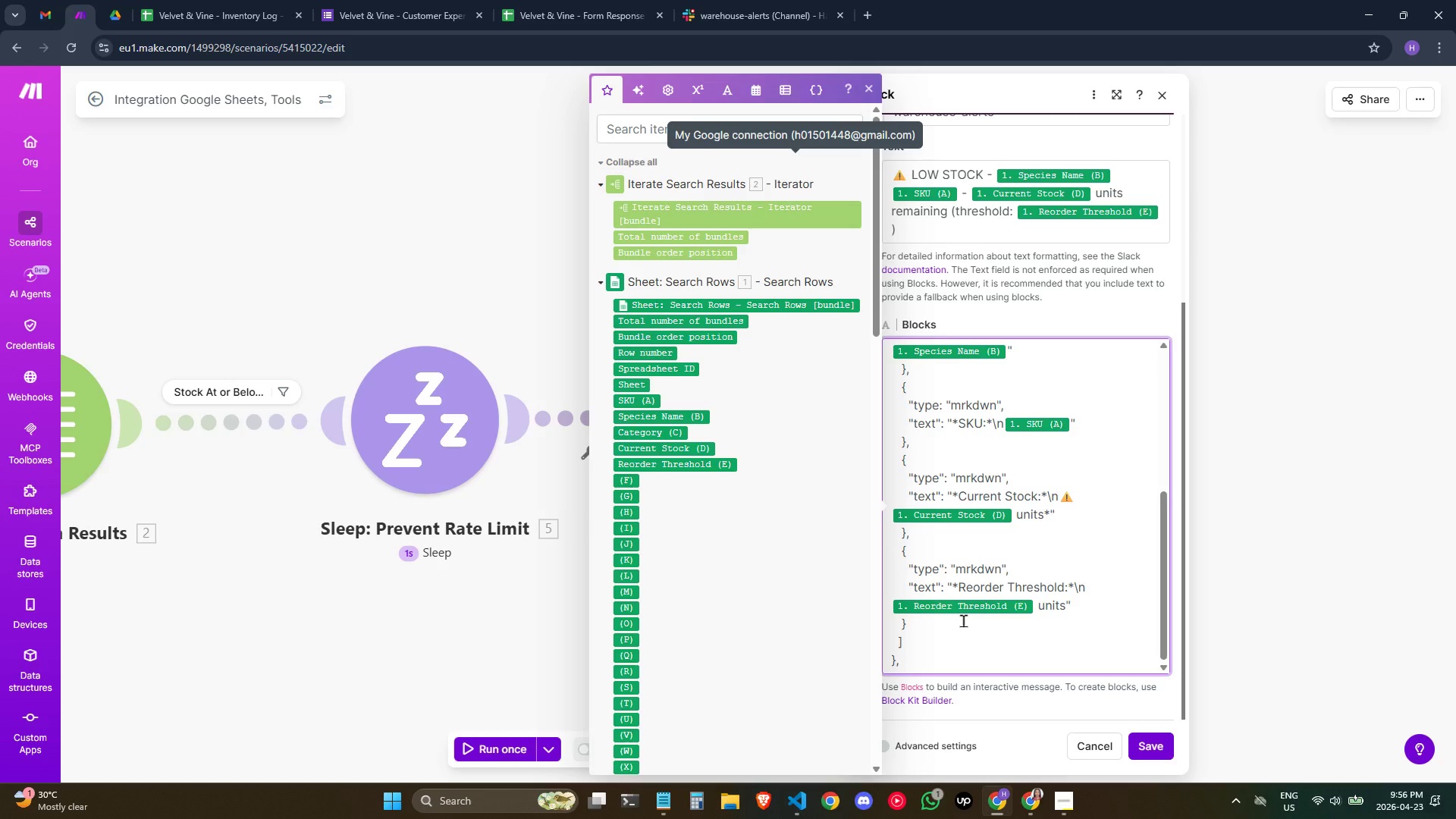 
key(Enter)
 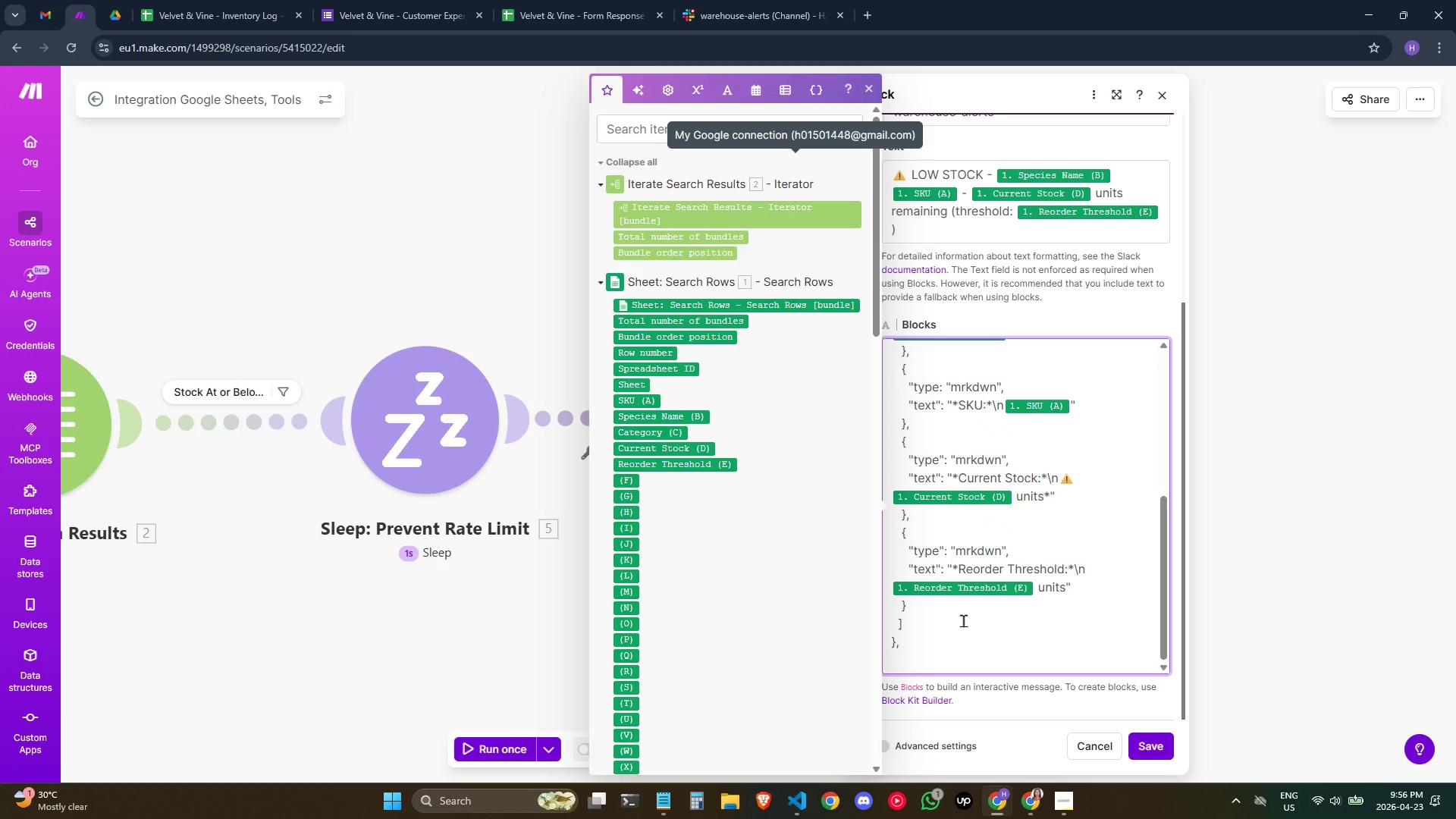 
key(Shift+BracketLeft)
 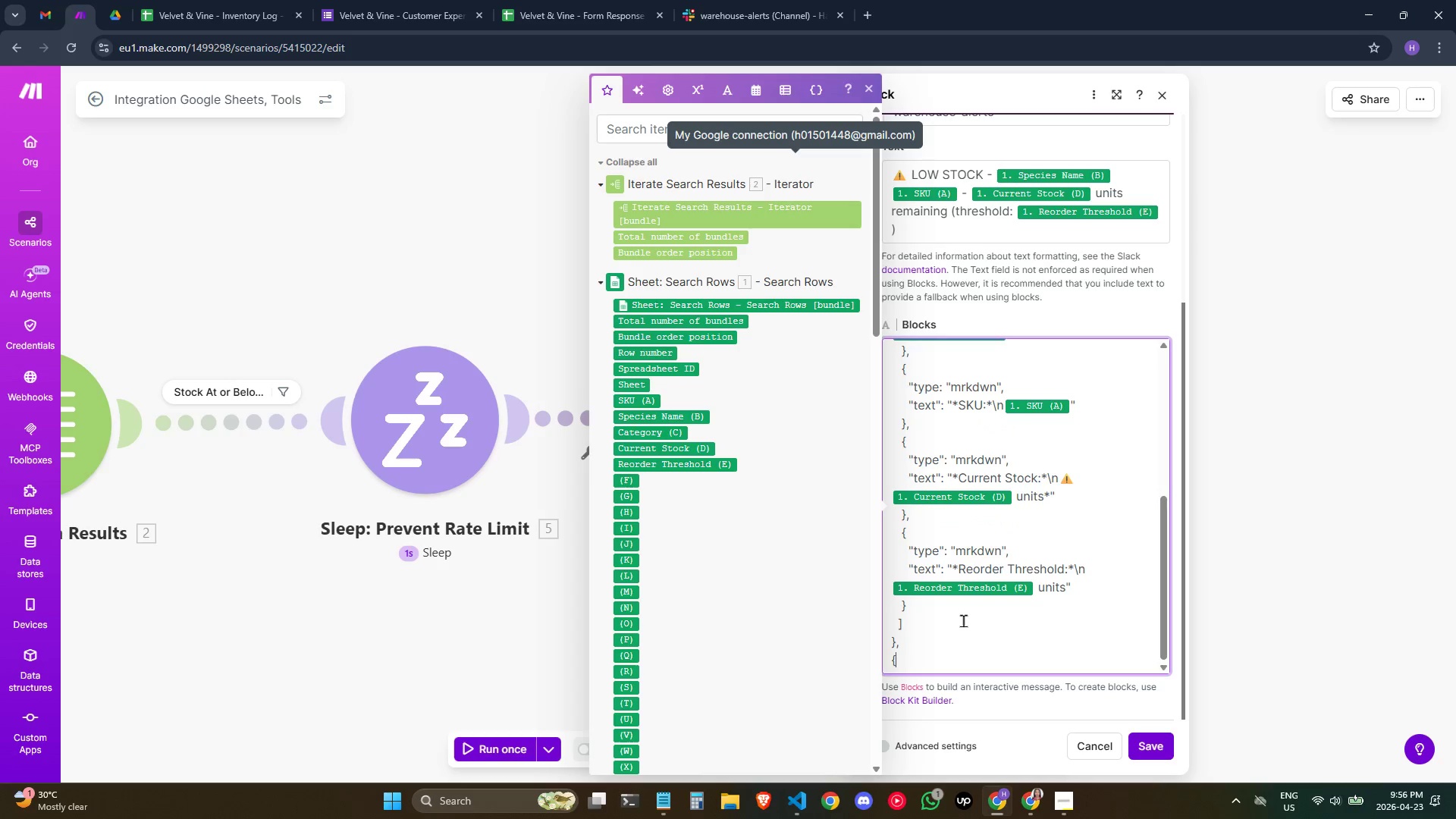 
key(Shift+BracketRight)
 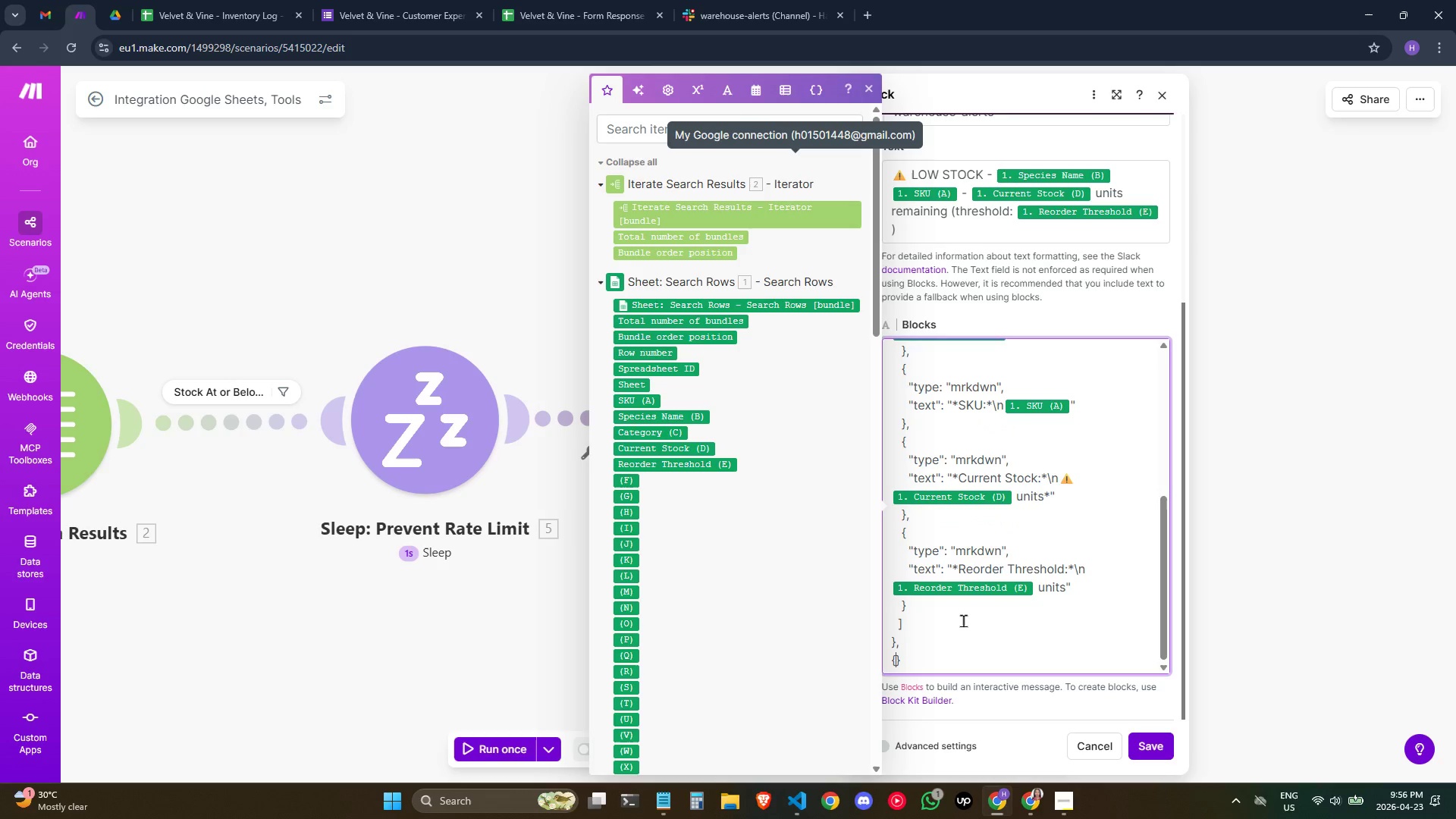 
key(ArrowLeft)
 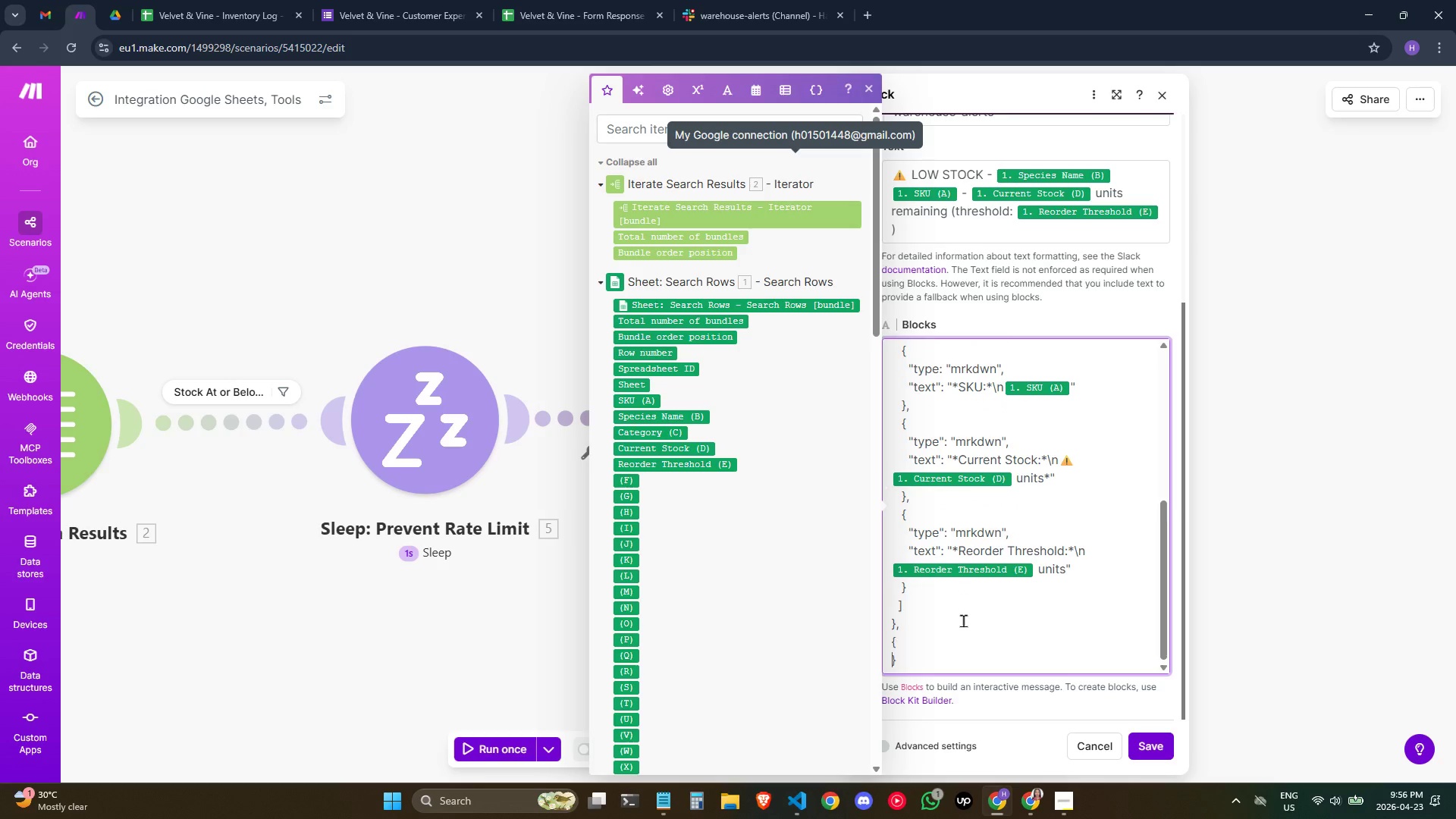 
key(Enter)
 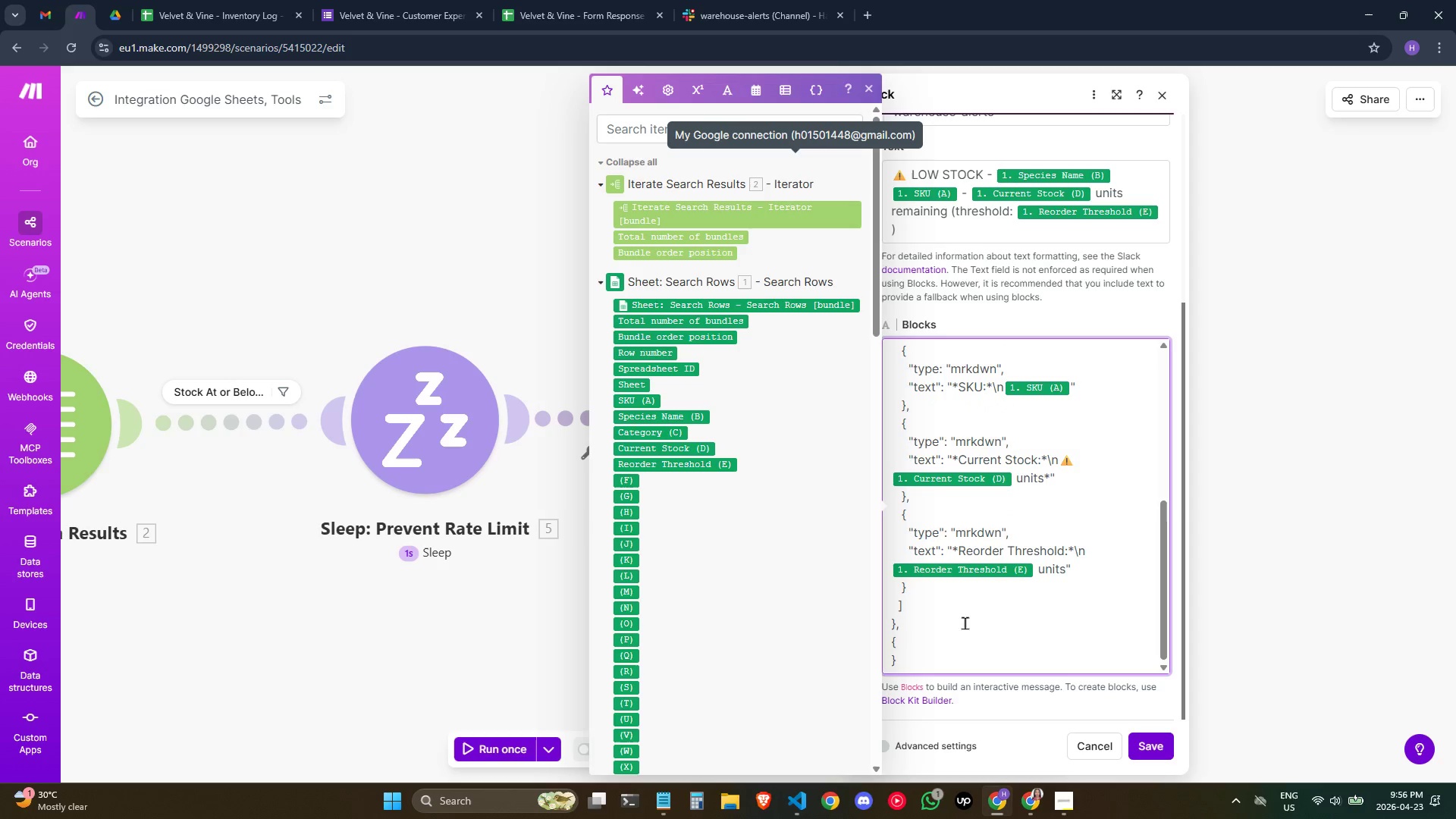 
scroll: coordinate [938, 595], scroll_direction: down, amount: 1.0
 